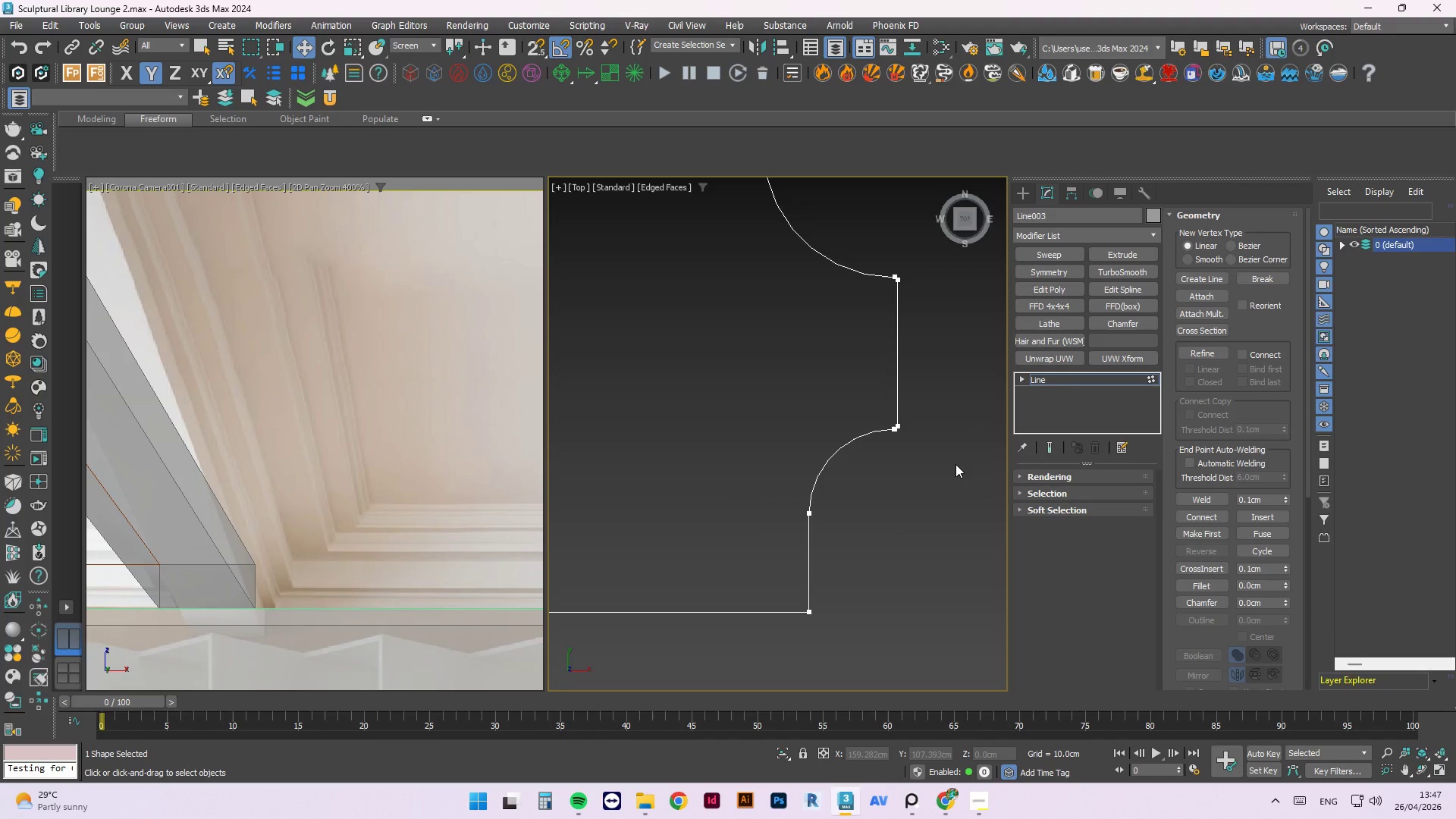 
key(Control+Z)
 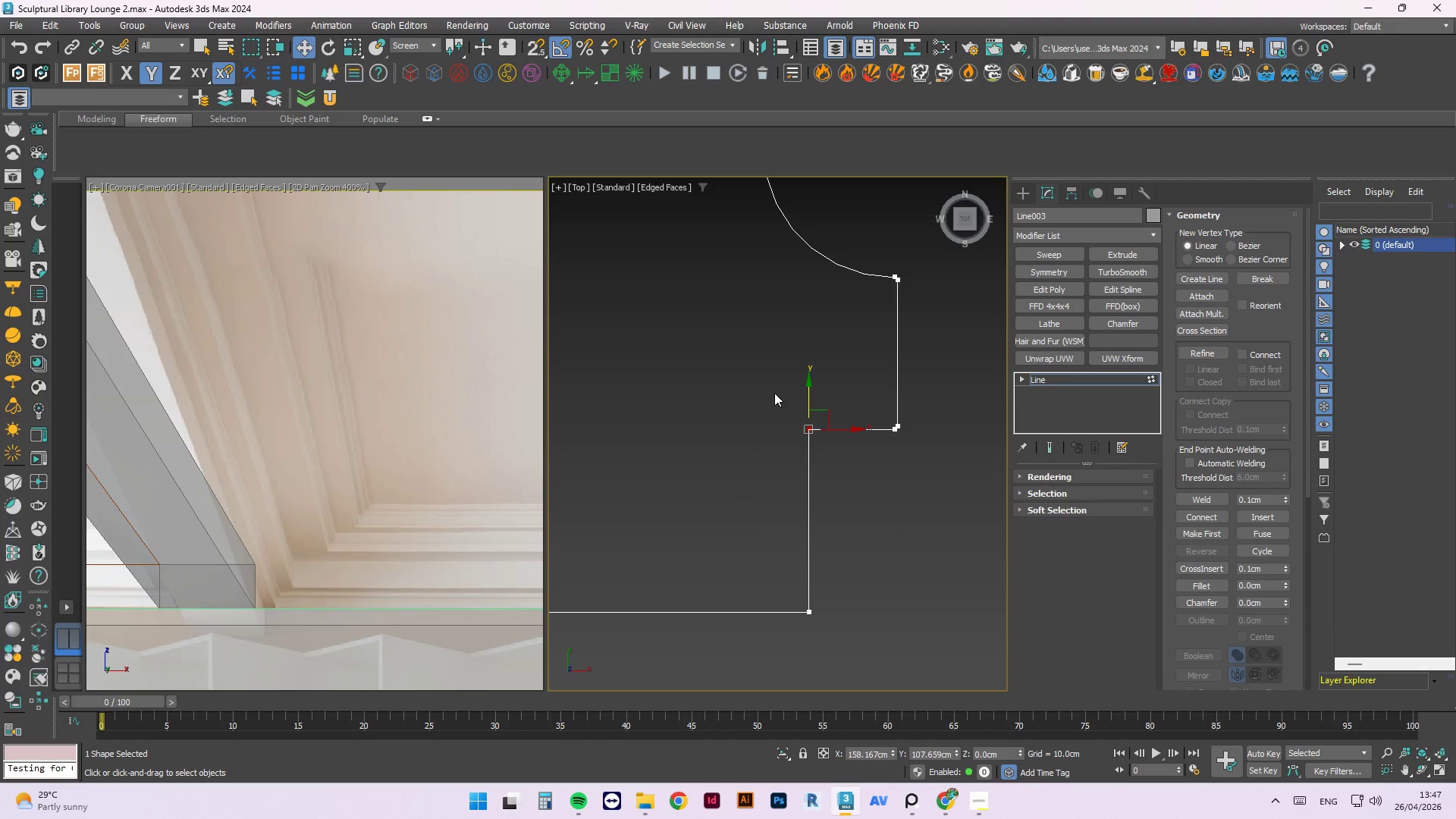 
scroll: coordinate [872, 530], scroll_direction: up, amount: 7.0
 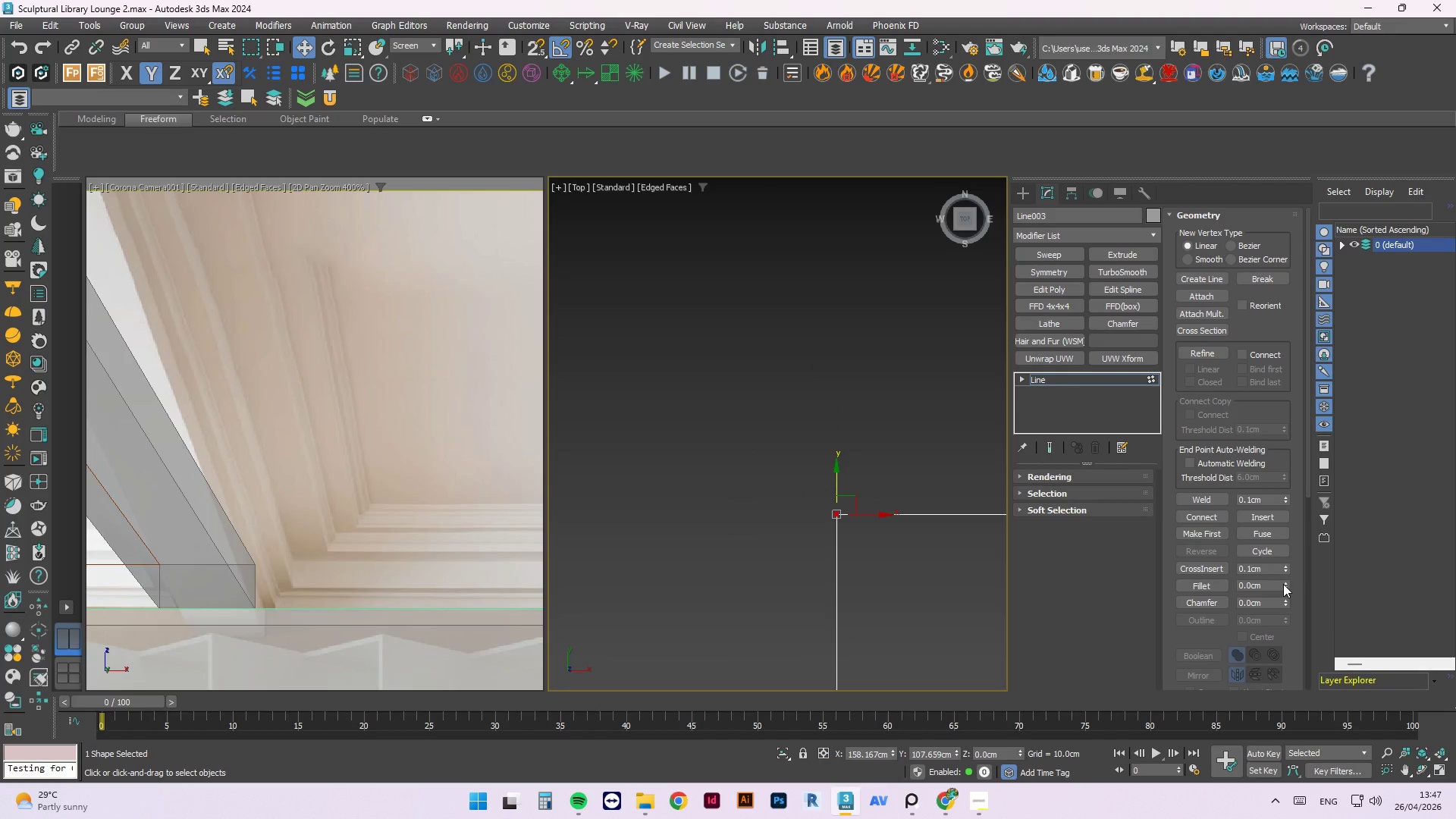 
left_click([1283, 583])
 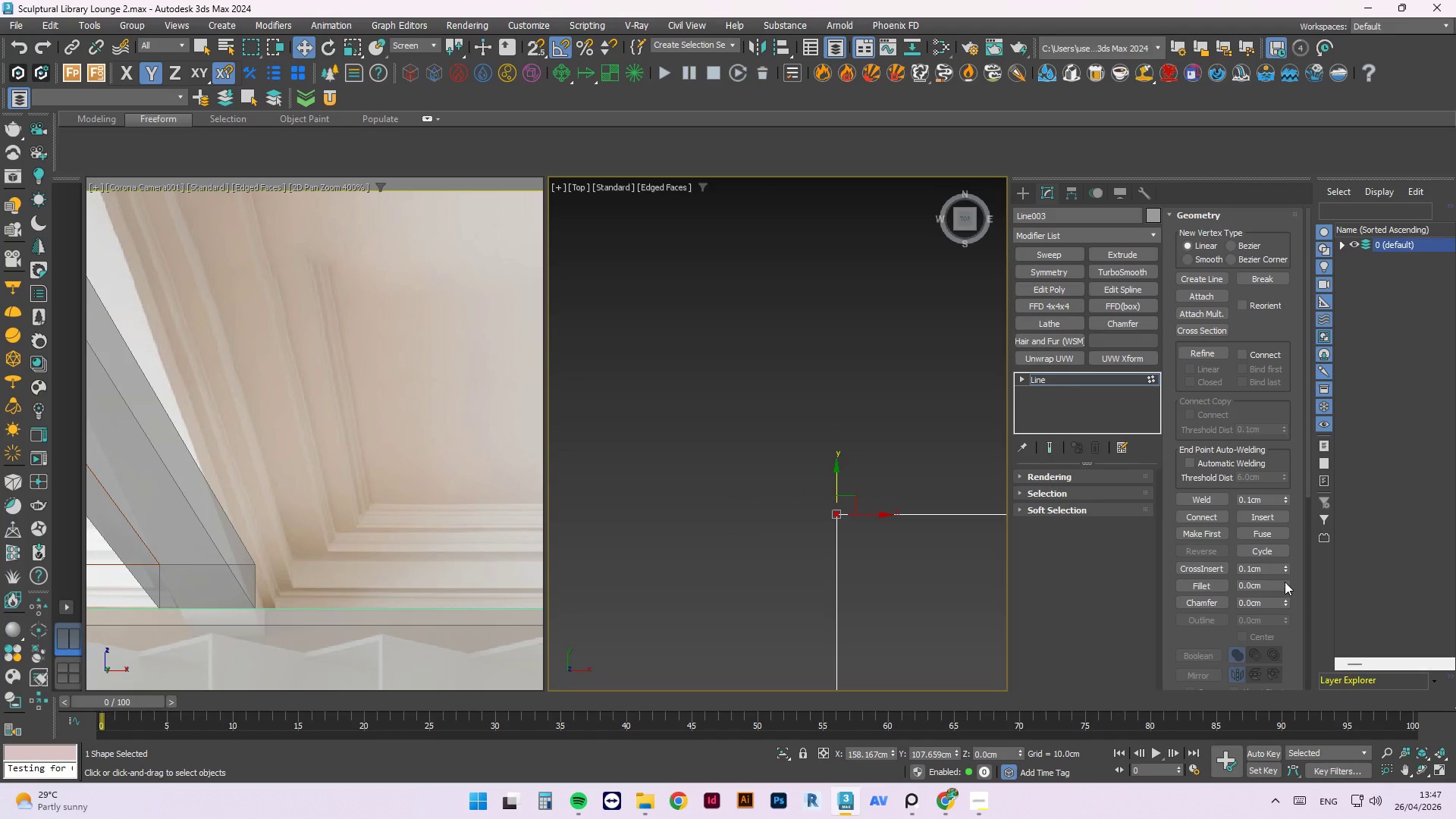 
left_click([1285, 582])
 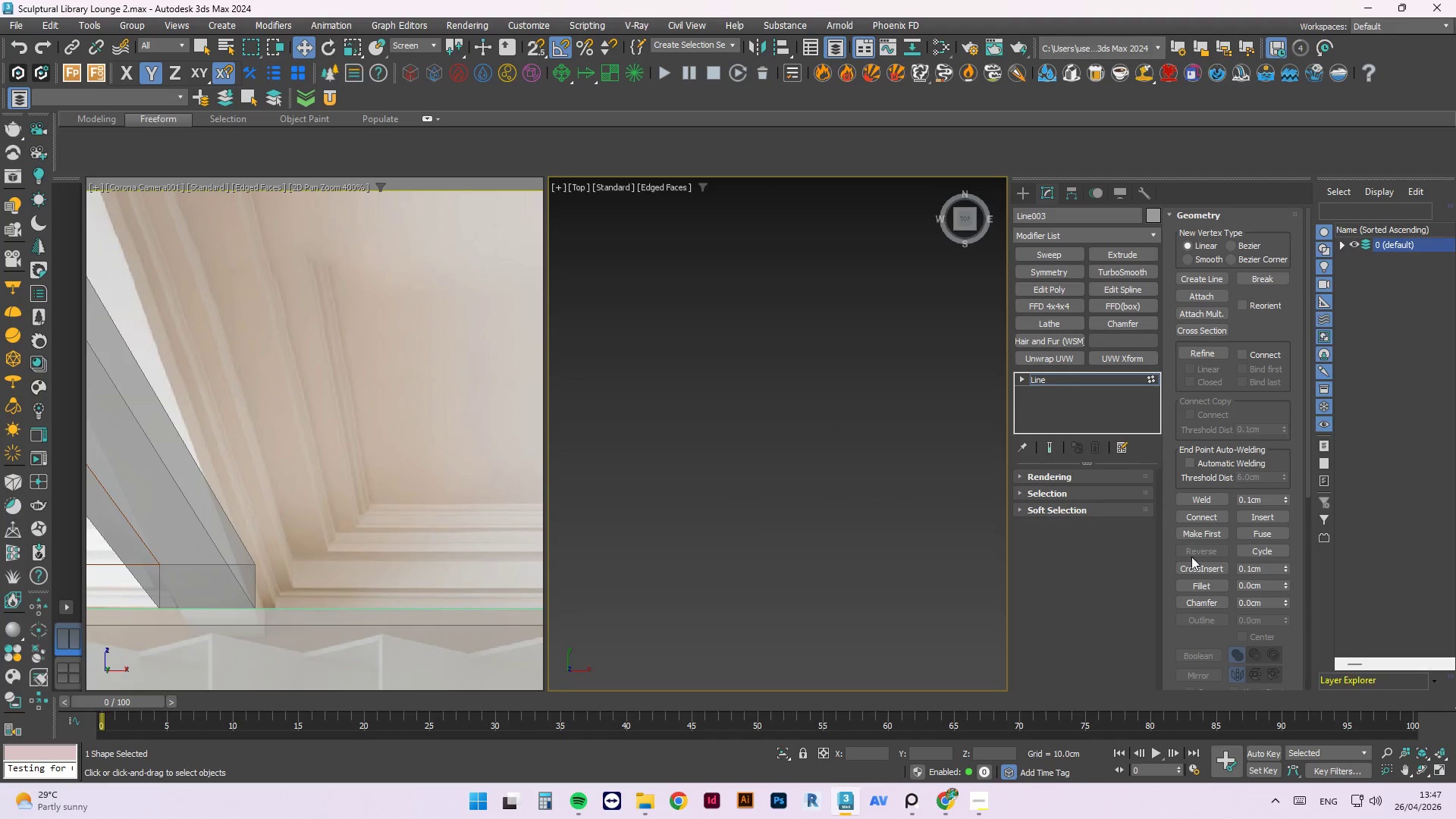 
key(Control+Z)
 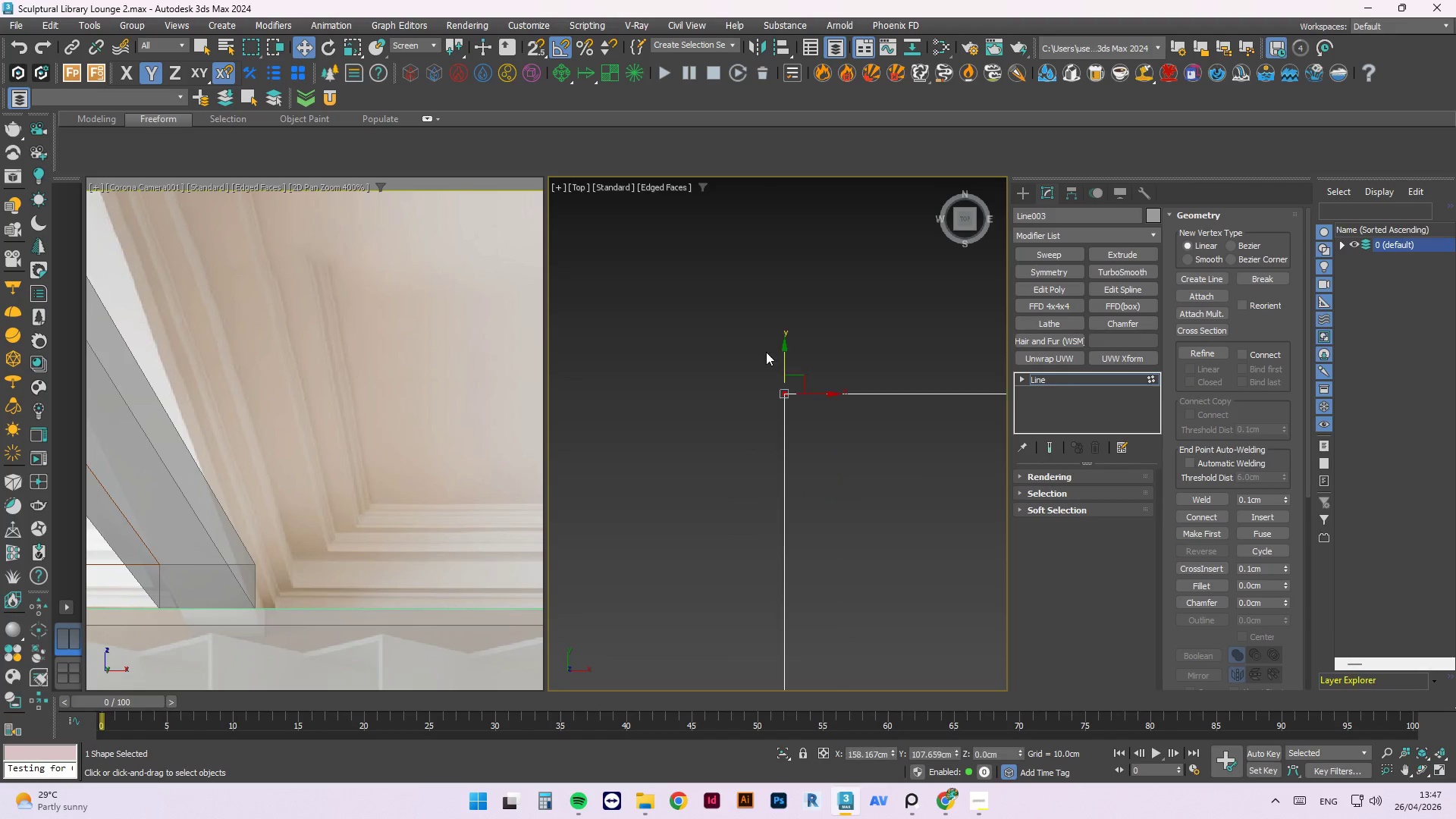 
scroll: coordinate [766, 353], scroll_direction: down, amount: 2.0
 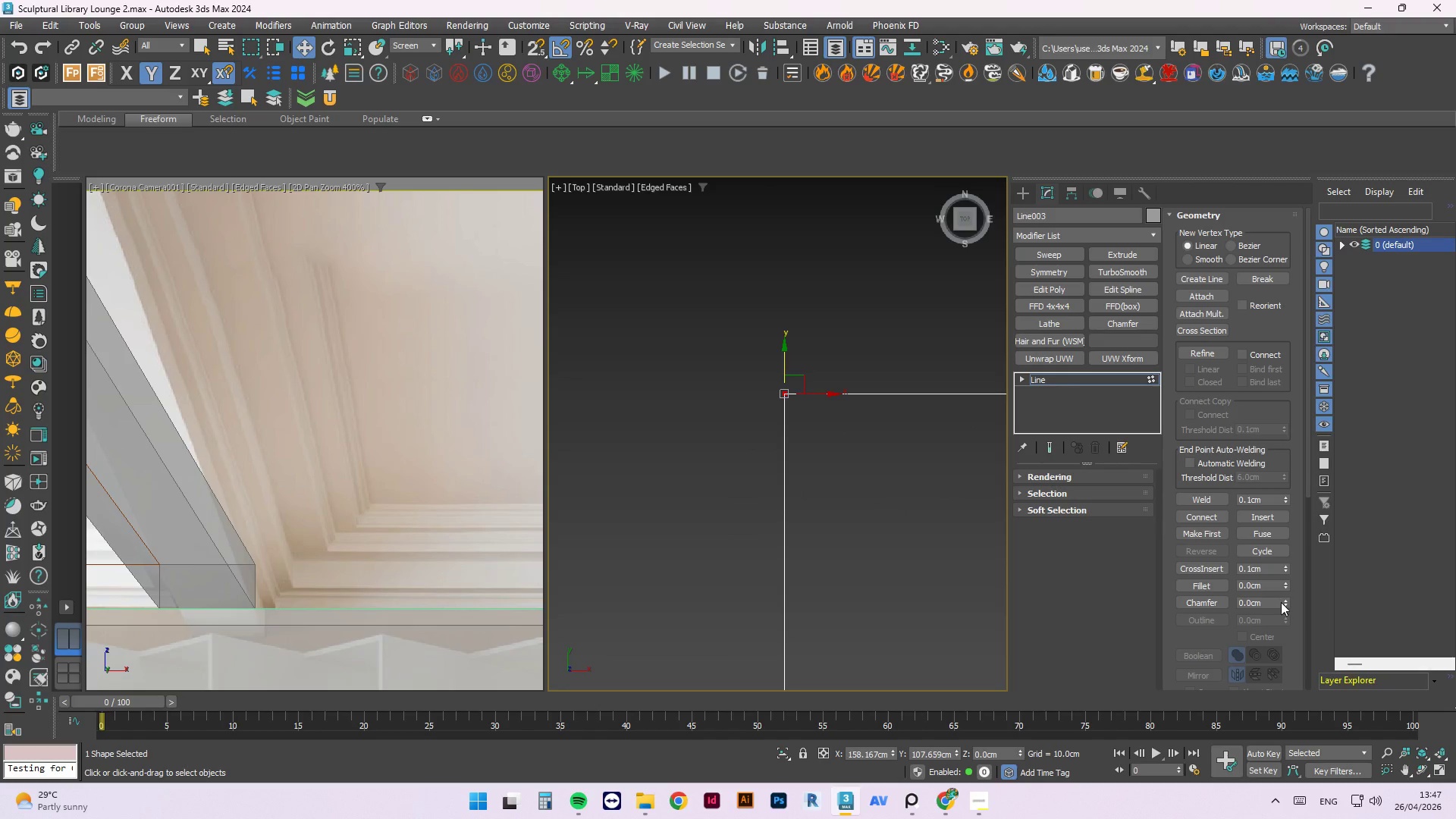 
left_click([1285, 600])
 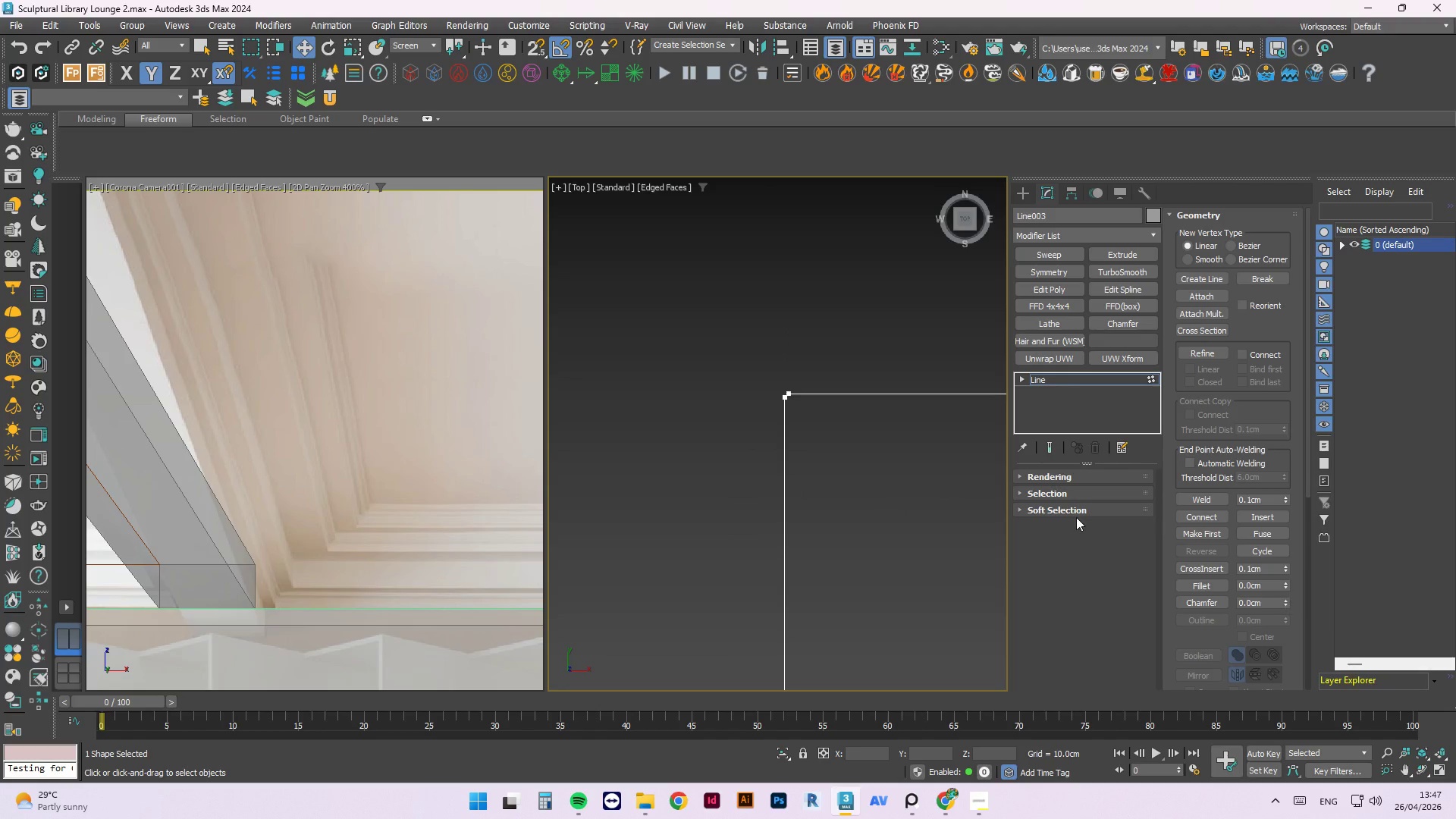 
scroll: coordinate [832, 343], scroll_direction: down, amount: 4.0
 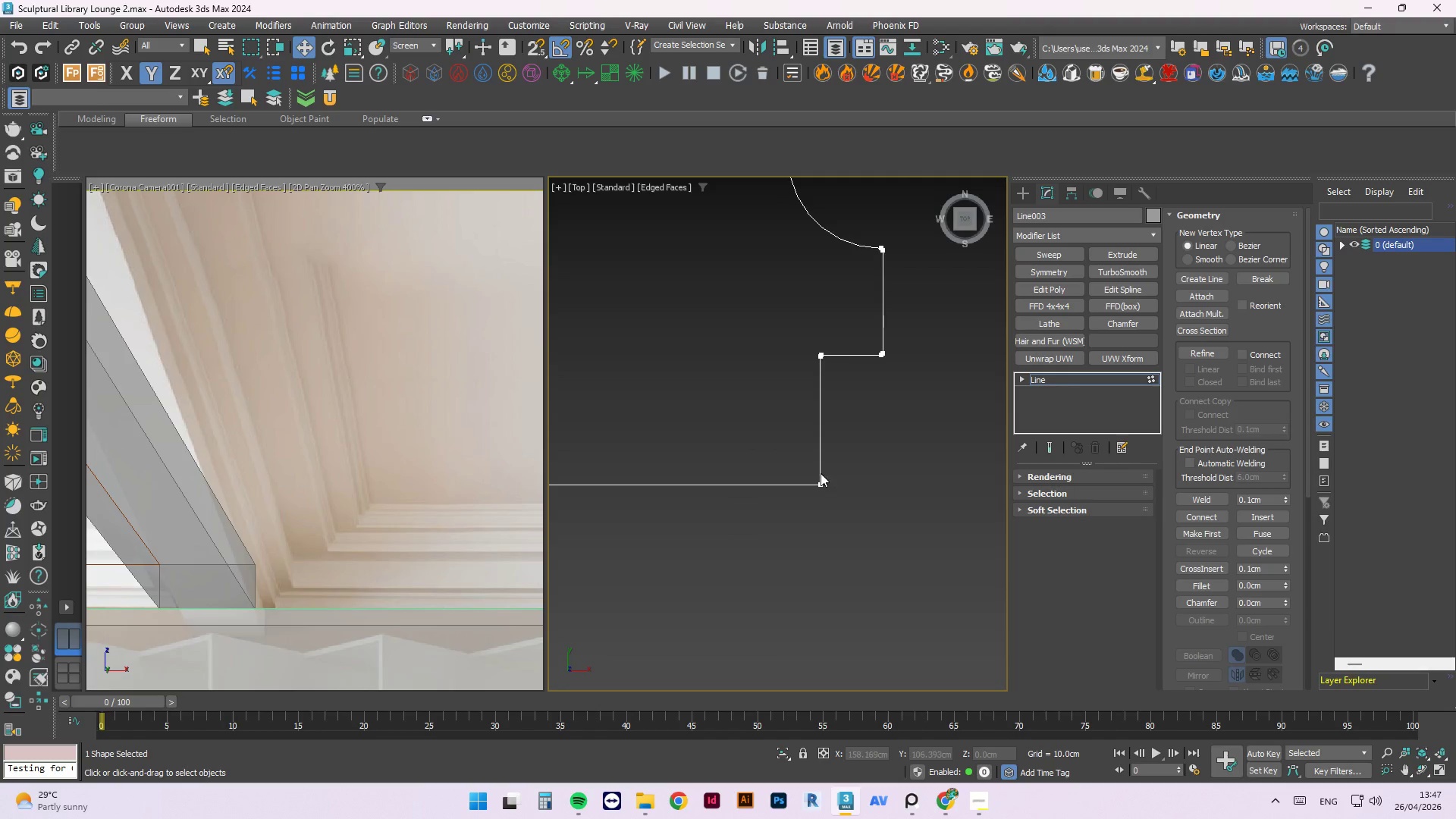 
scroll: coordinate [817, 472], scroll_direction: up, amount: 3.0
 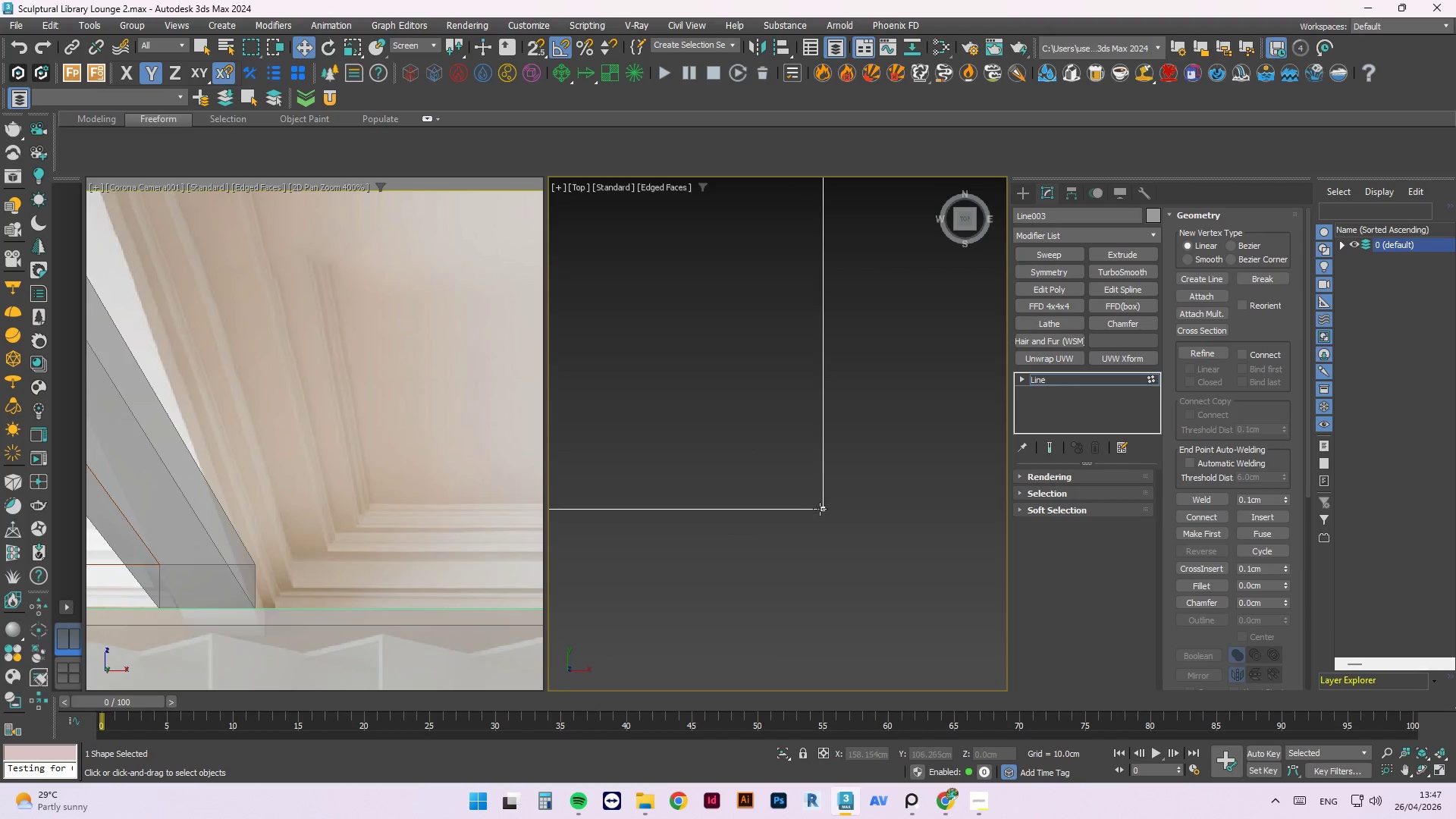 
left_click([822, 509])
 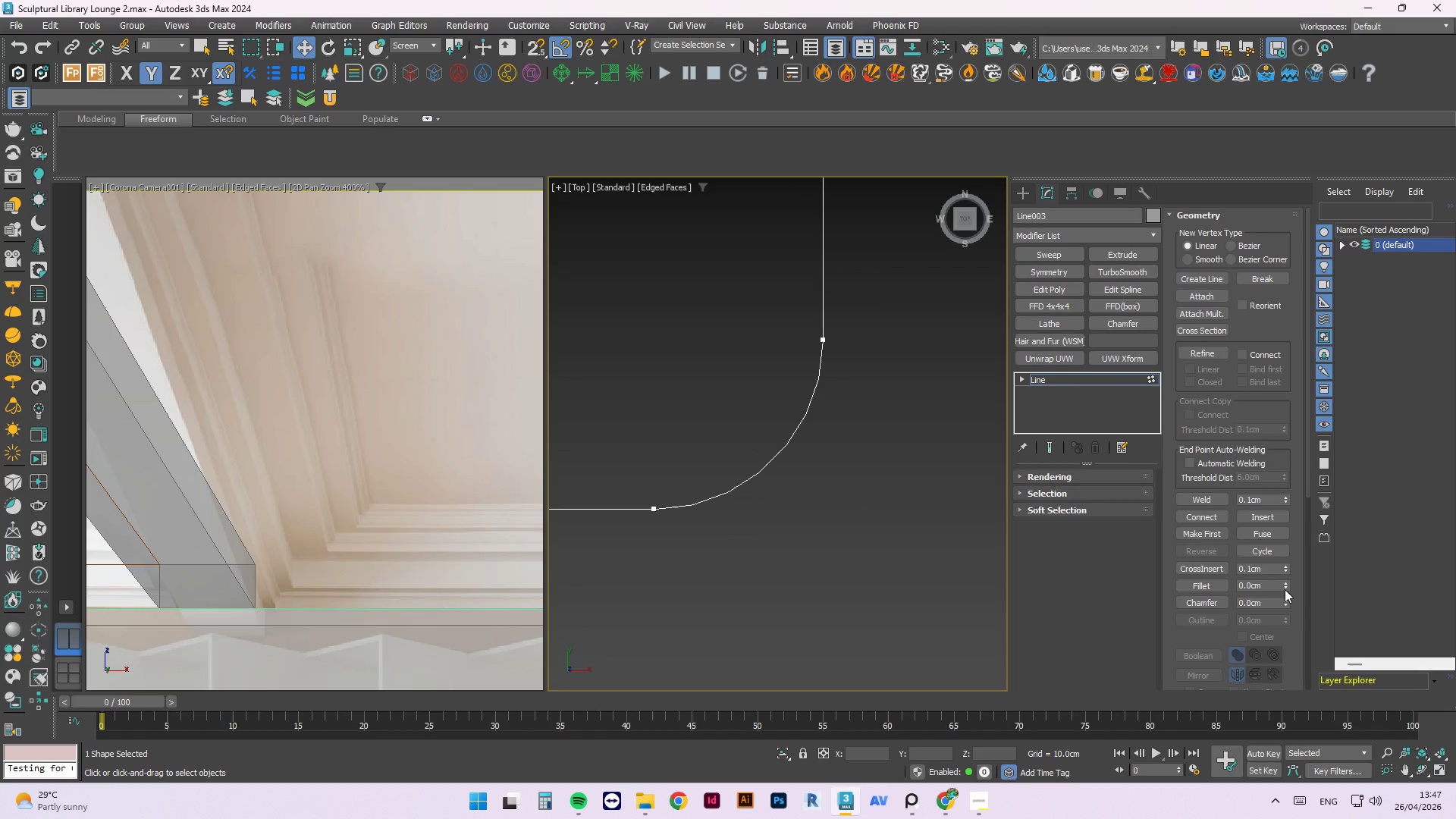 
scroll: coordinate [959, 417], scroll_direction: down, amount: 8.0
 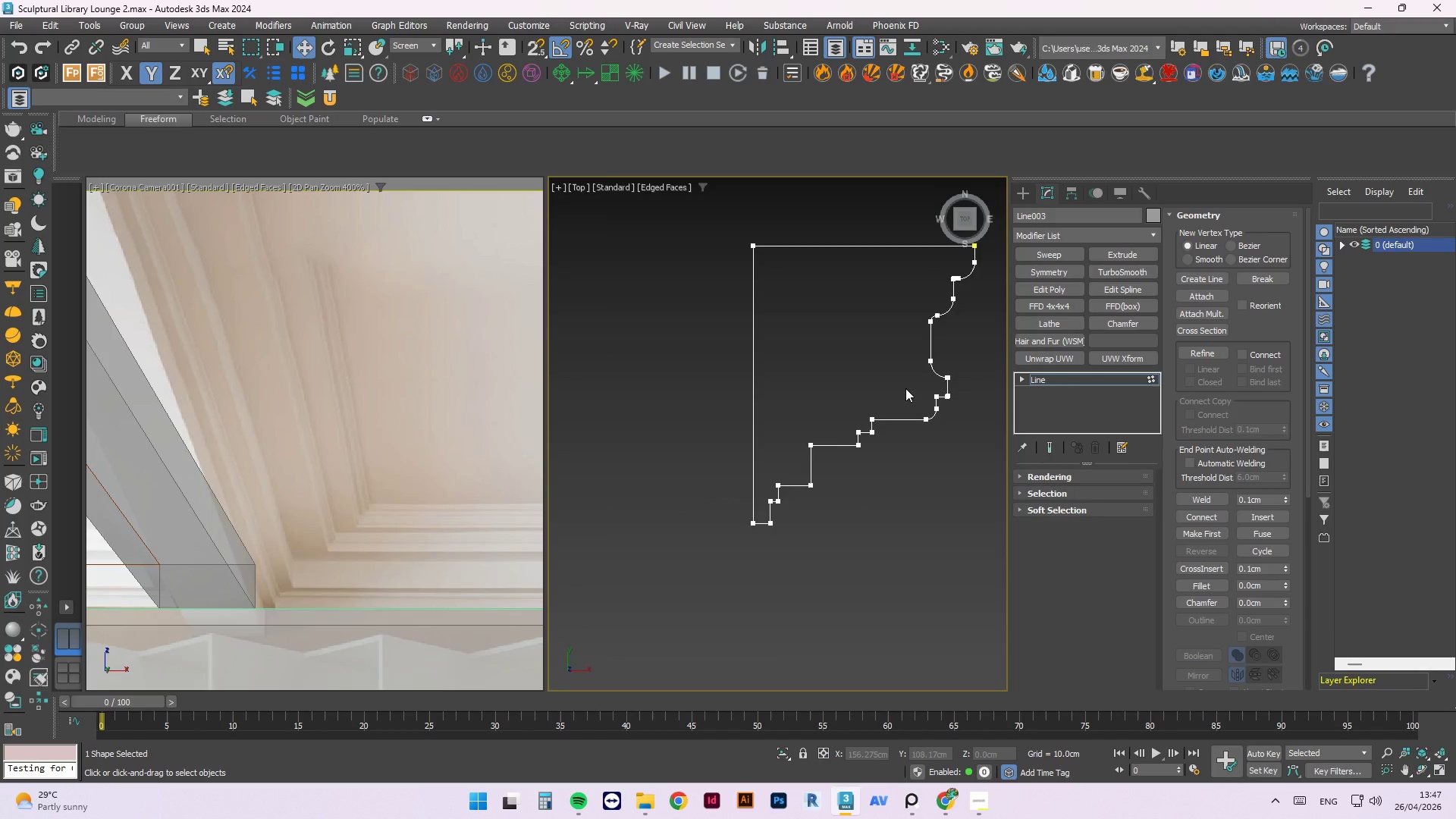 
scroll: coordinate [849, 476], scroll_direction: up, amount: 4.0
 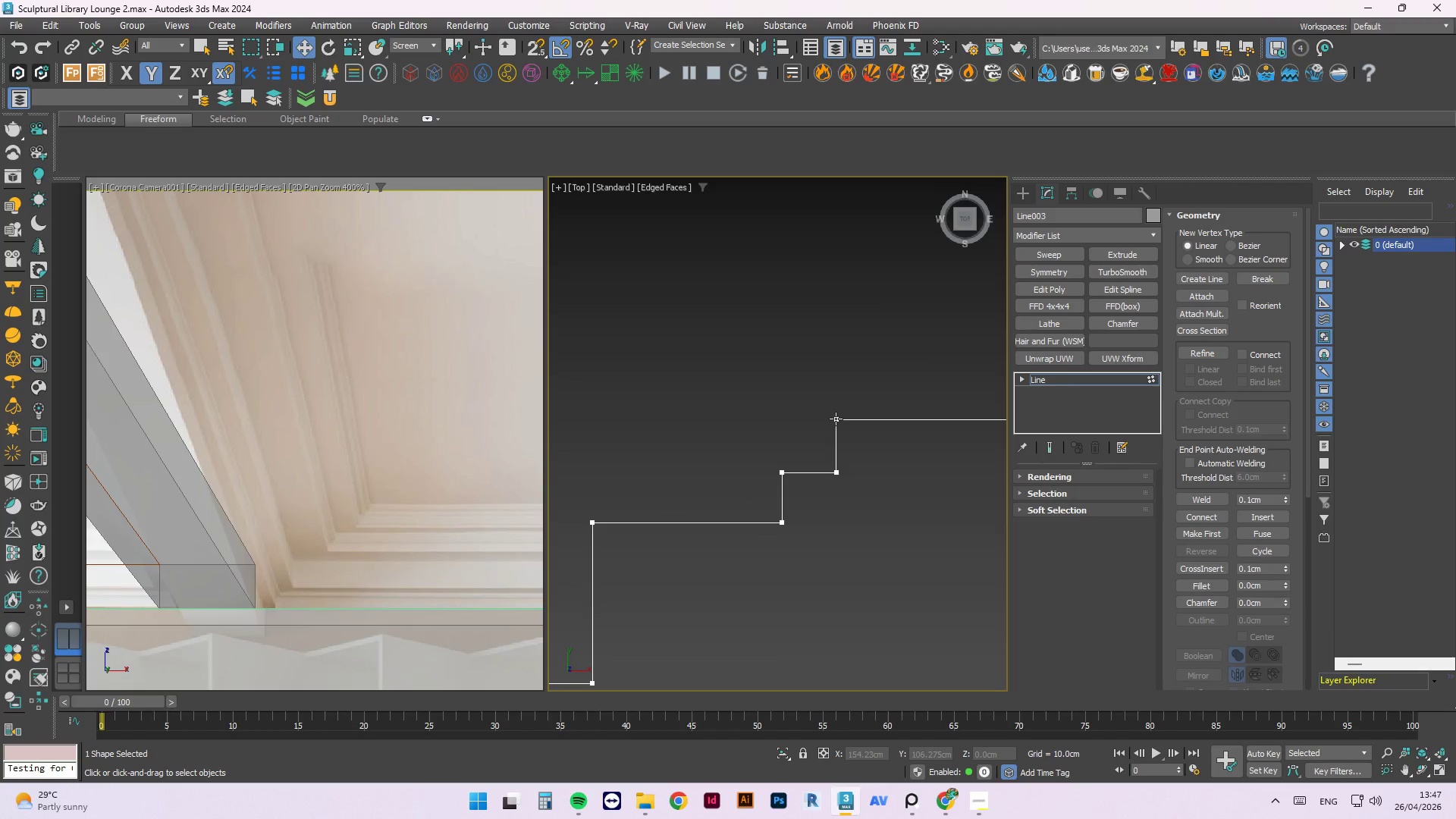 
left_click([836, 419])
 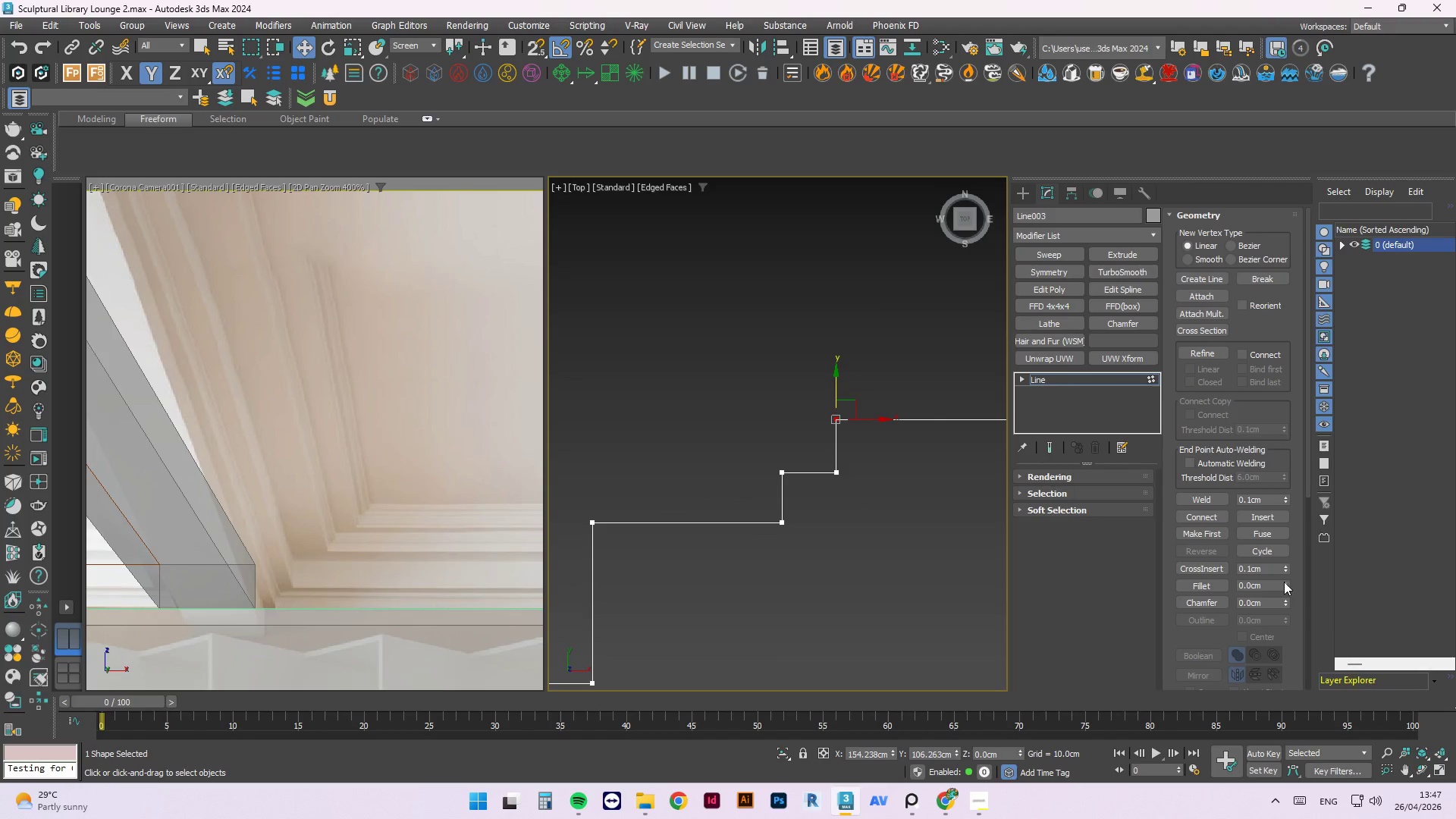 
left_click([1285, 580])
 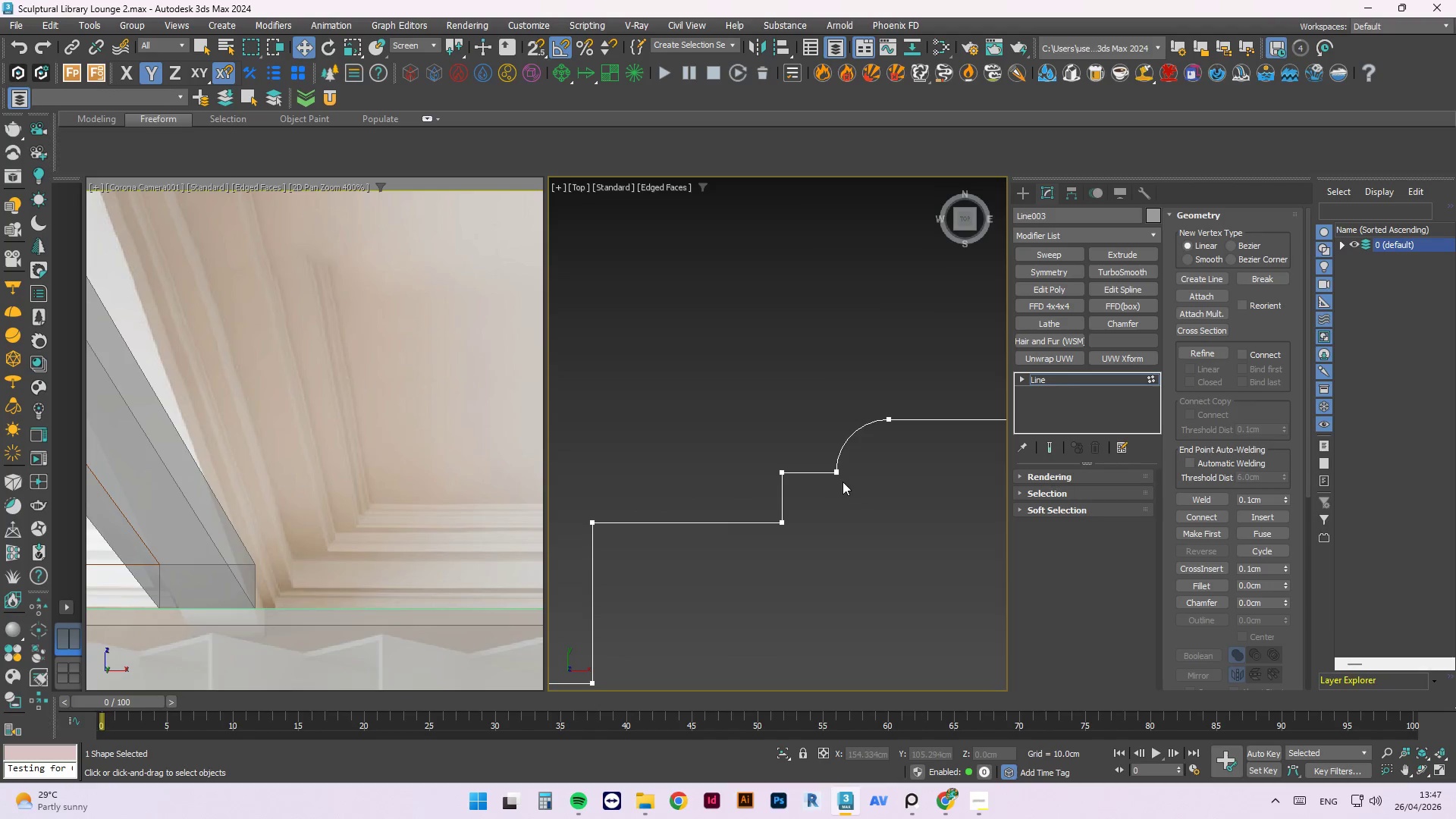 
left_click([836, 475])
 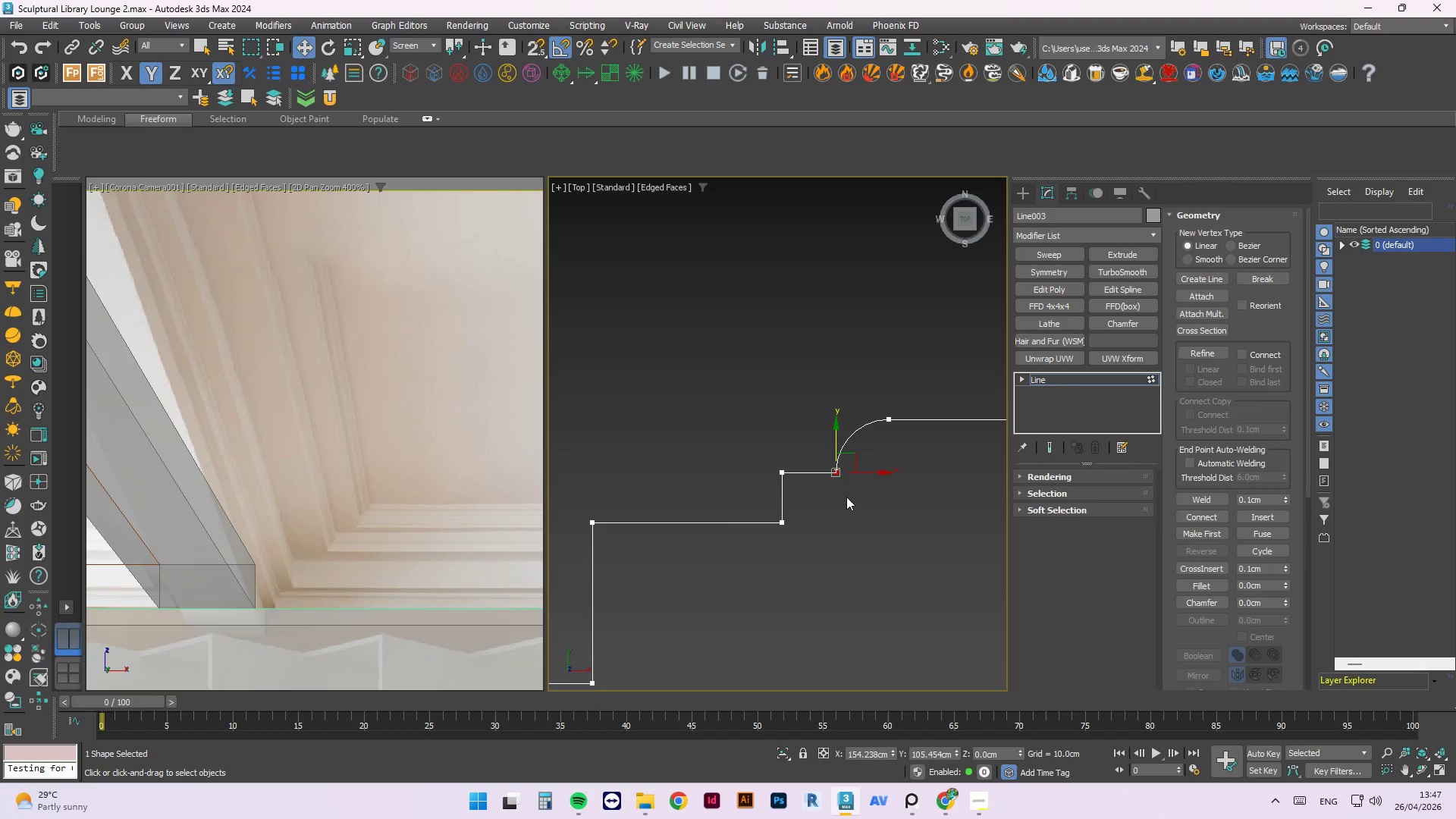 
left_click([778, 472])
 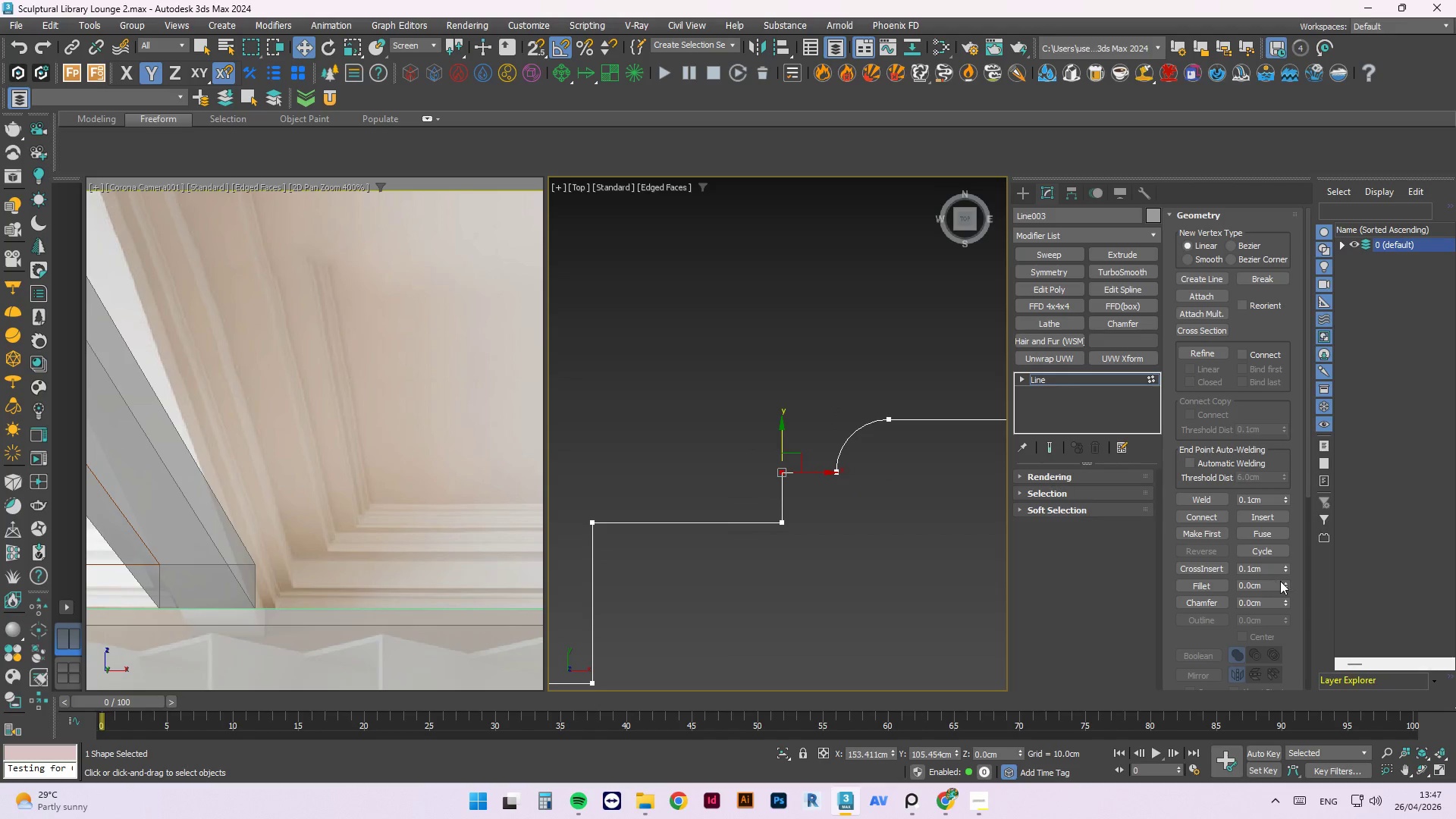 
left_click([1282, 582])
 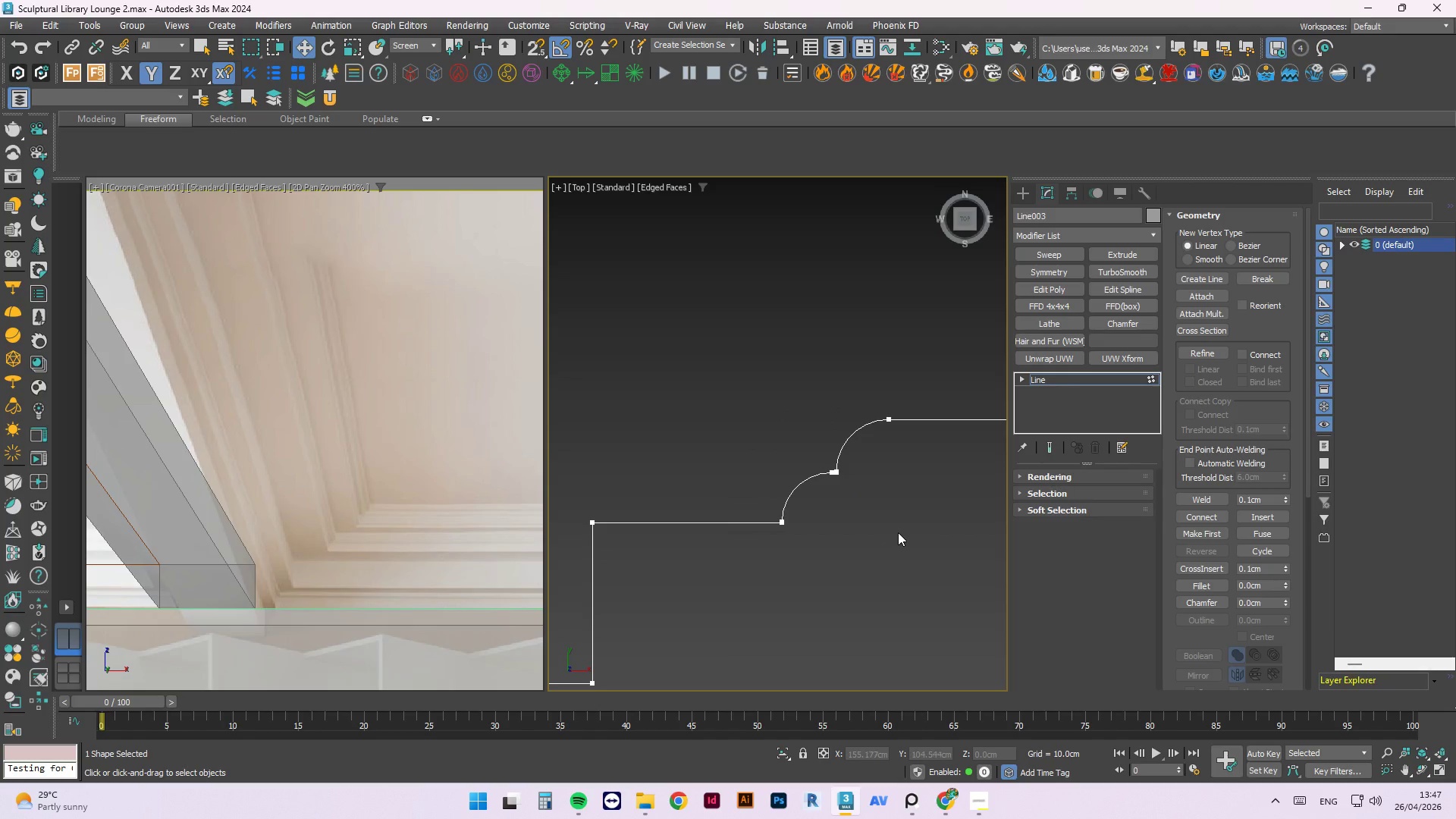 
key(Control+Z)
 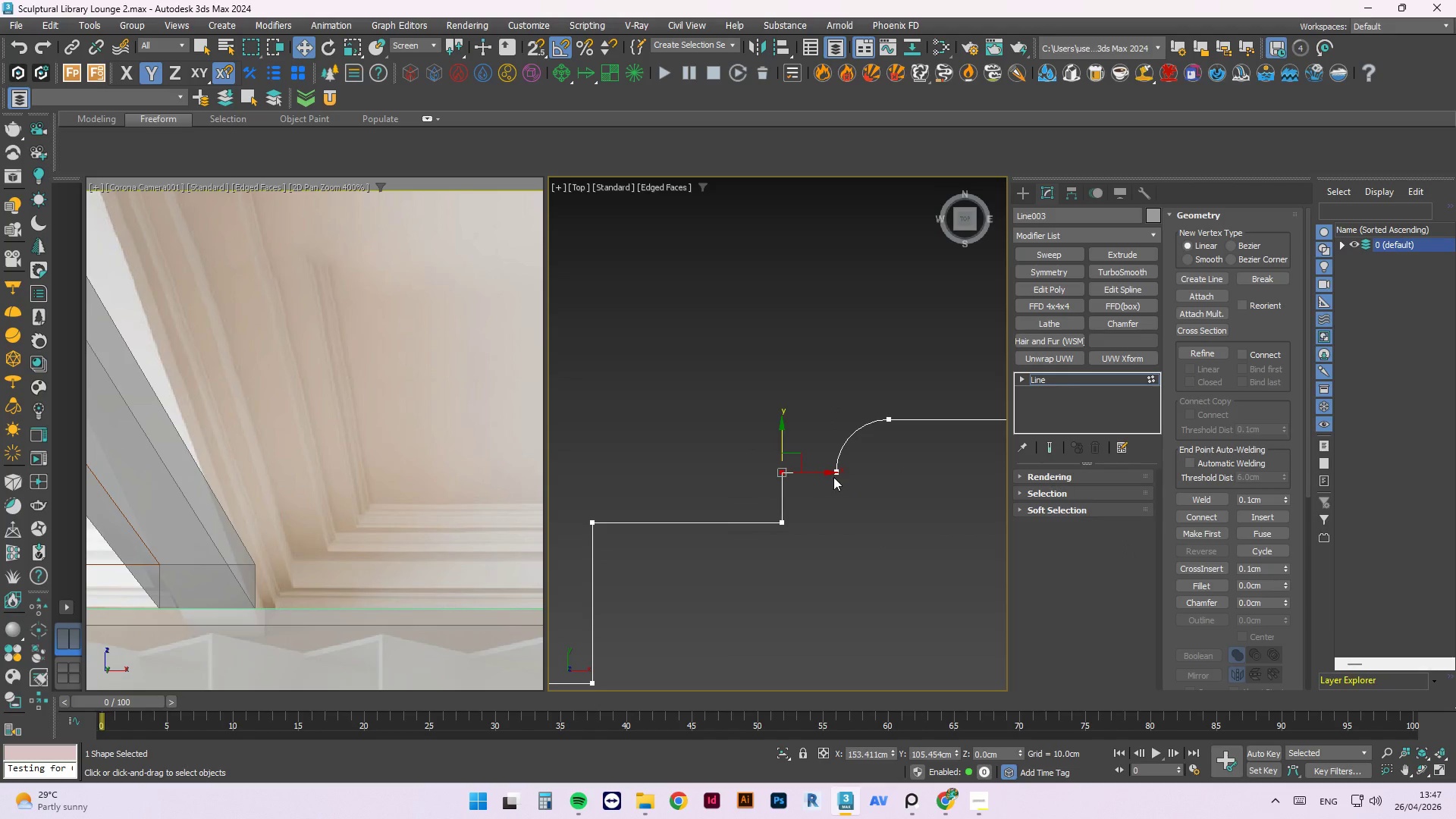 
left_click([861, 491])
 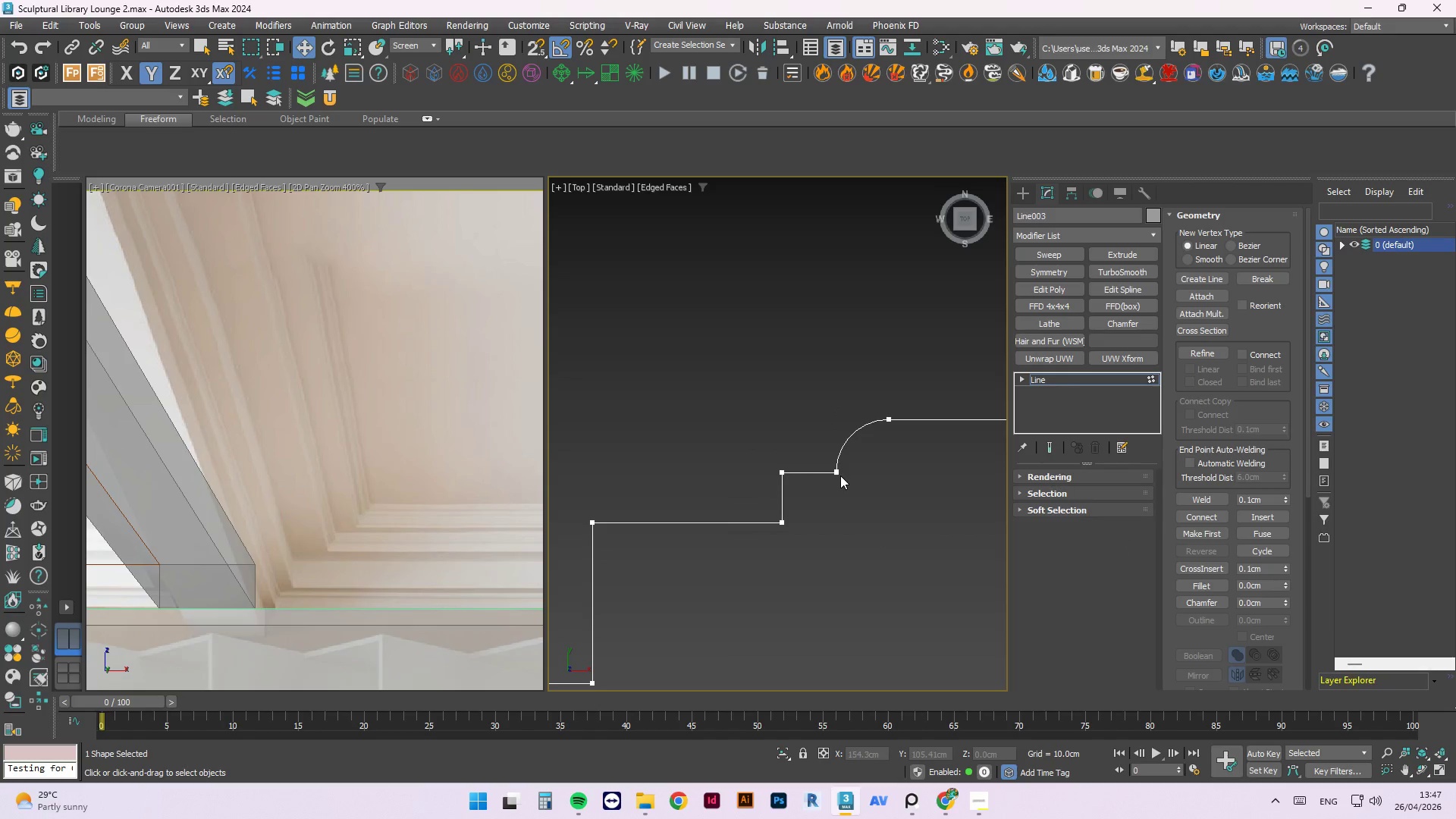 
left_click([839, 474])
 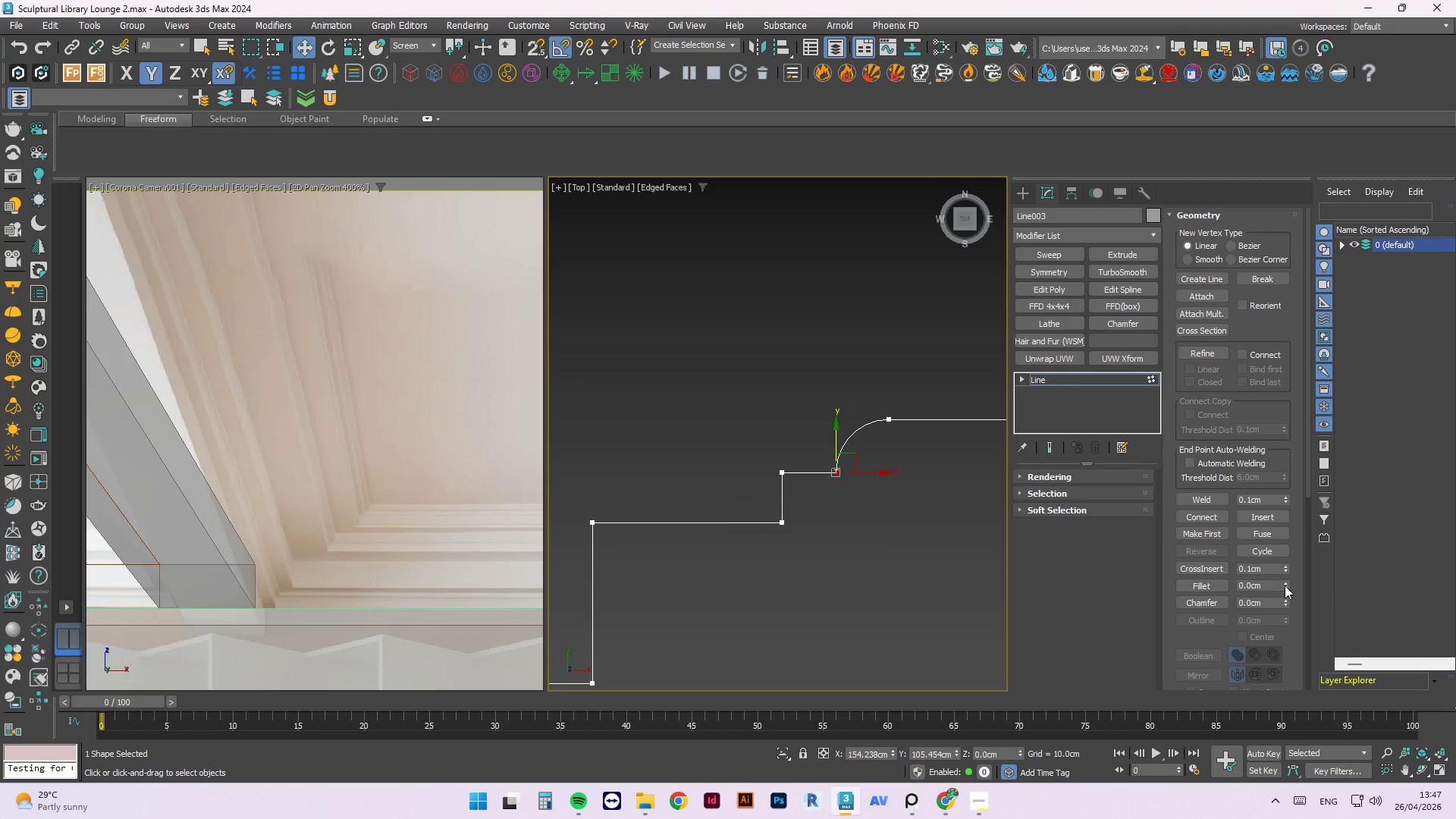 
left_click([1287, 582])
 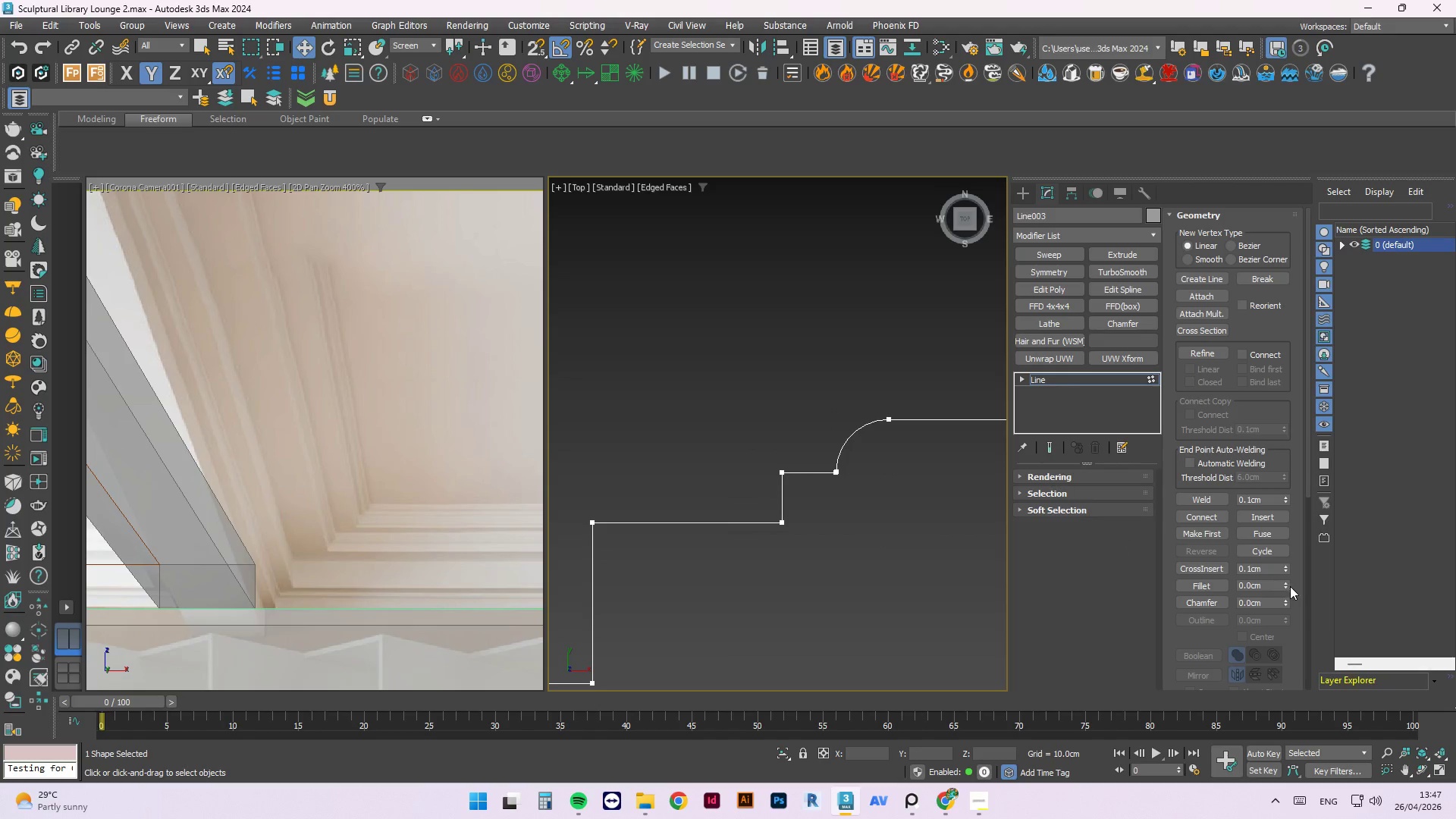 
key(Control+ControlLeft)
 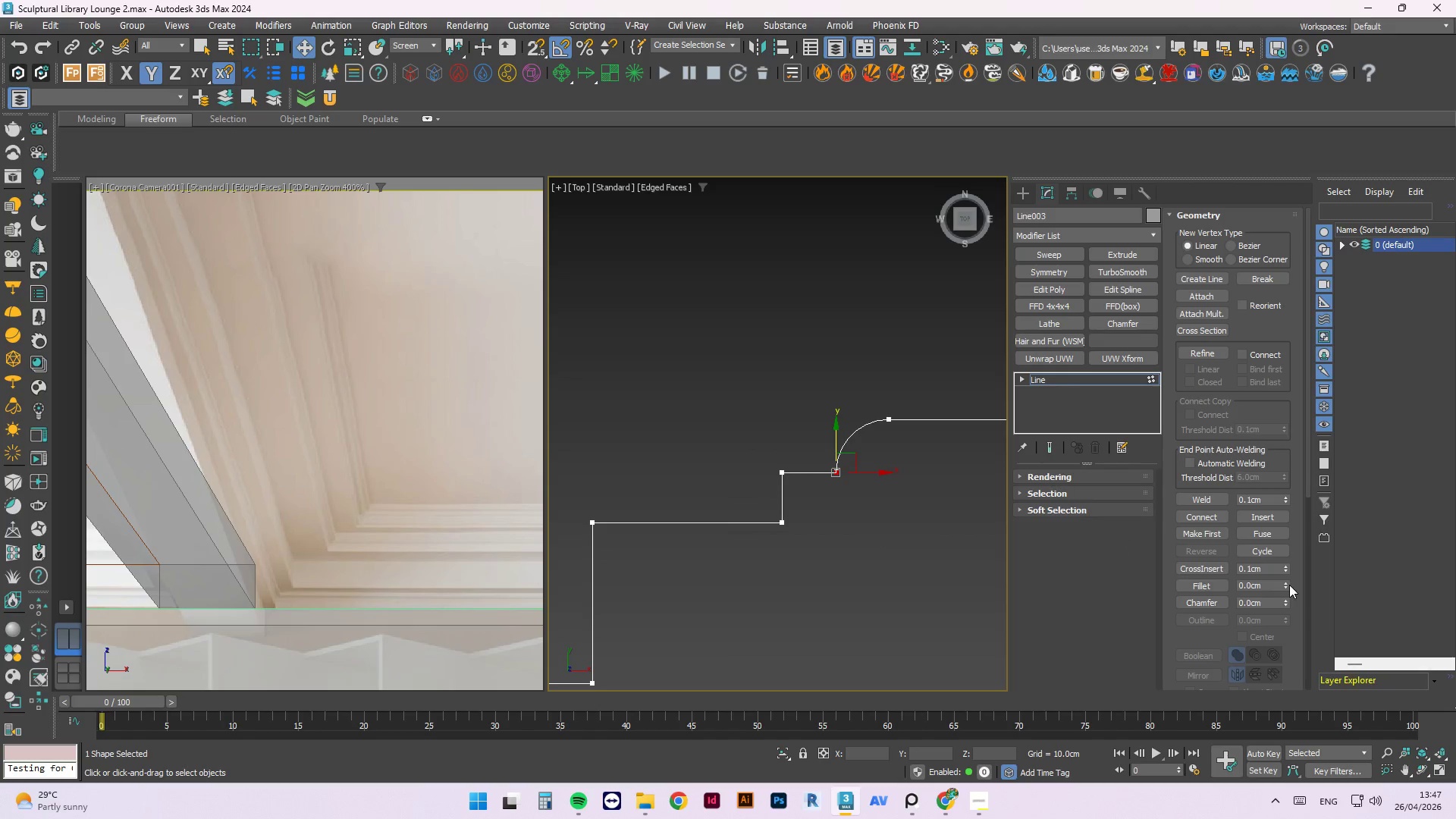 
key(Control+Z)
 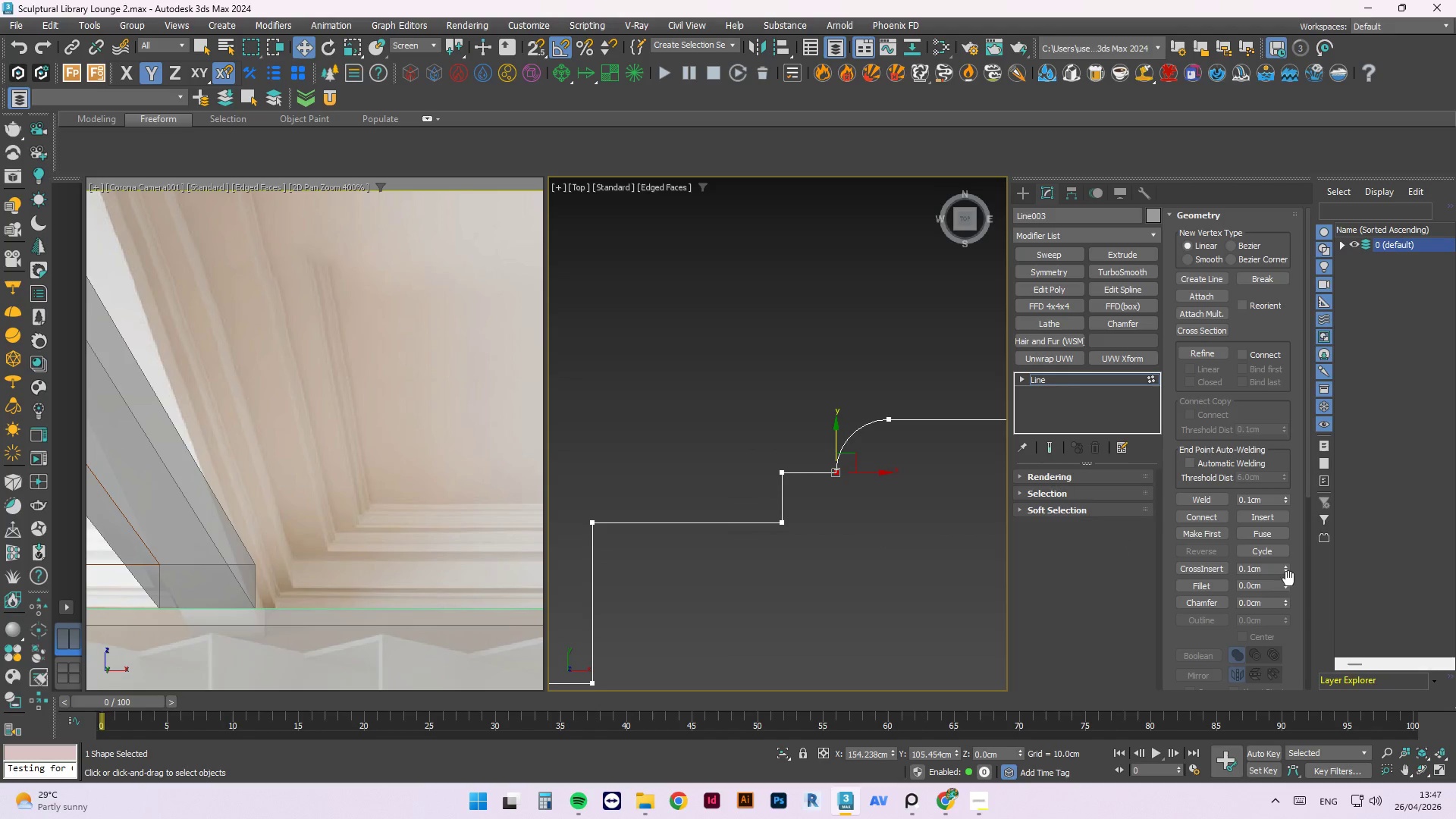 
left_click_drag(start_coordinate=[1288, 582], to_coordinate=[1263, 524])
 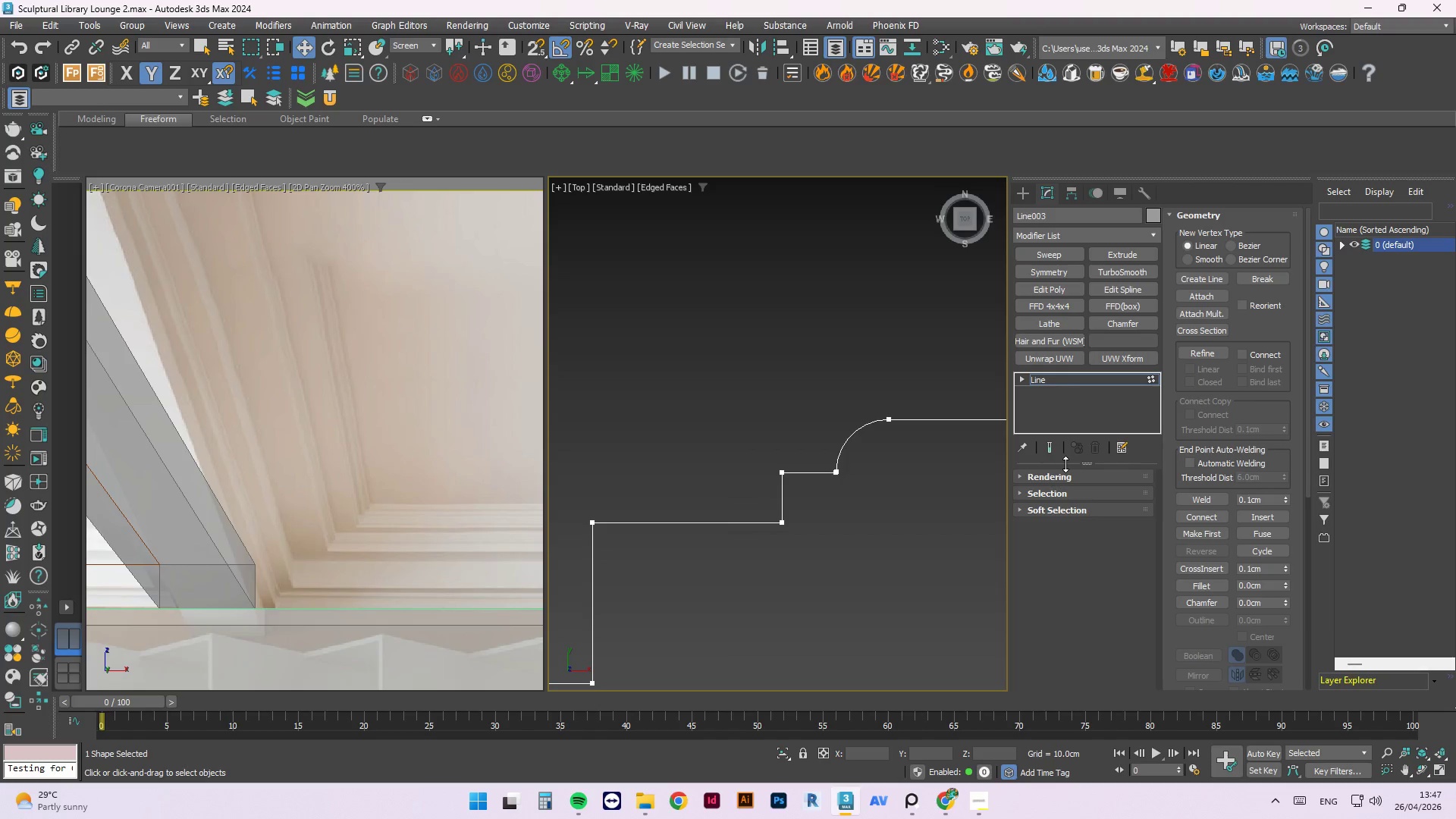 
key(Control+Z)
 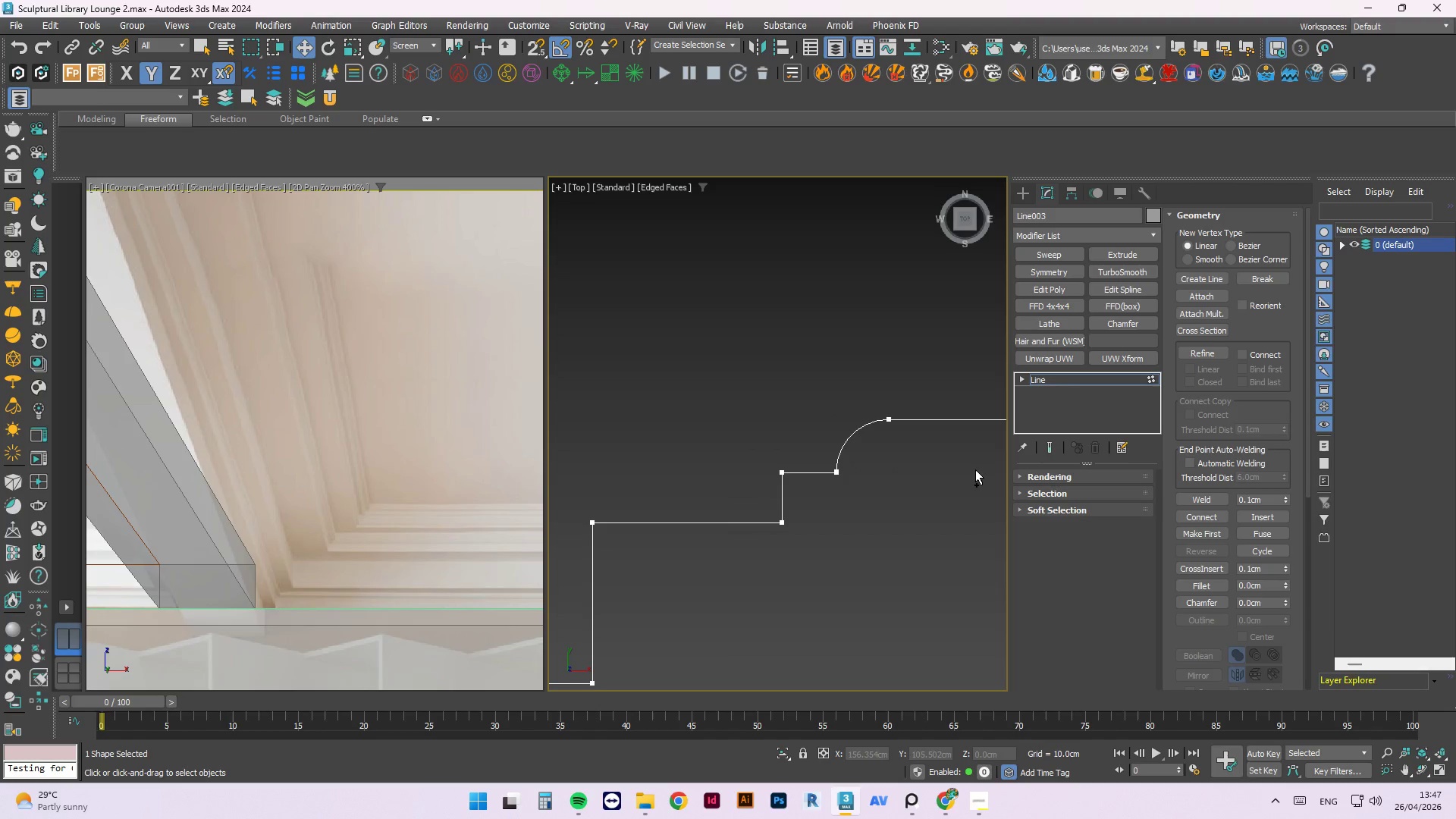 
key(Control+Z)
 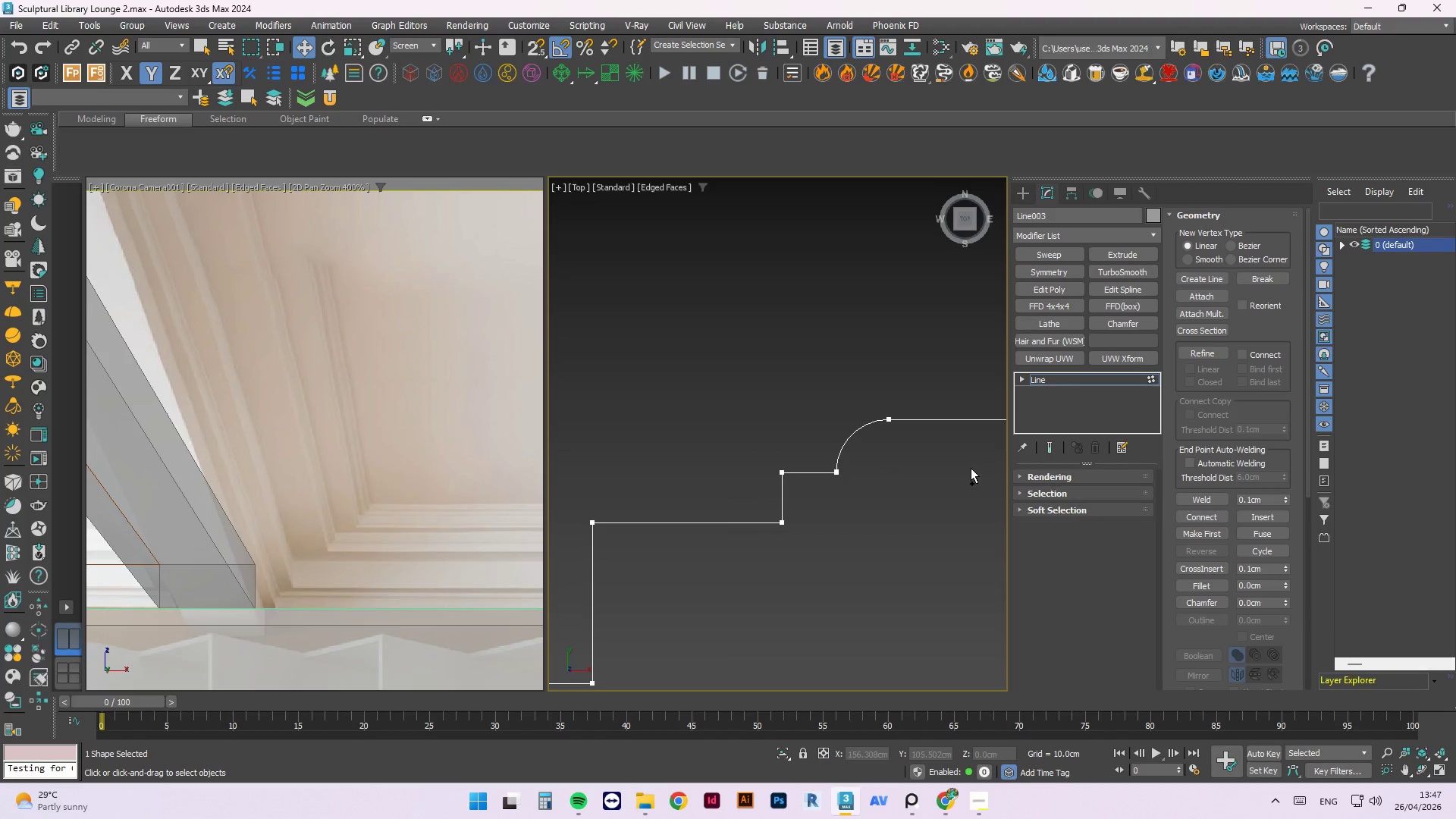 
key(Control+Z)
 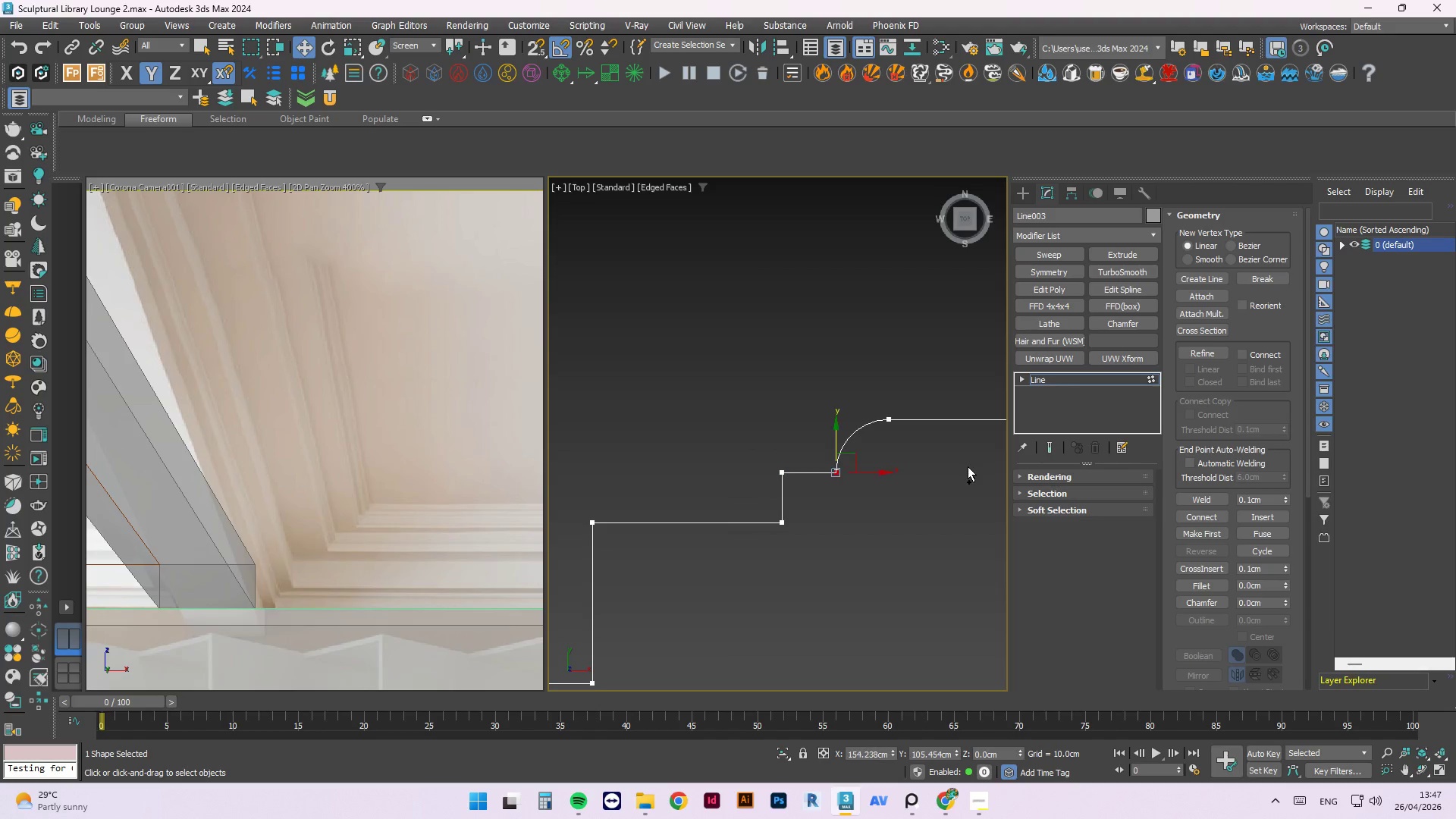 
key(Control+Z)
 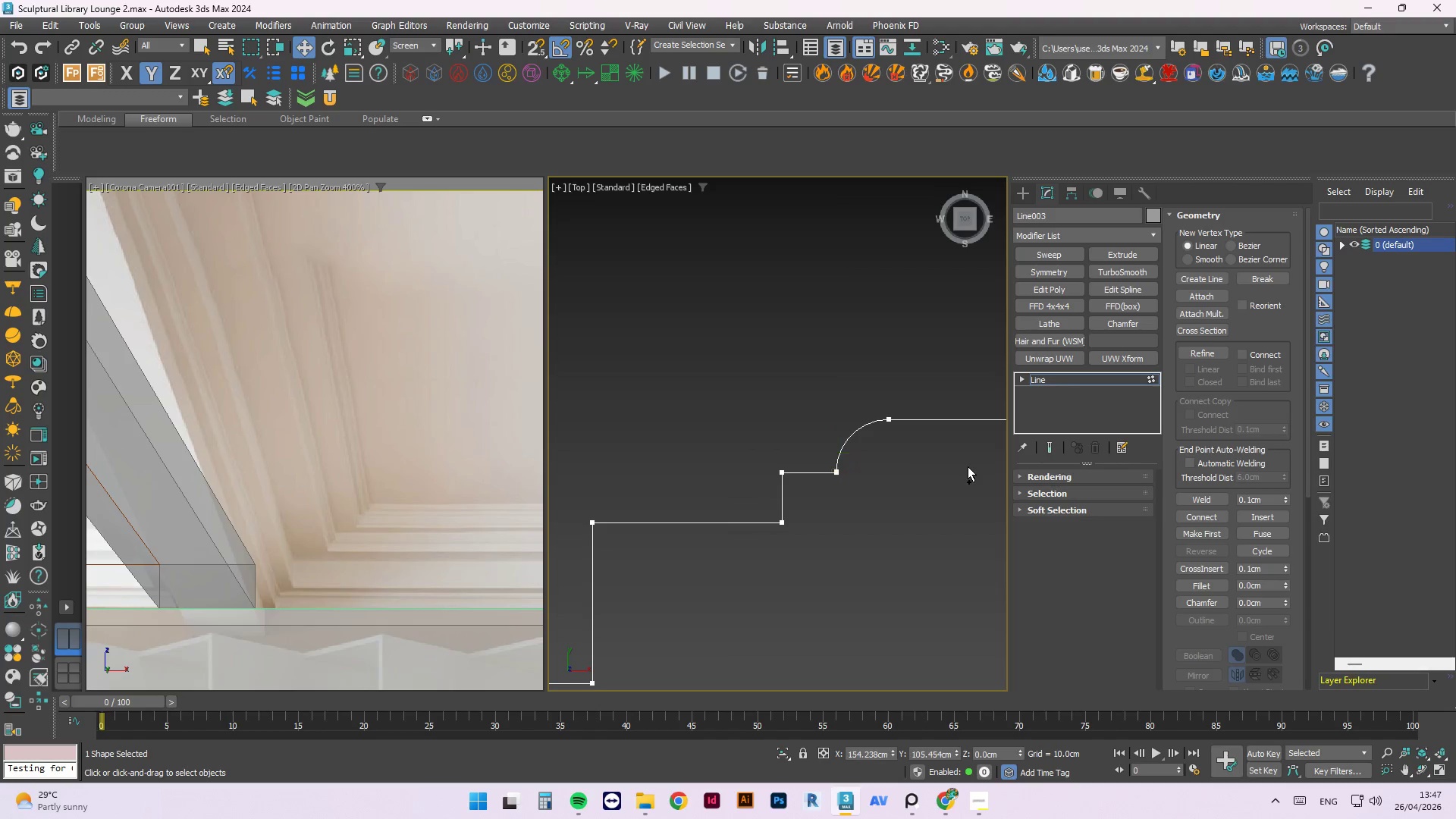 
key(Control+Z)
 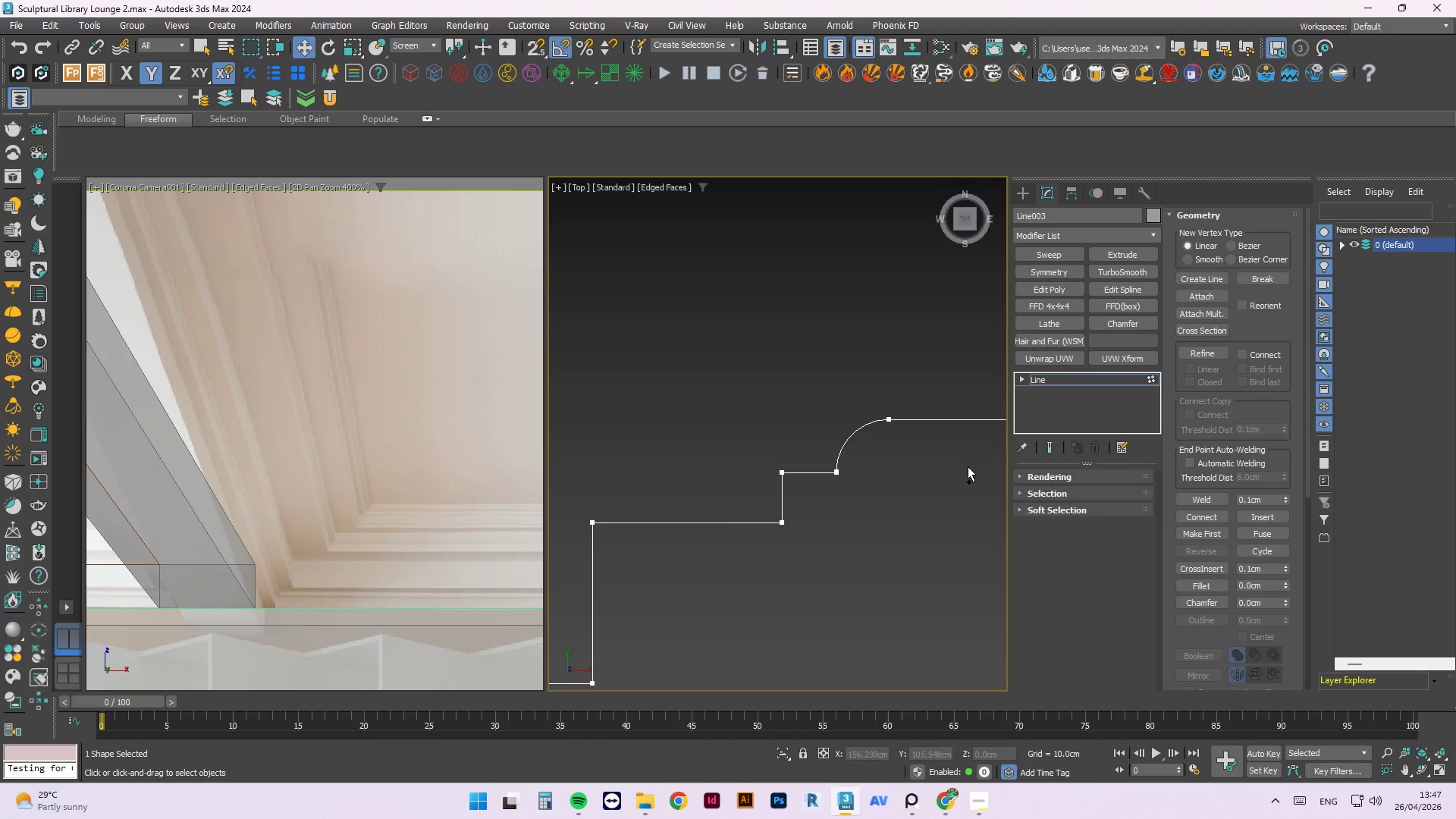 
key(Control+Z)
 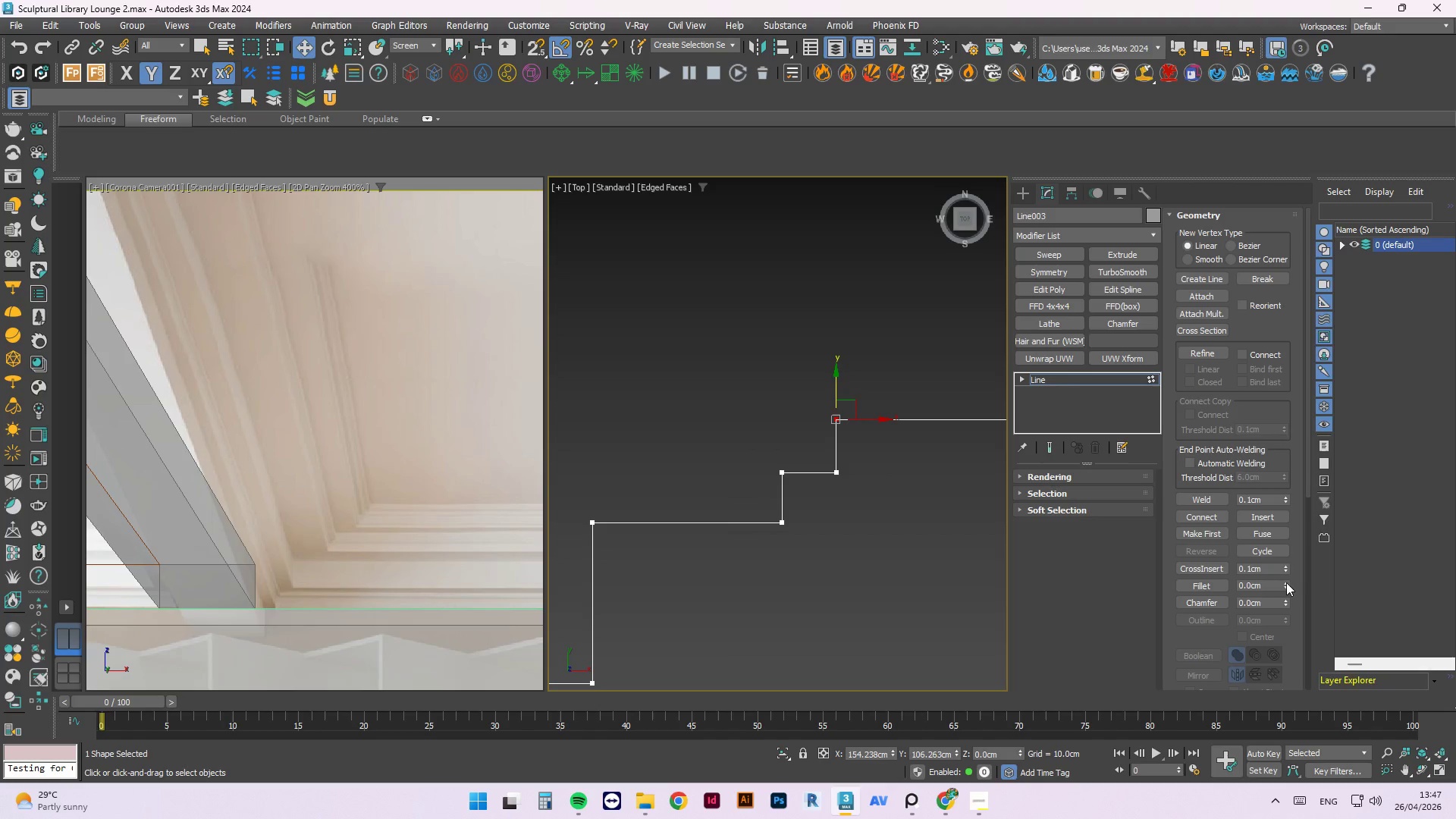 
left_click_drag(start_coordinate=[1285, 582], to_coordinate=[1290, 584])
 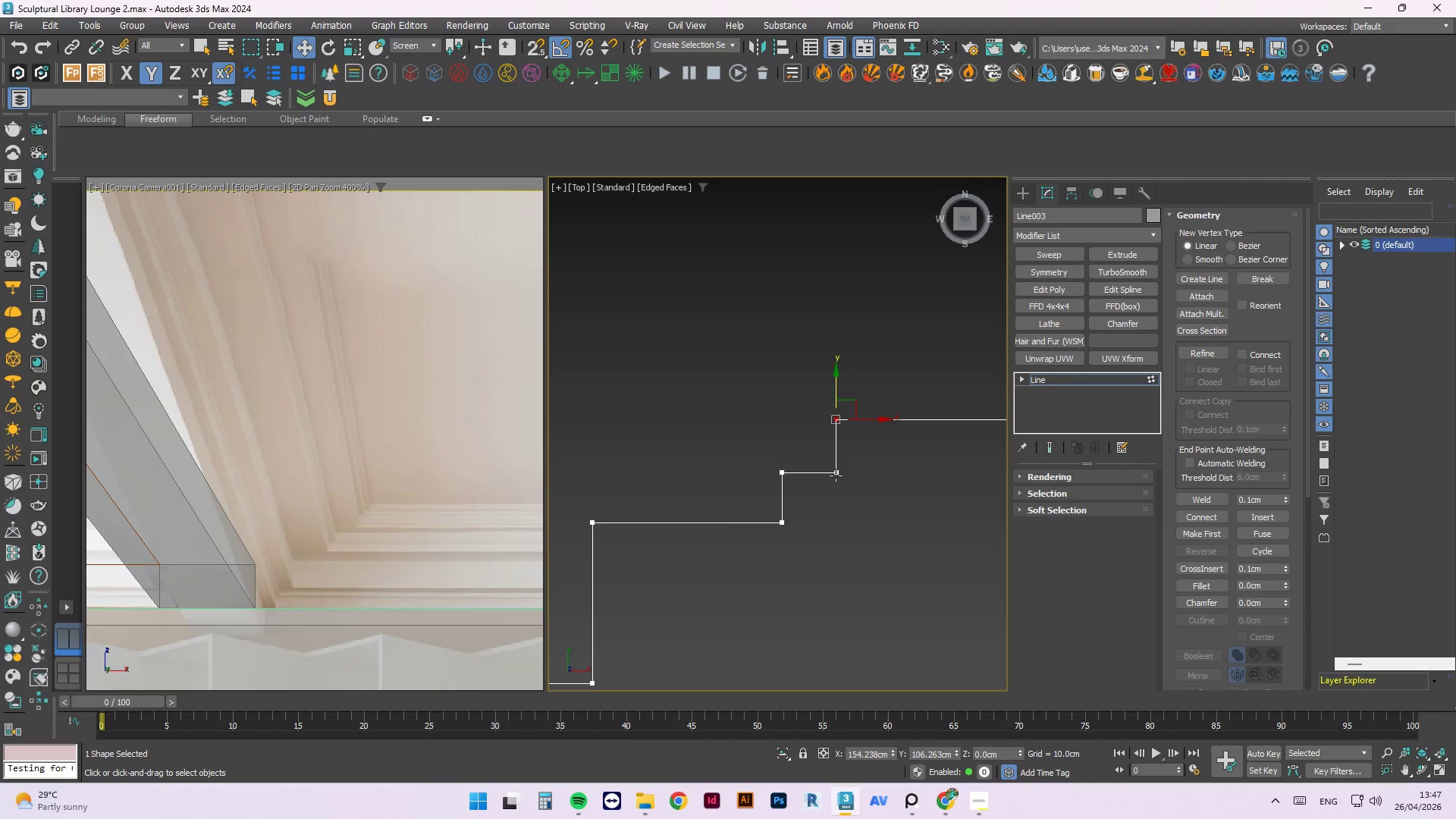 
left_click([836, 474])
 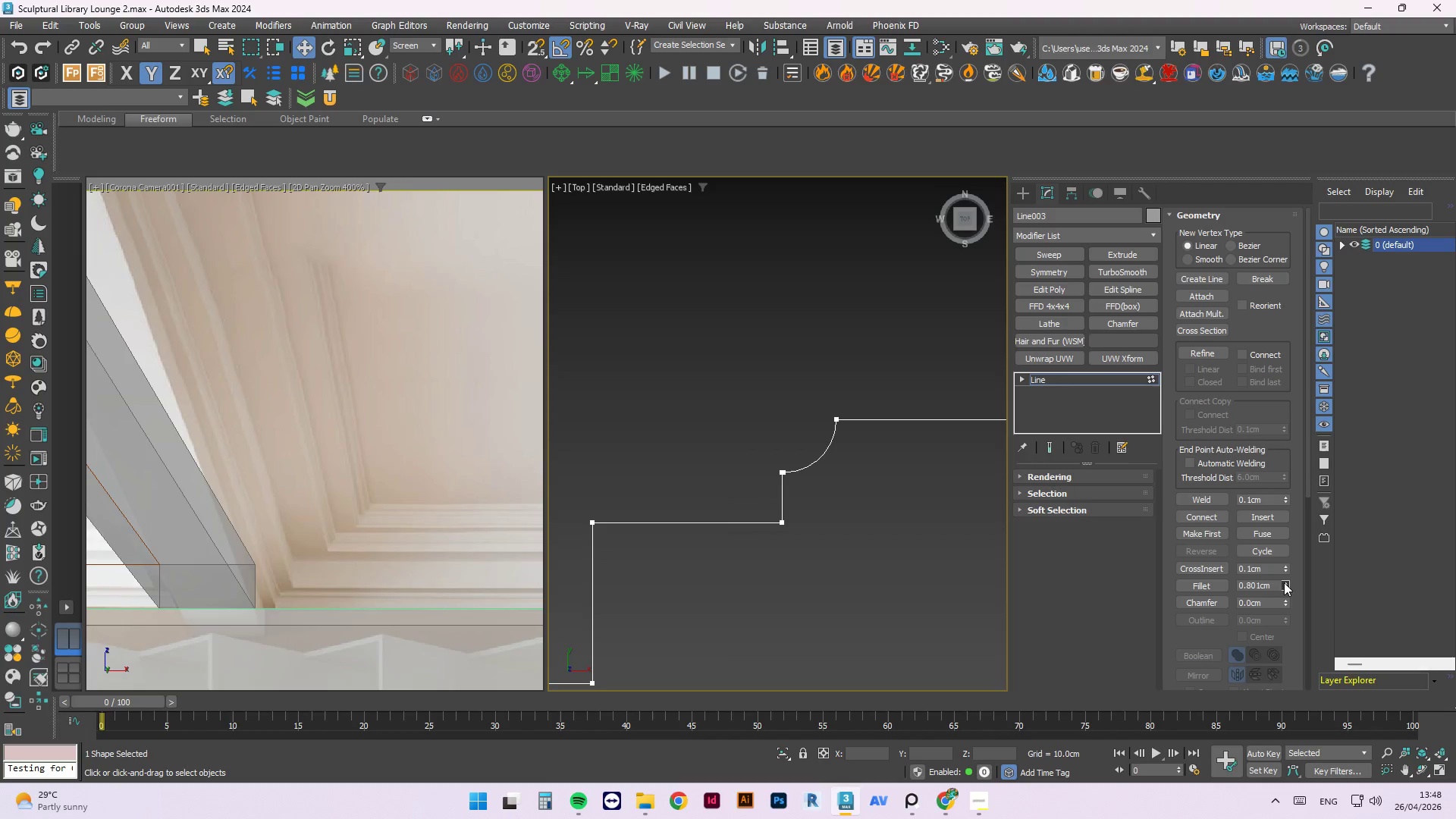 
left_click([783, 522])
 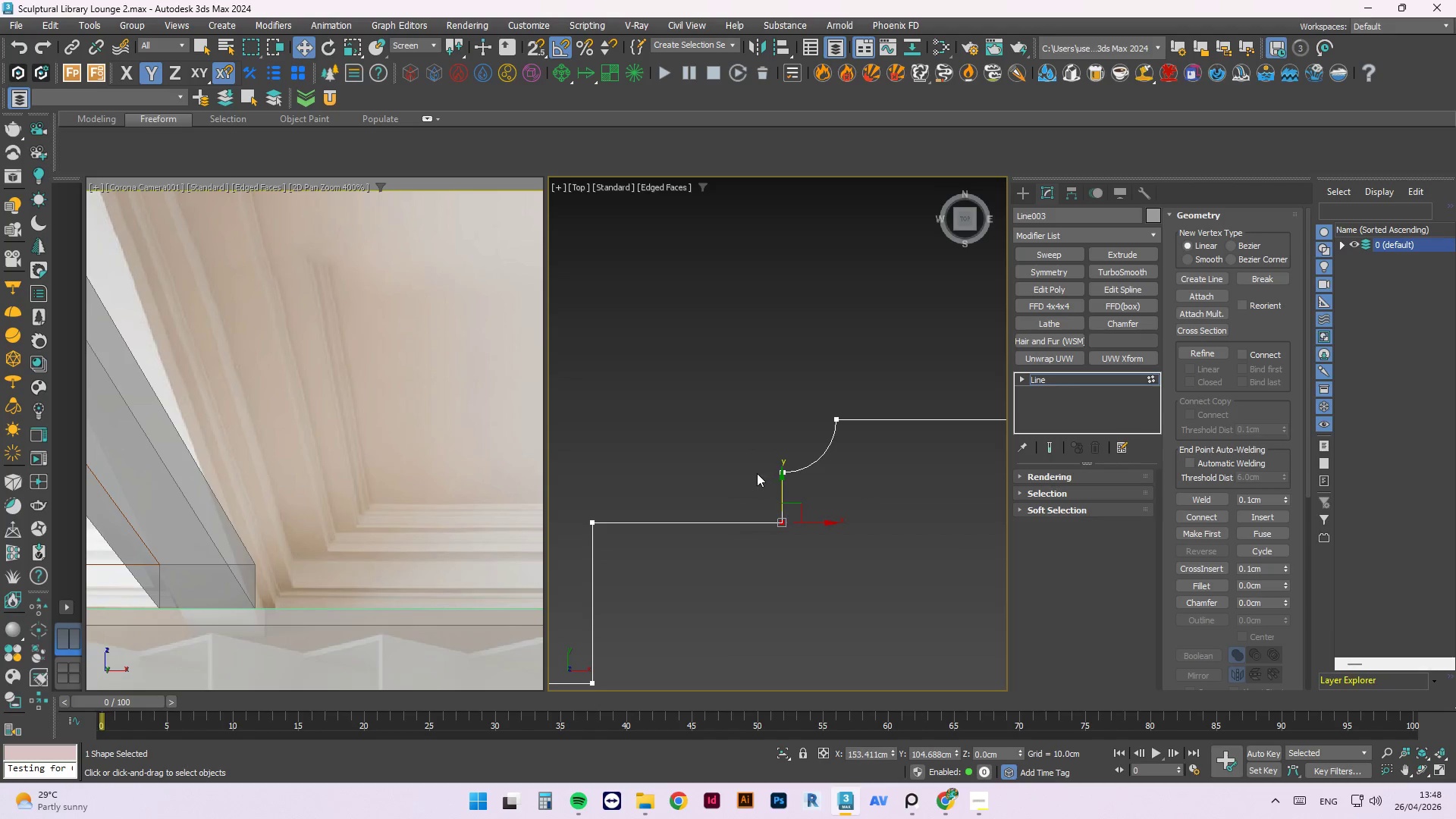 
left_click([589, 524])
 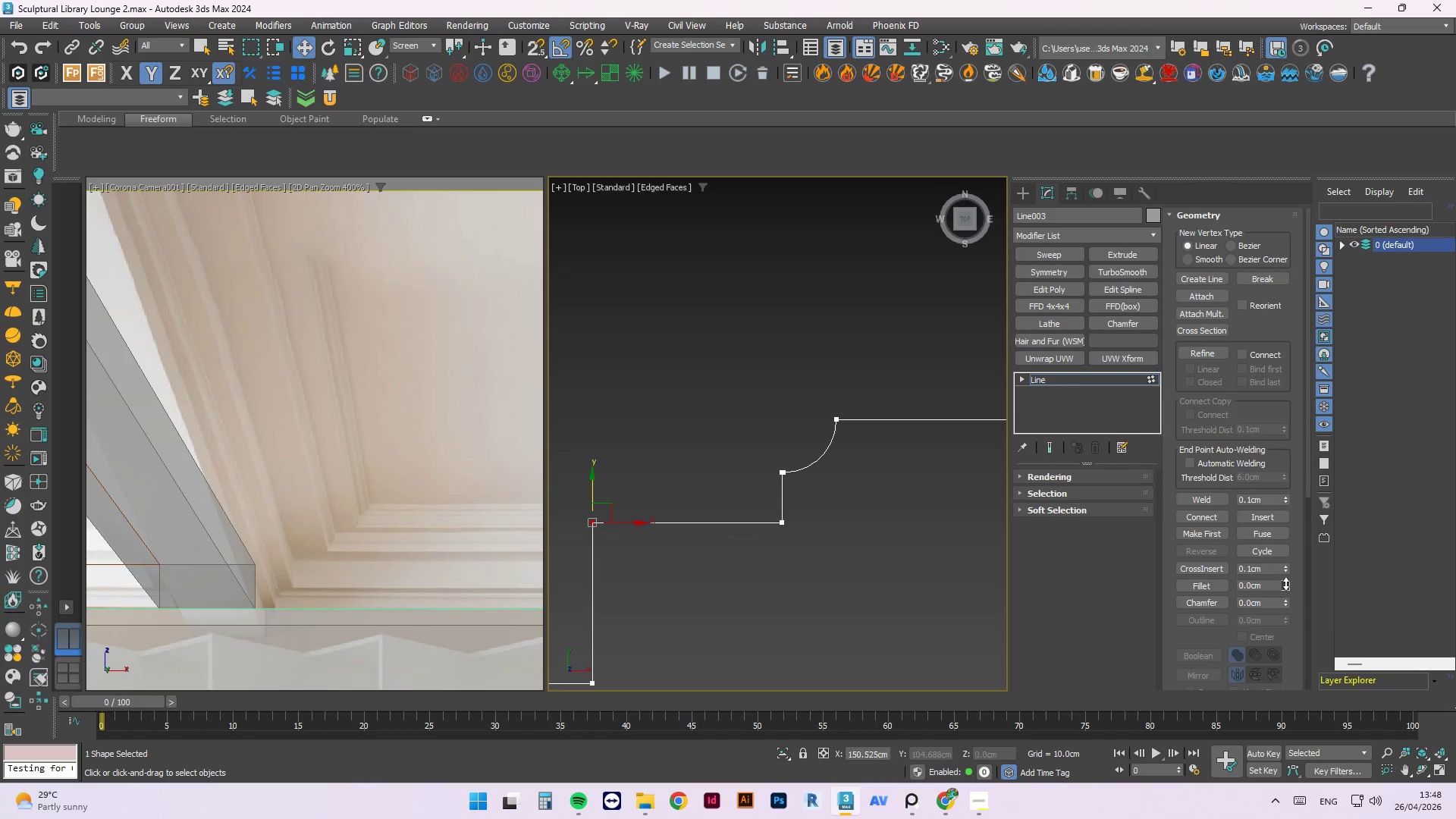 
scroll: coordinate [849, 363], scroll_direction: down, amount: 3.0
 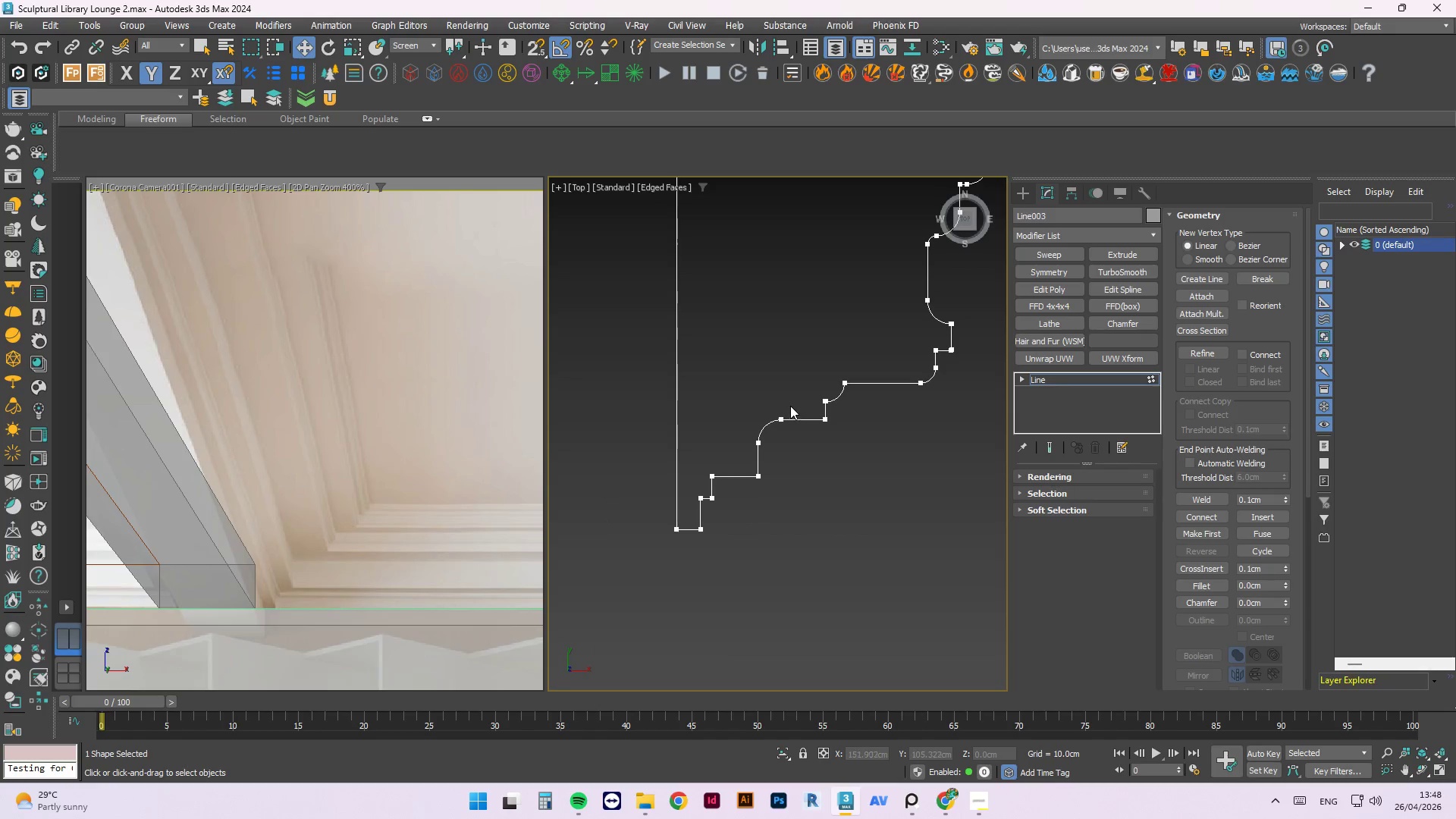 
scroll: coordinate [686, 457], scroll_direction: up, amount: 2.0
 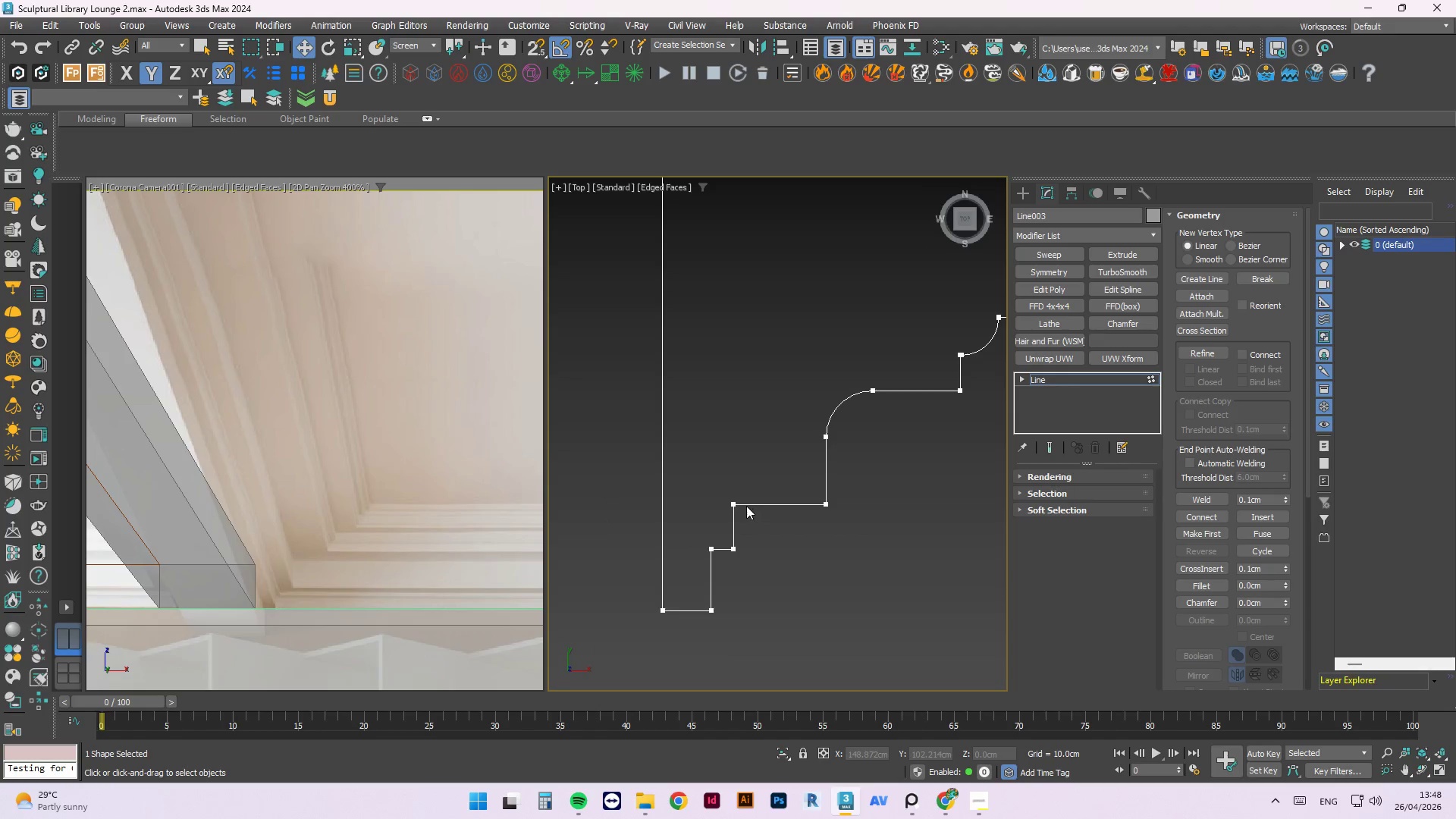 
left_click([736, 505])
 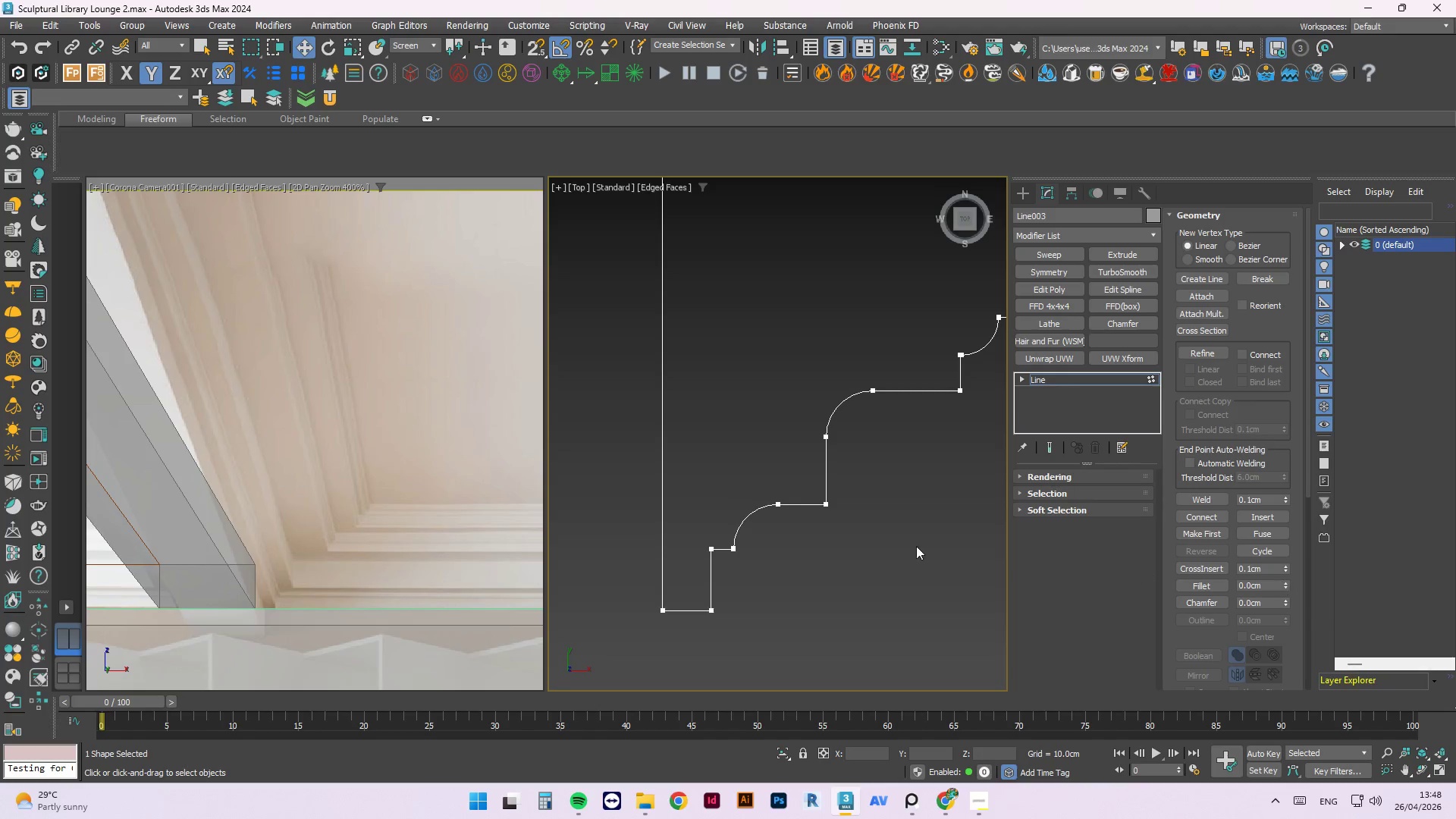 
left_click([711, 548])
 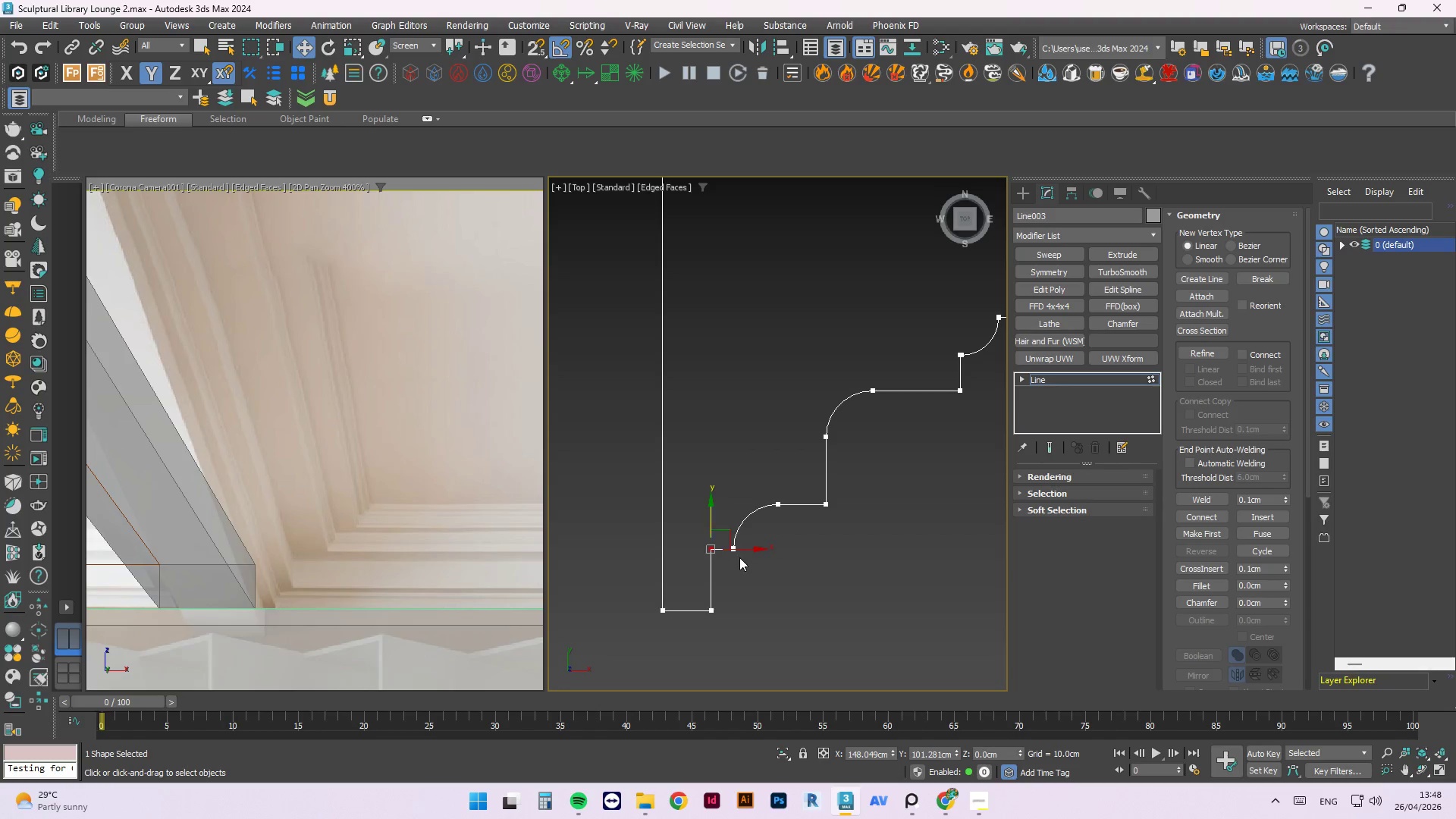 
left_click([769, 560])
 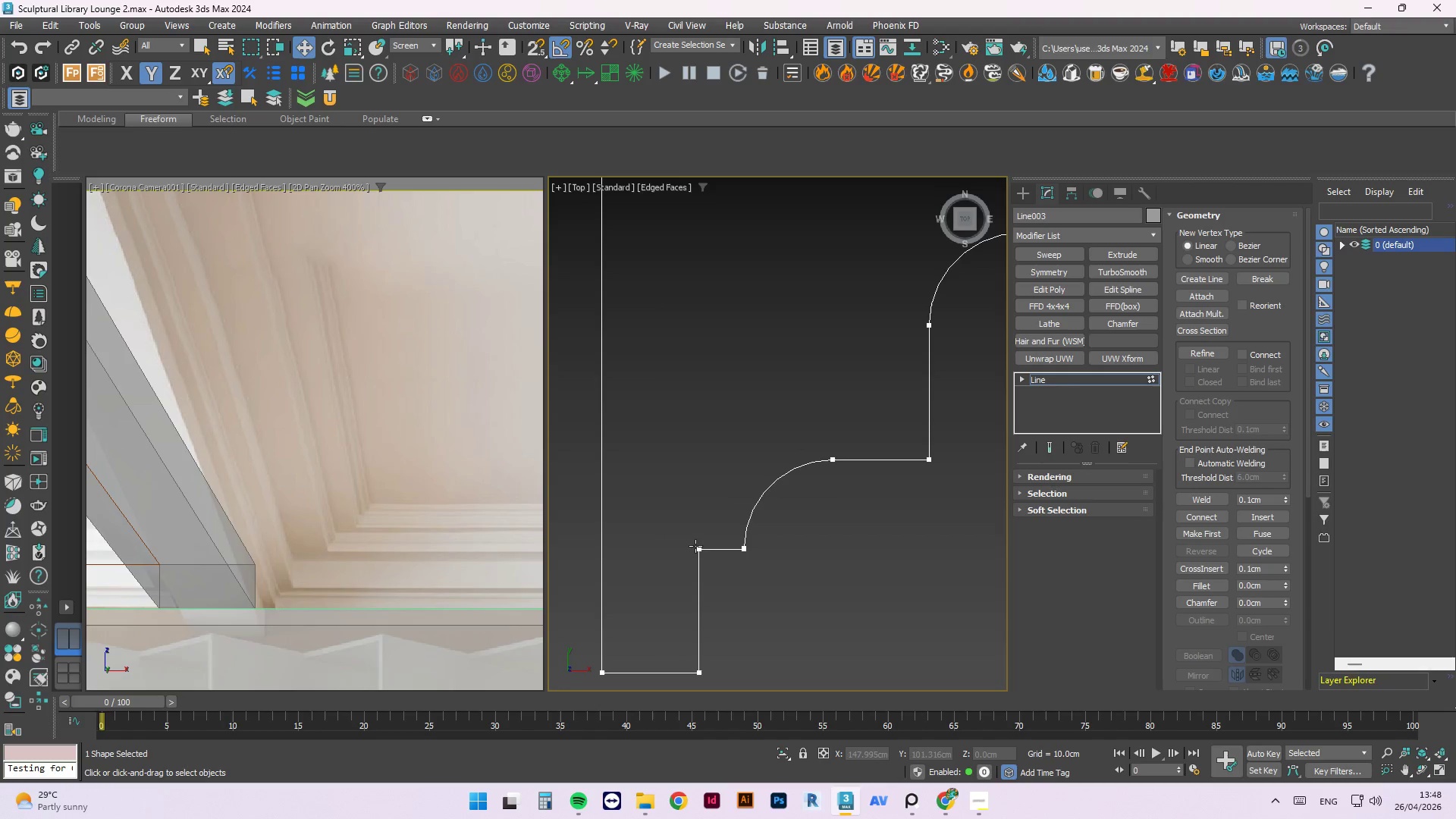 
scroll: coordinate [723, 549], scroll_direction: up, amount: 2.0
 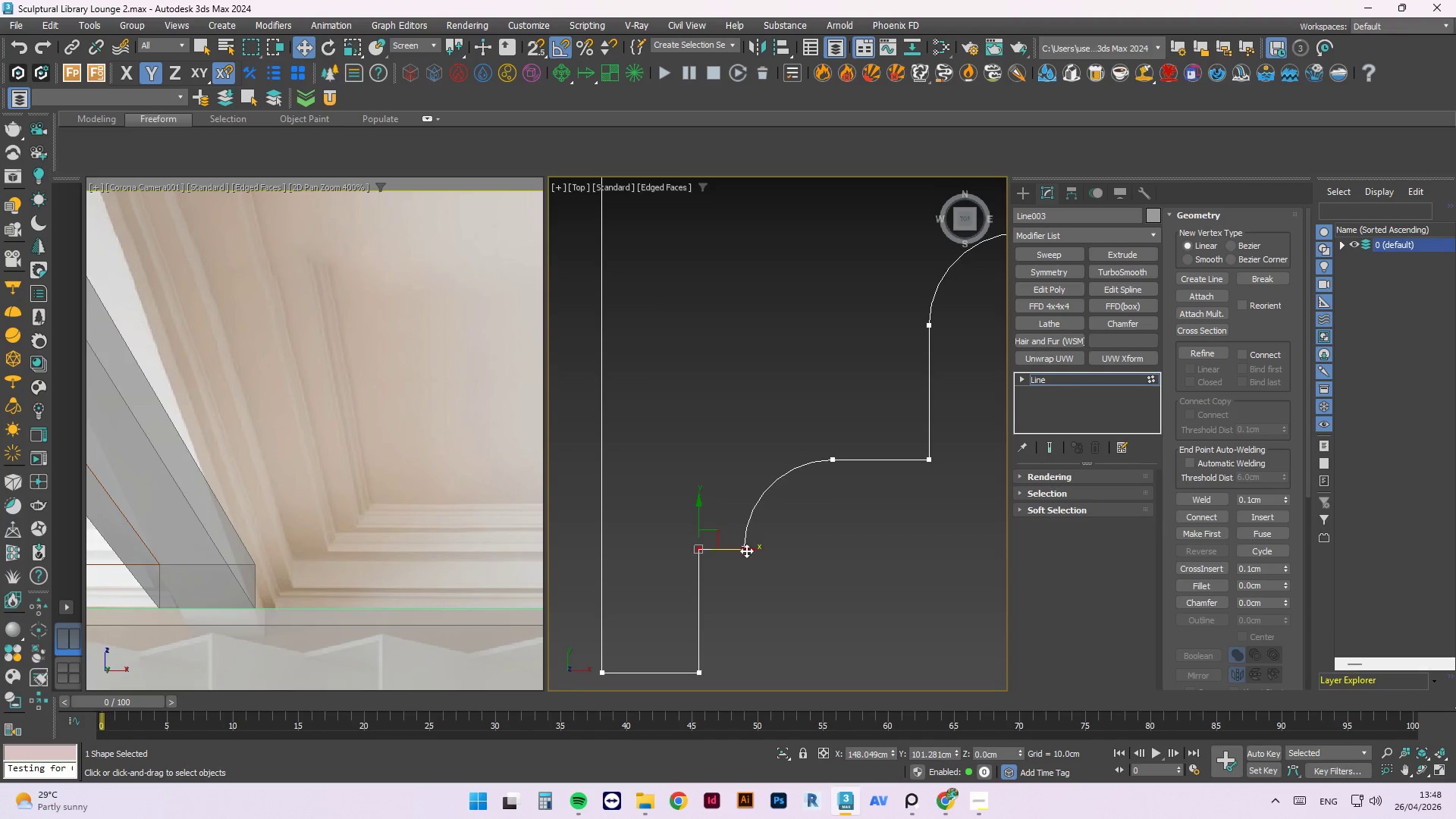 
left_click([696, 546])
 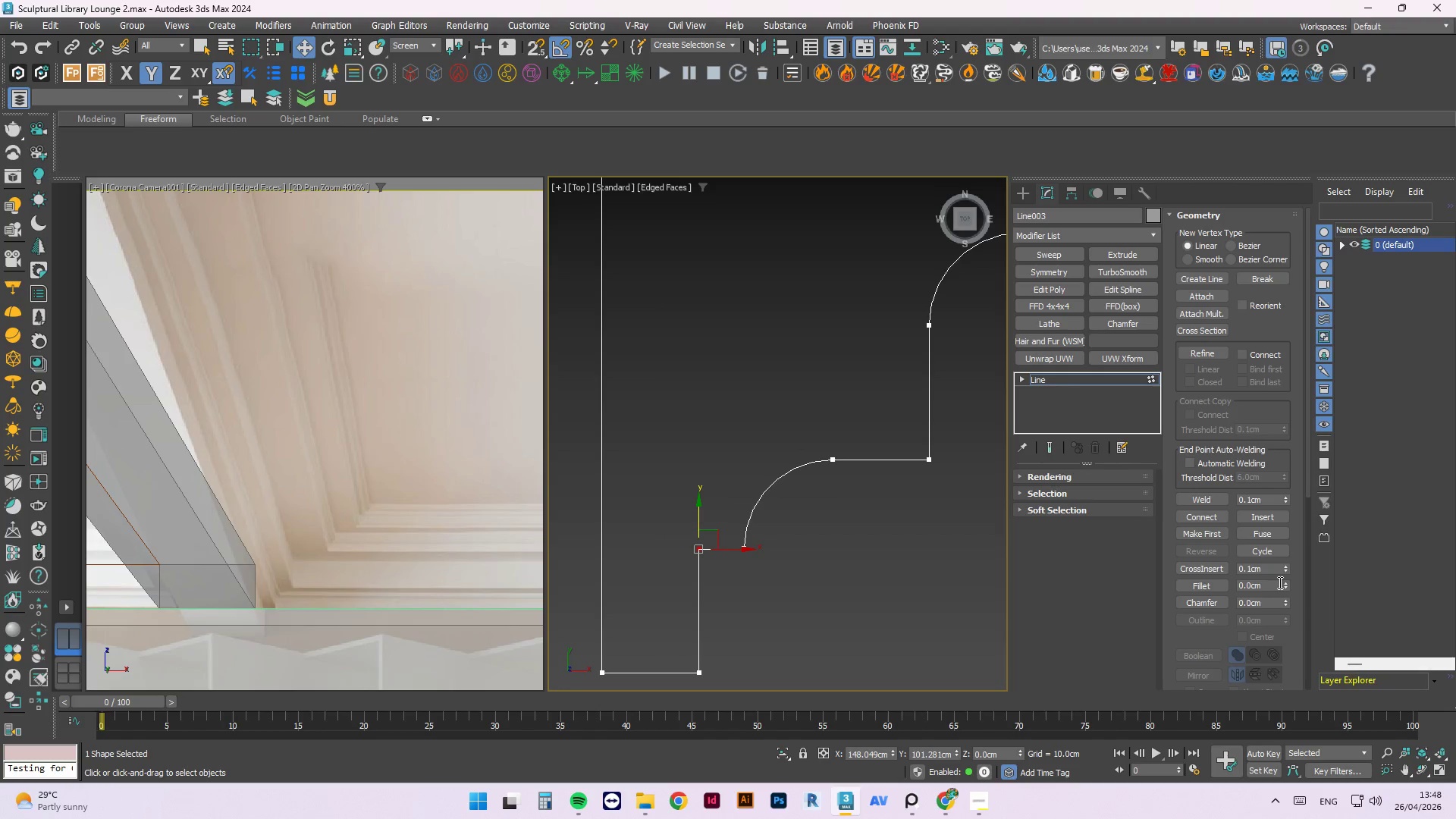 
left_click([1284, 582])
 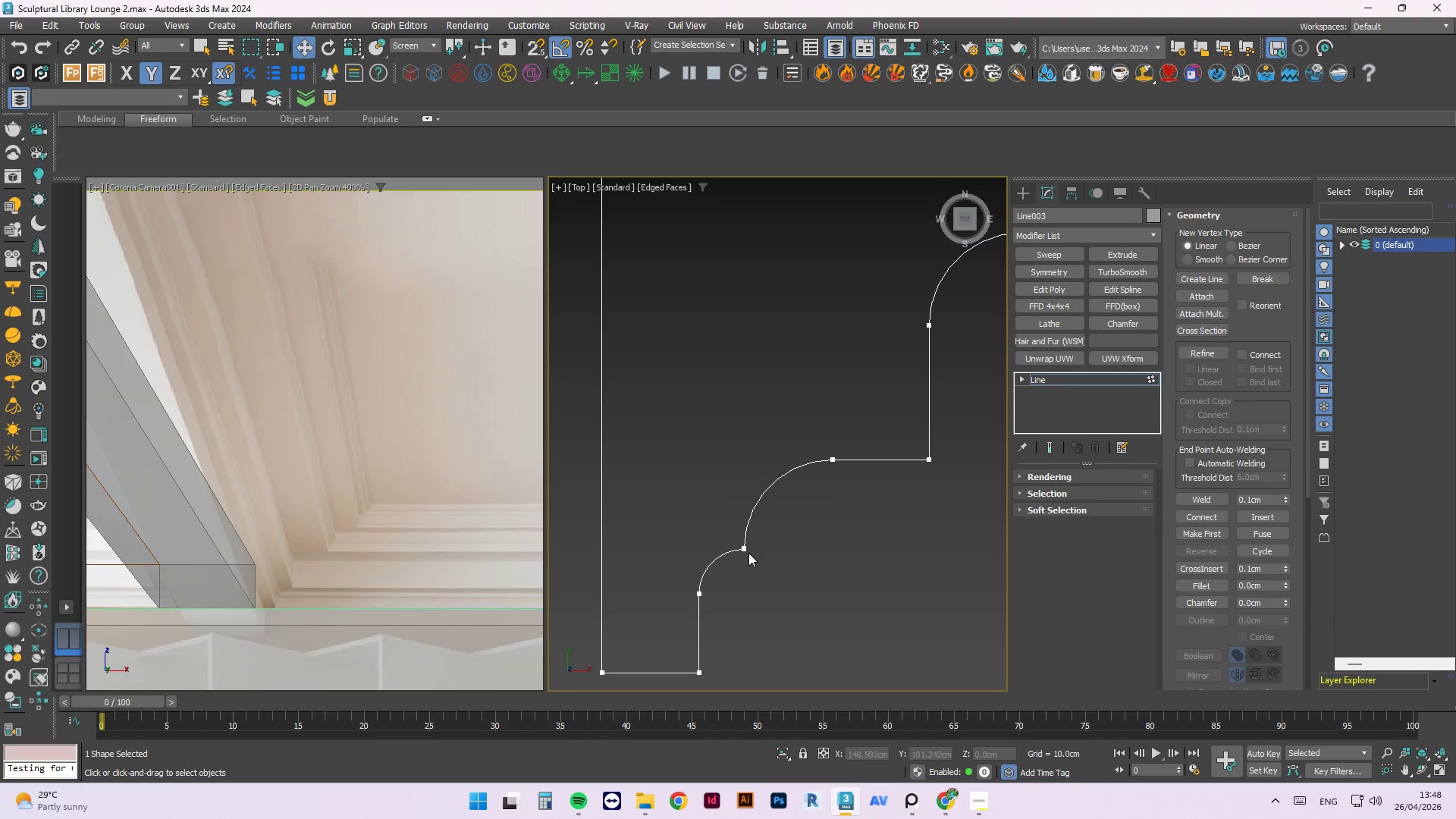 
left_click([745, 548])
 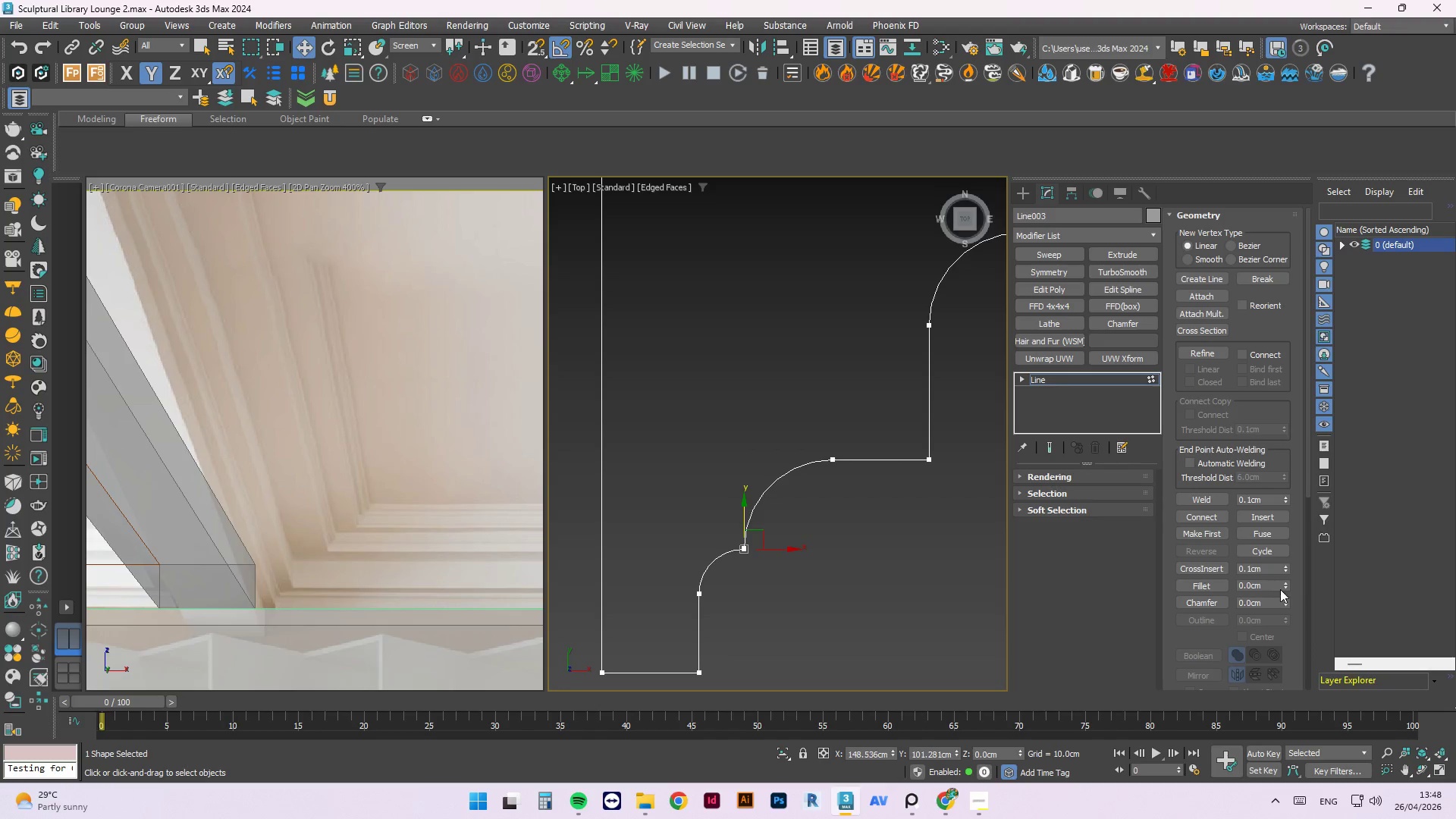 
left_click([1289, 582])
 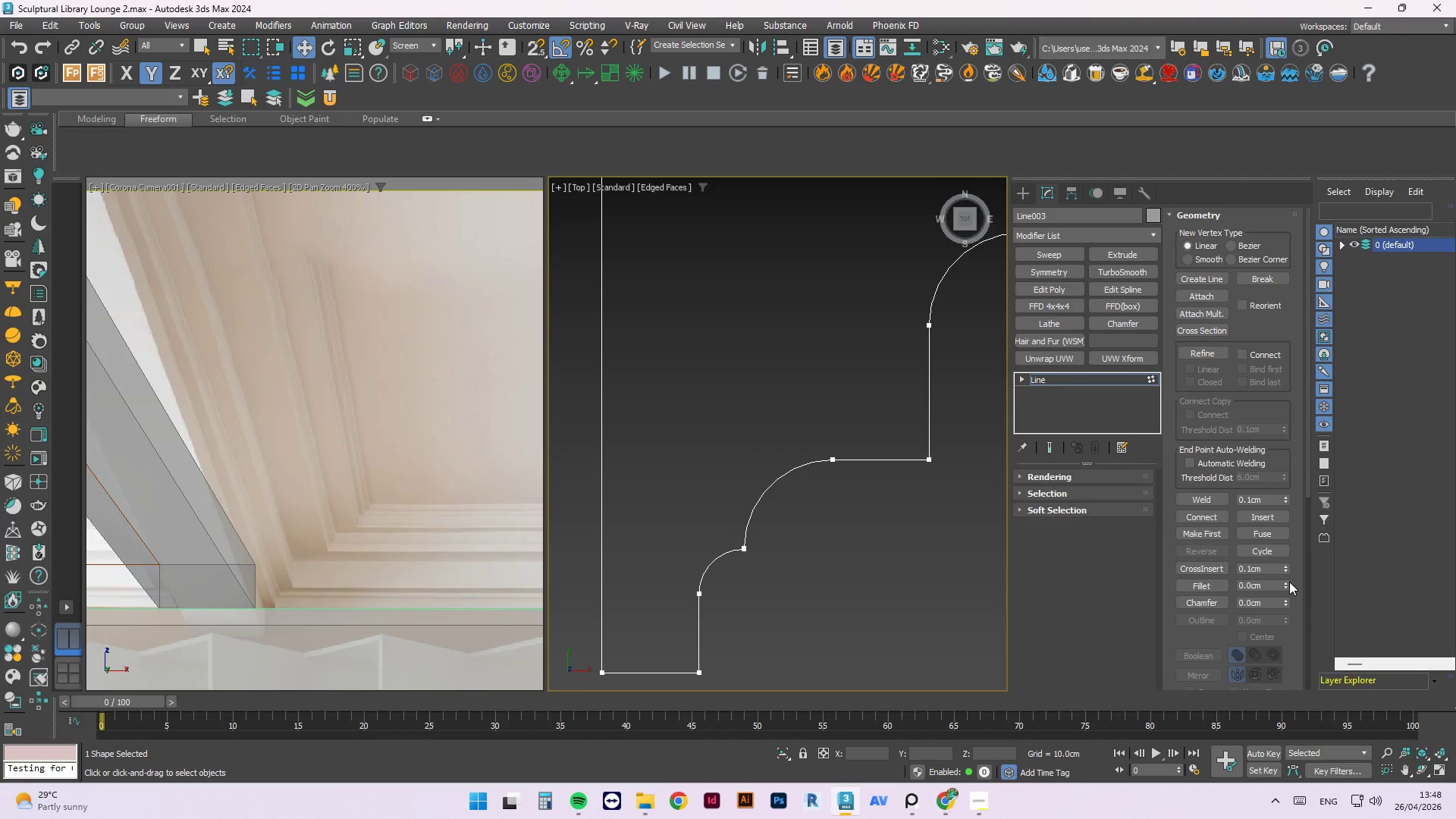 
left_click_drag(start_coordinate=[1289, 582], to_coordinate=[1273, 550])
 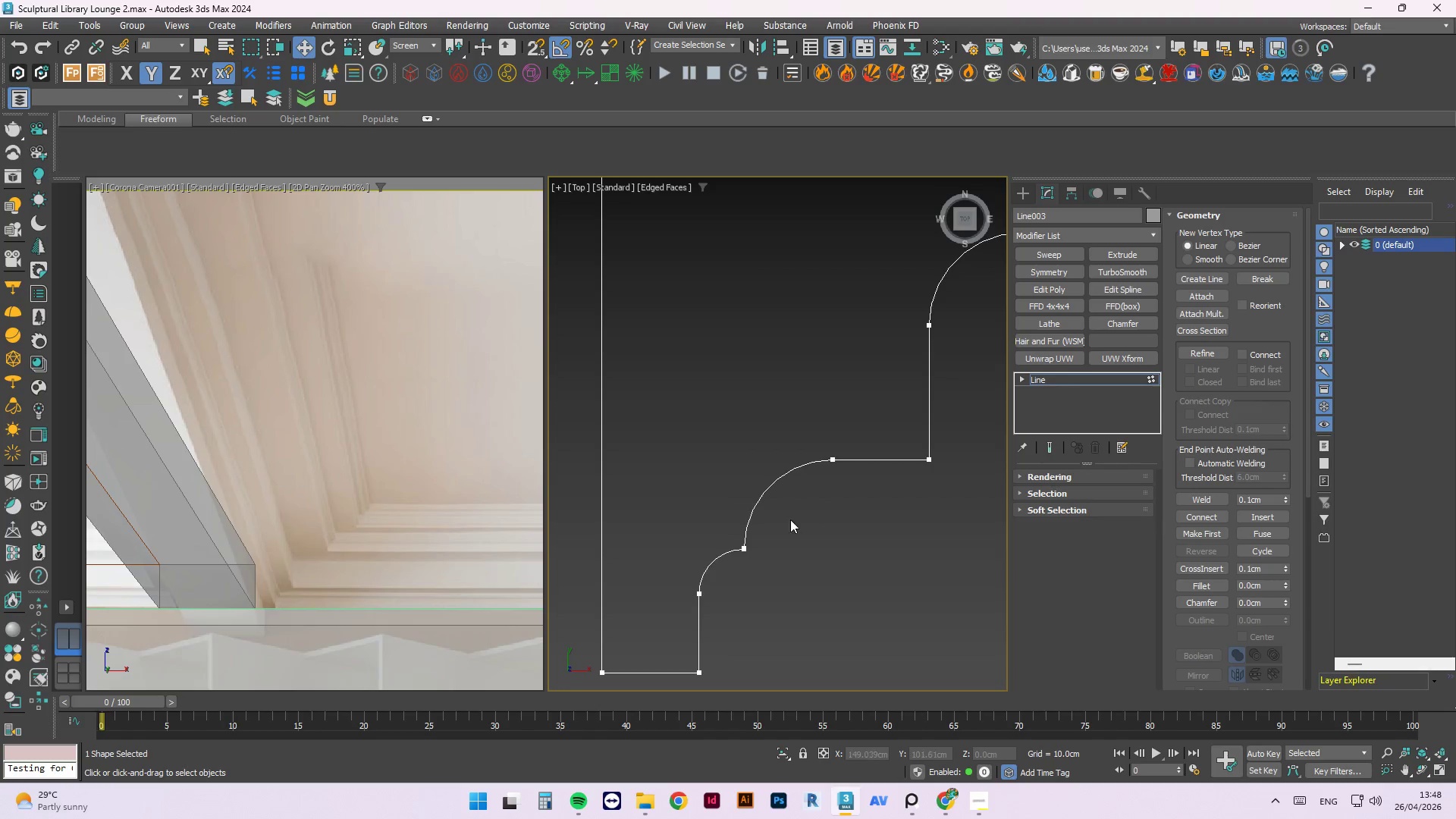 
scroll: coordinate [703, 521], scroll_direction: up, amount: 7.0
 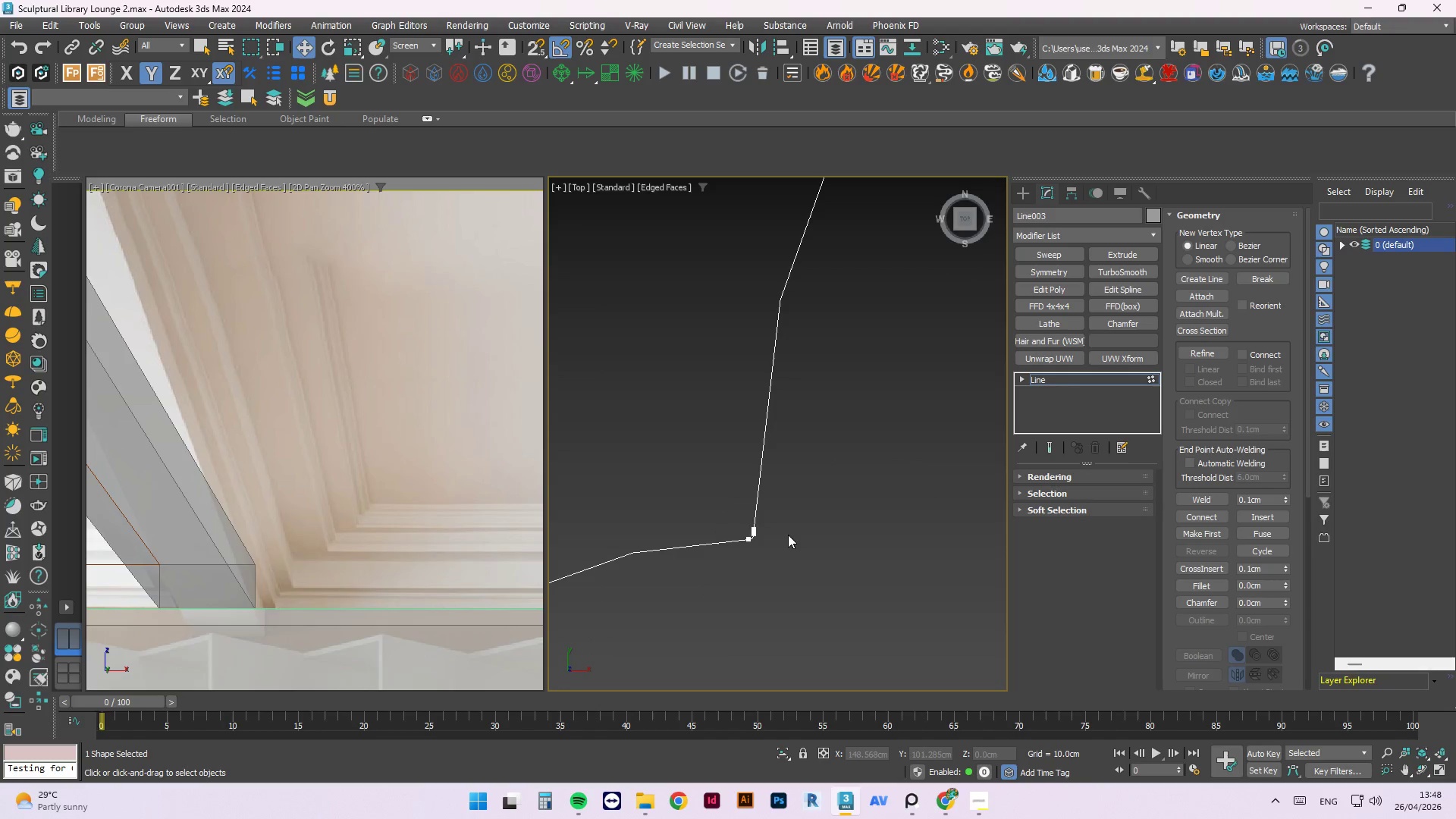 
key(Control+Z)
 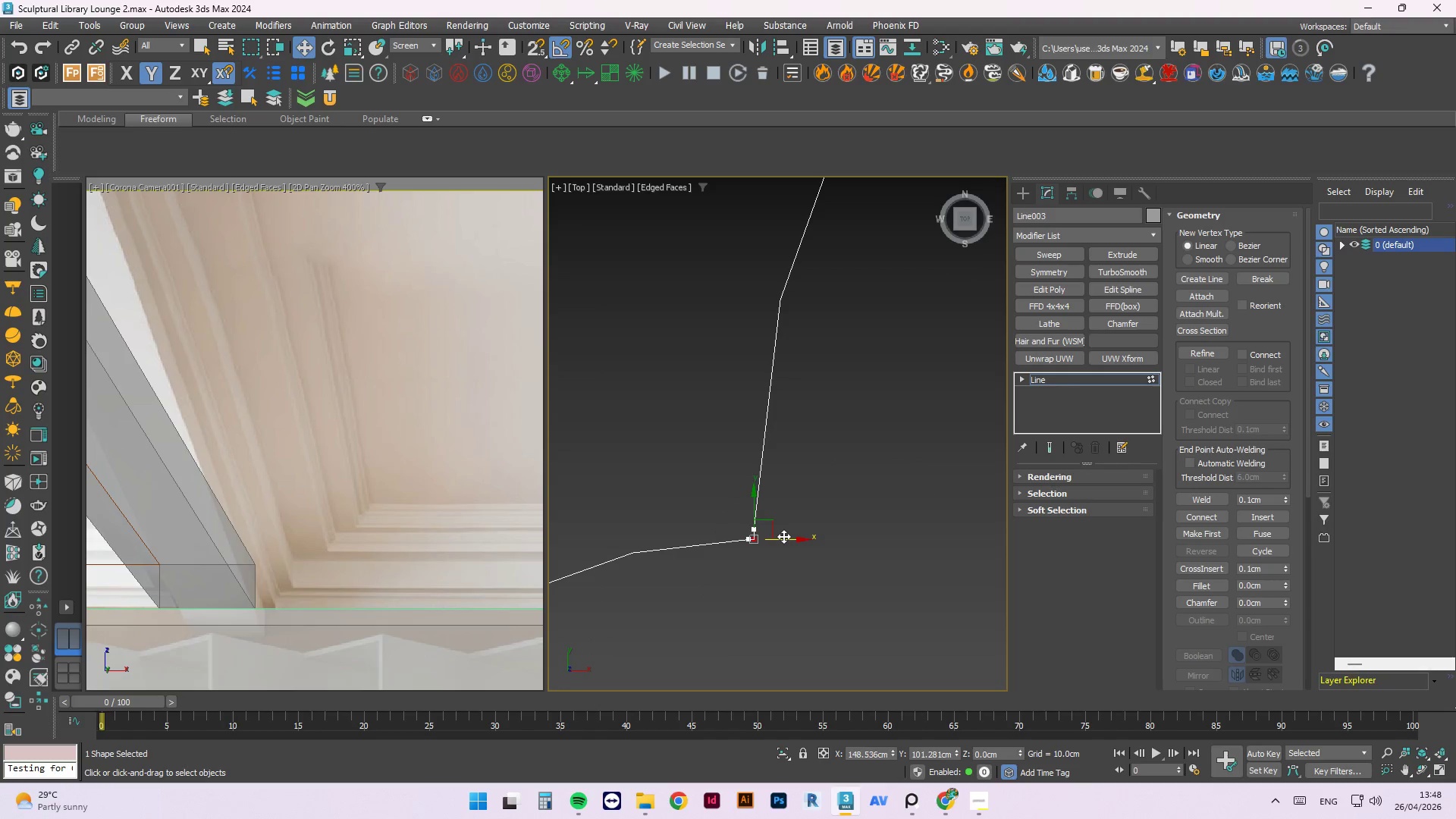 
key(Control+Z)
 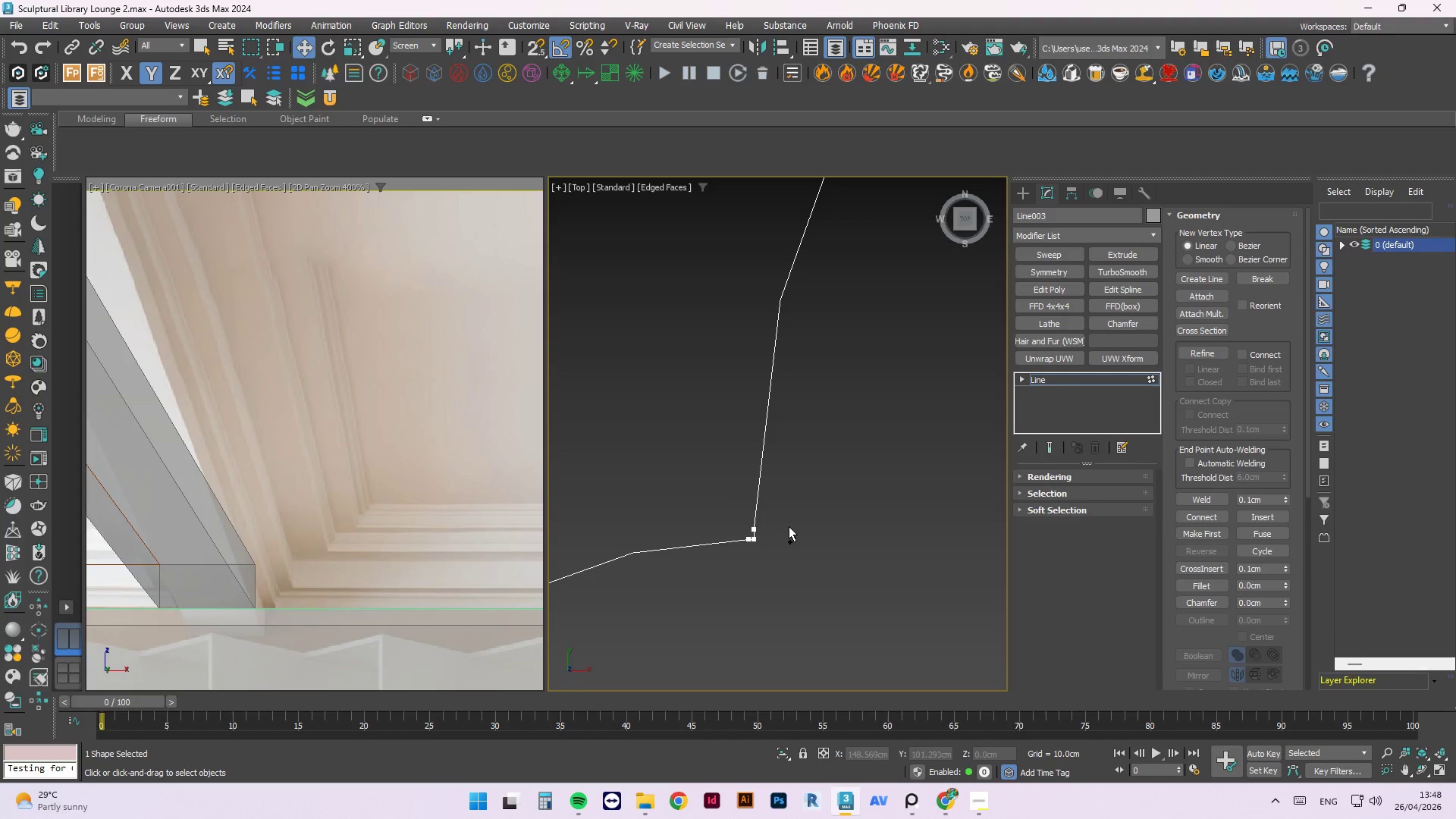 
key(Control+Z)
 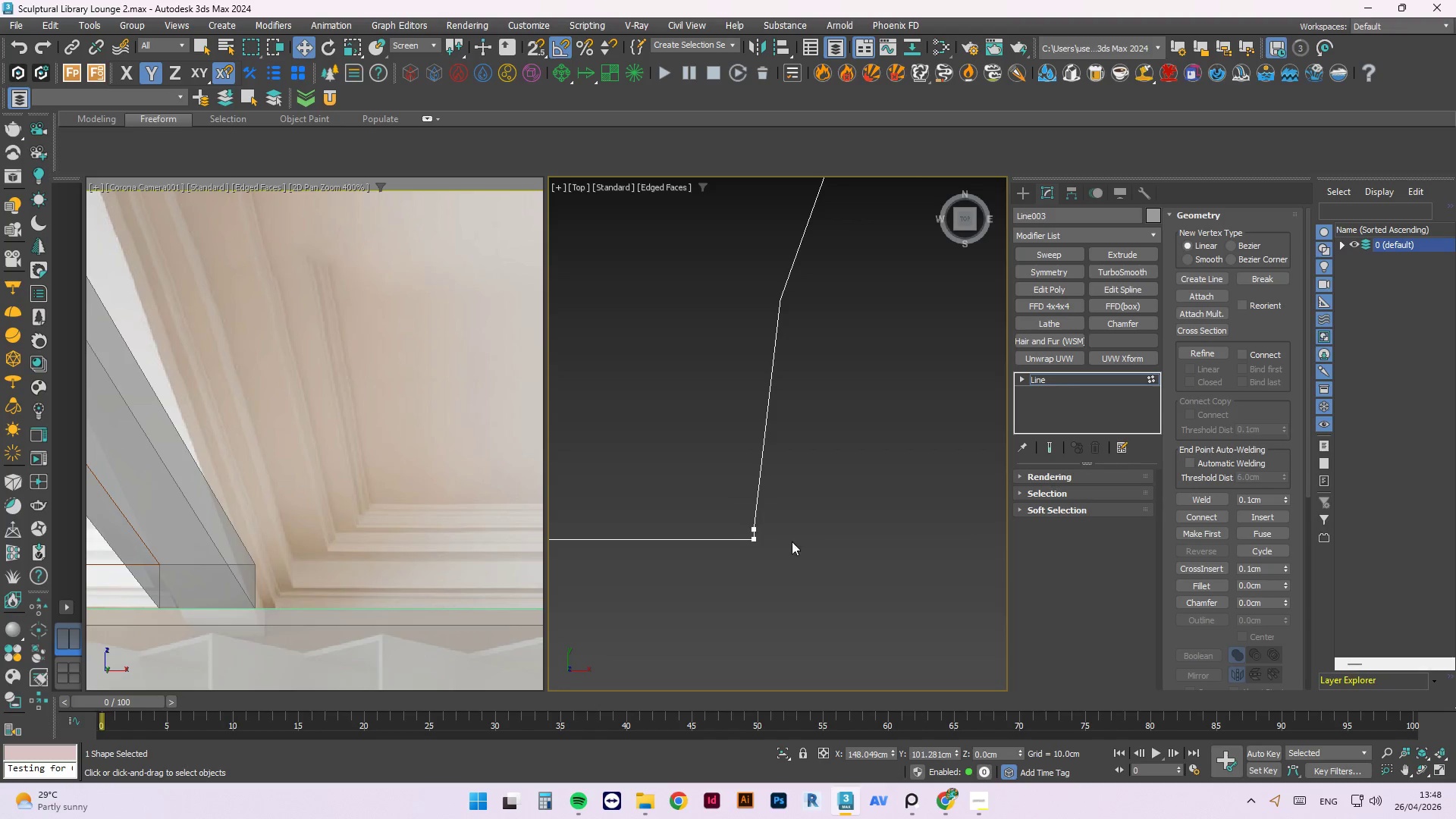 
key(Control+Z)
 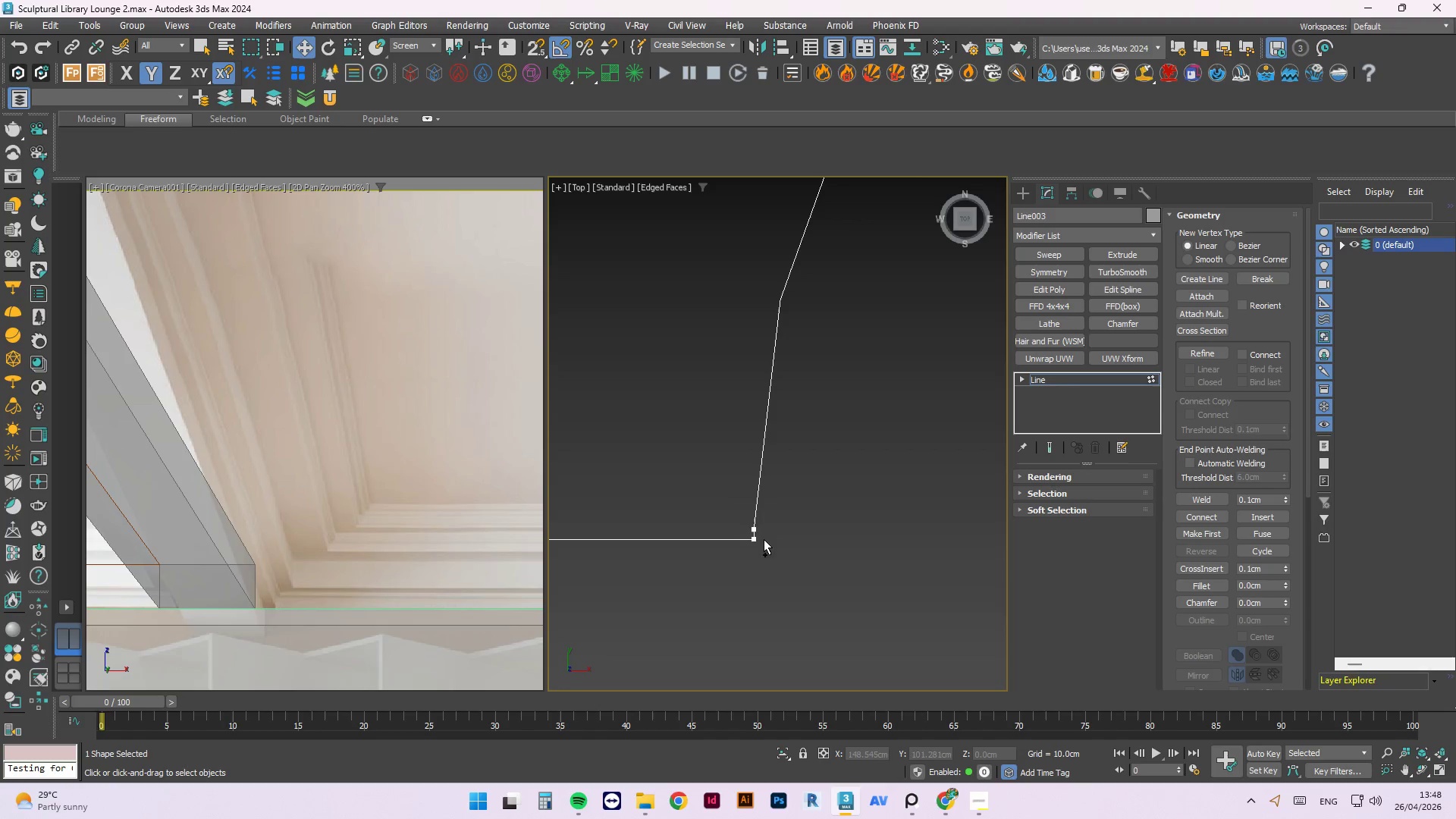 
key(Control+Z)
 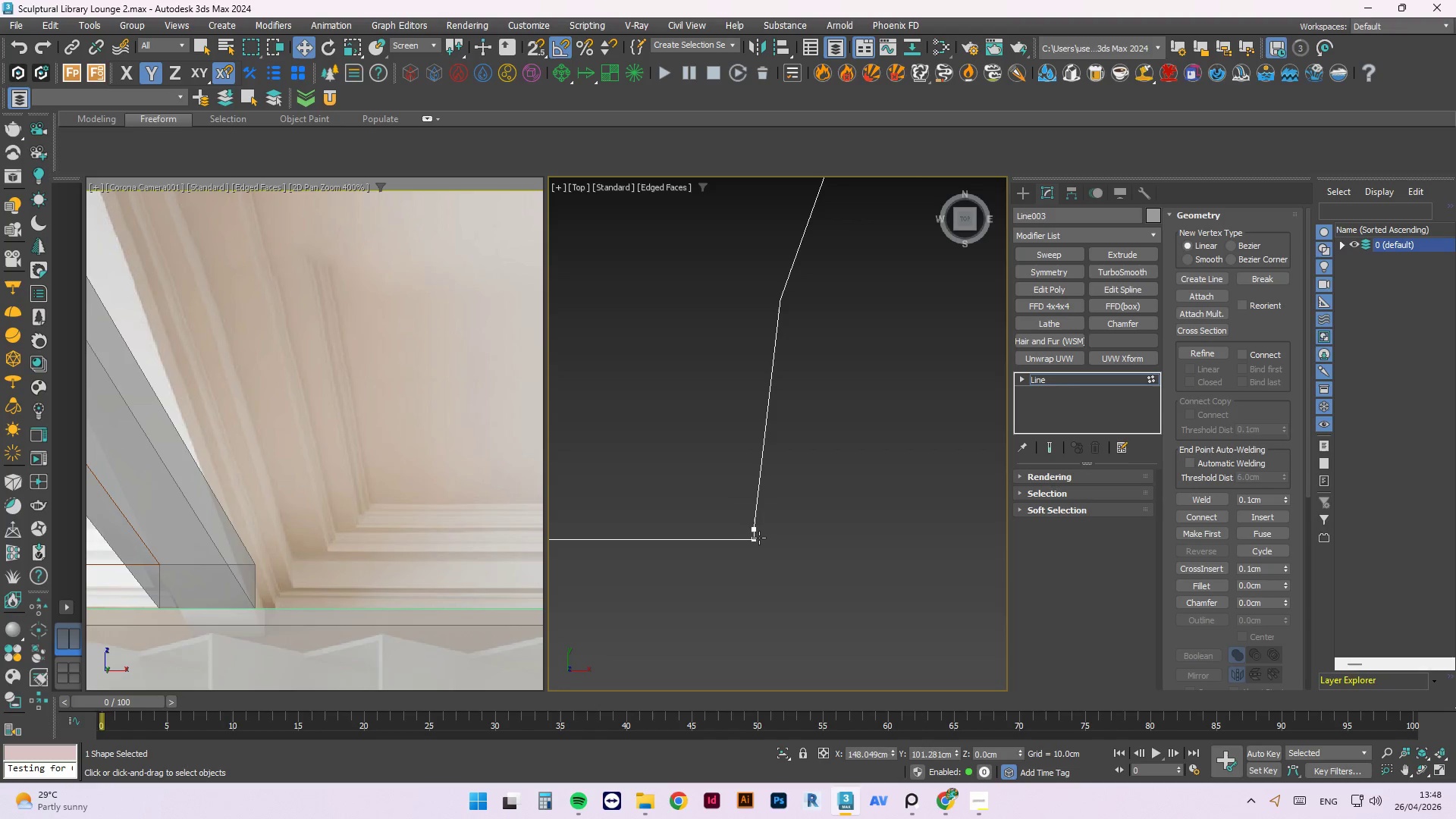 
key(Control+Z)
 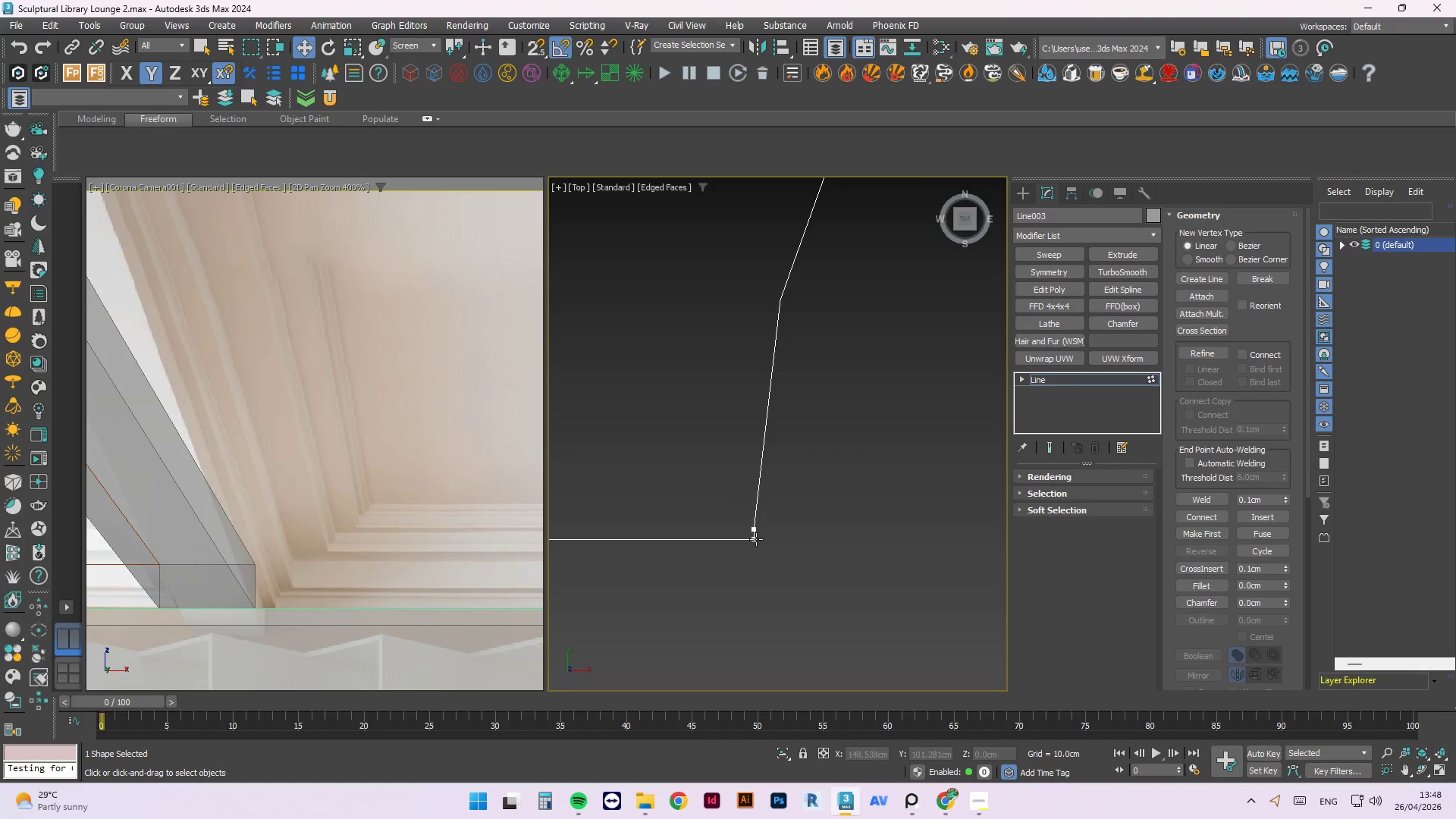 
key(Control+Z)
 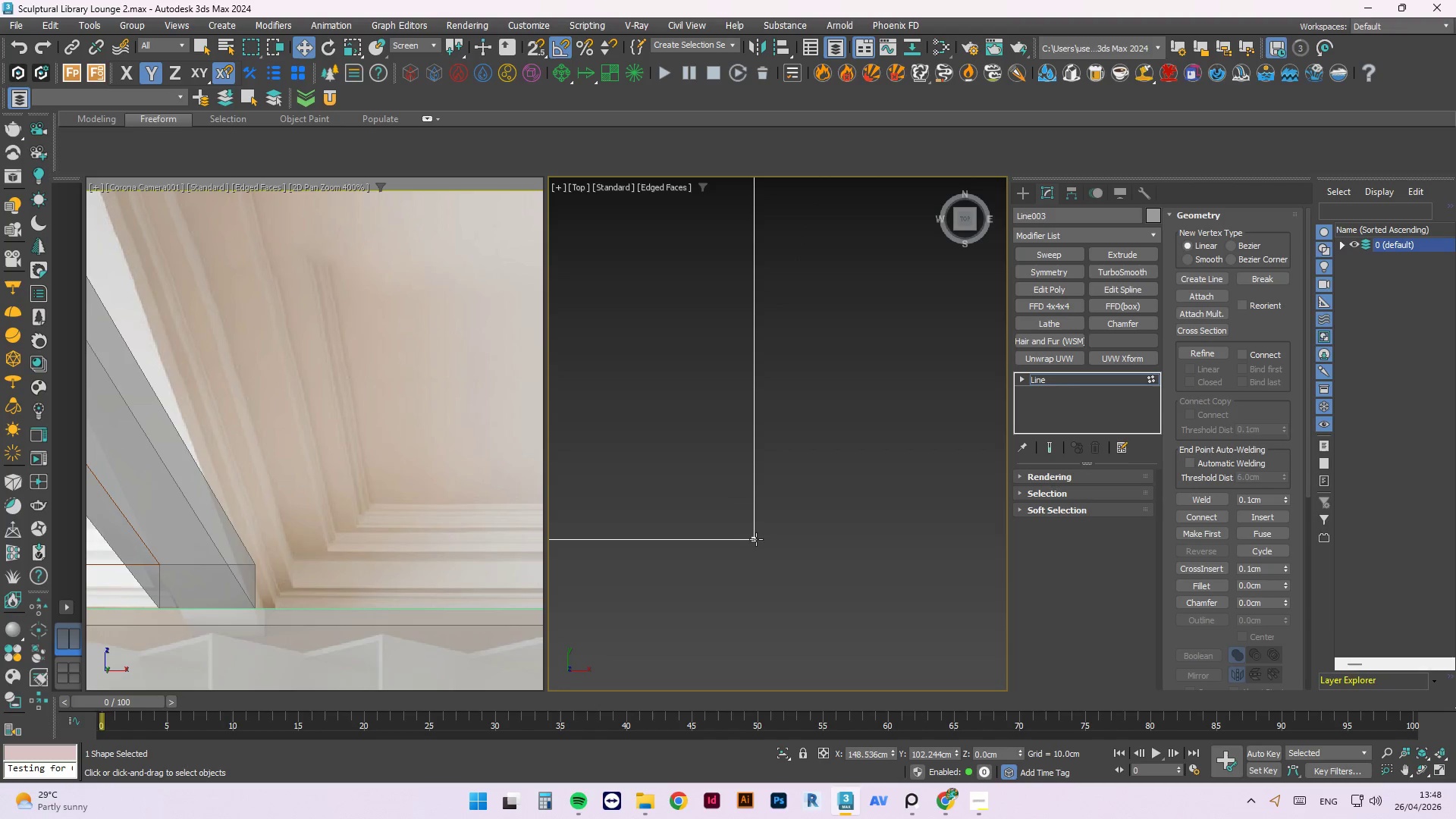 
left_click([756, 539])
 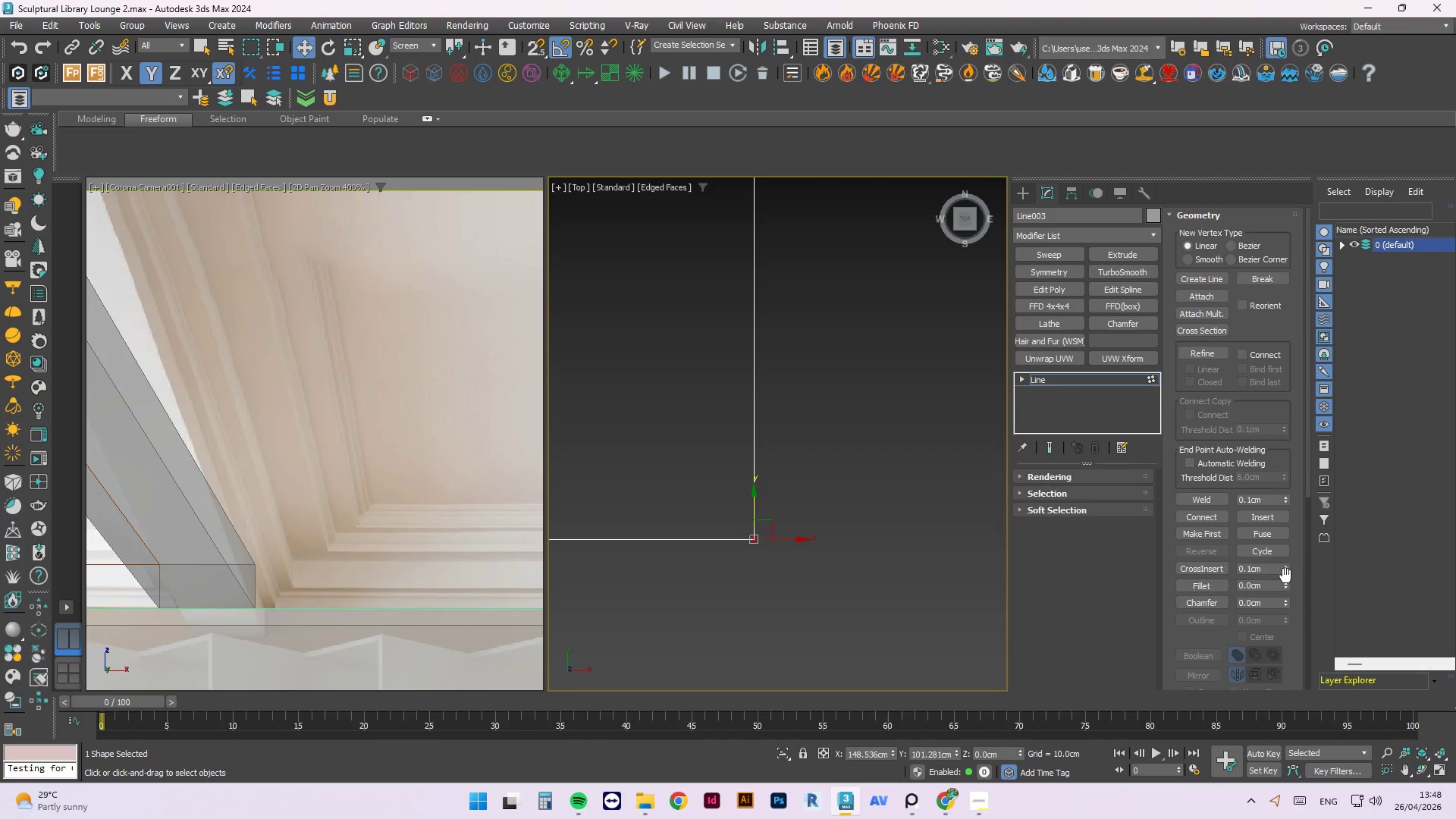 
left_click([1286, 582])
 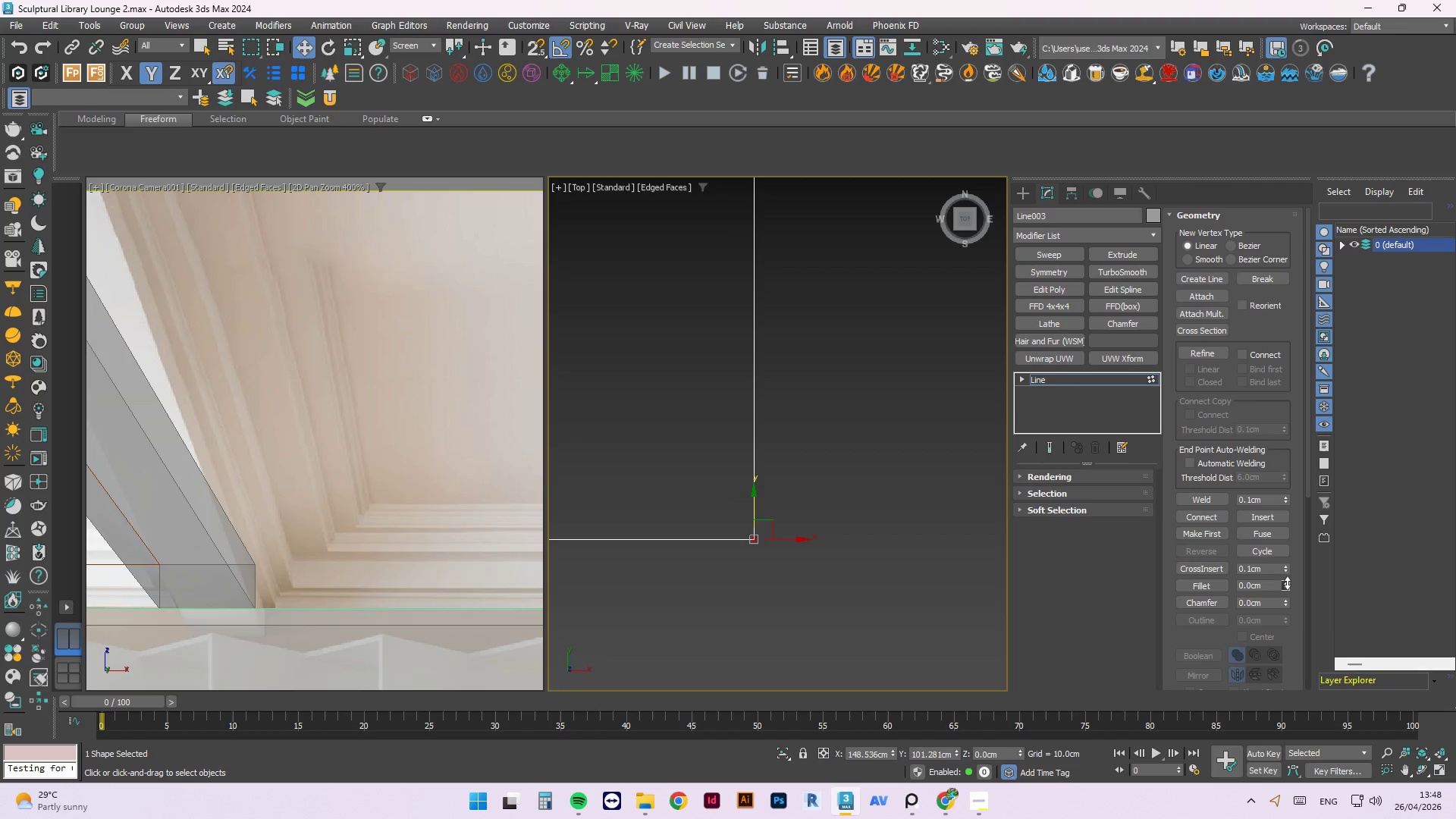 
scroll: coordinate [821, 474], scroll_direction: down, amount: 2.0
 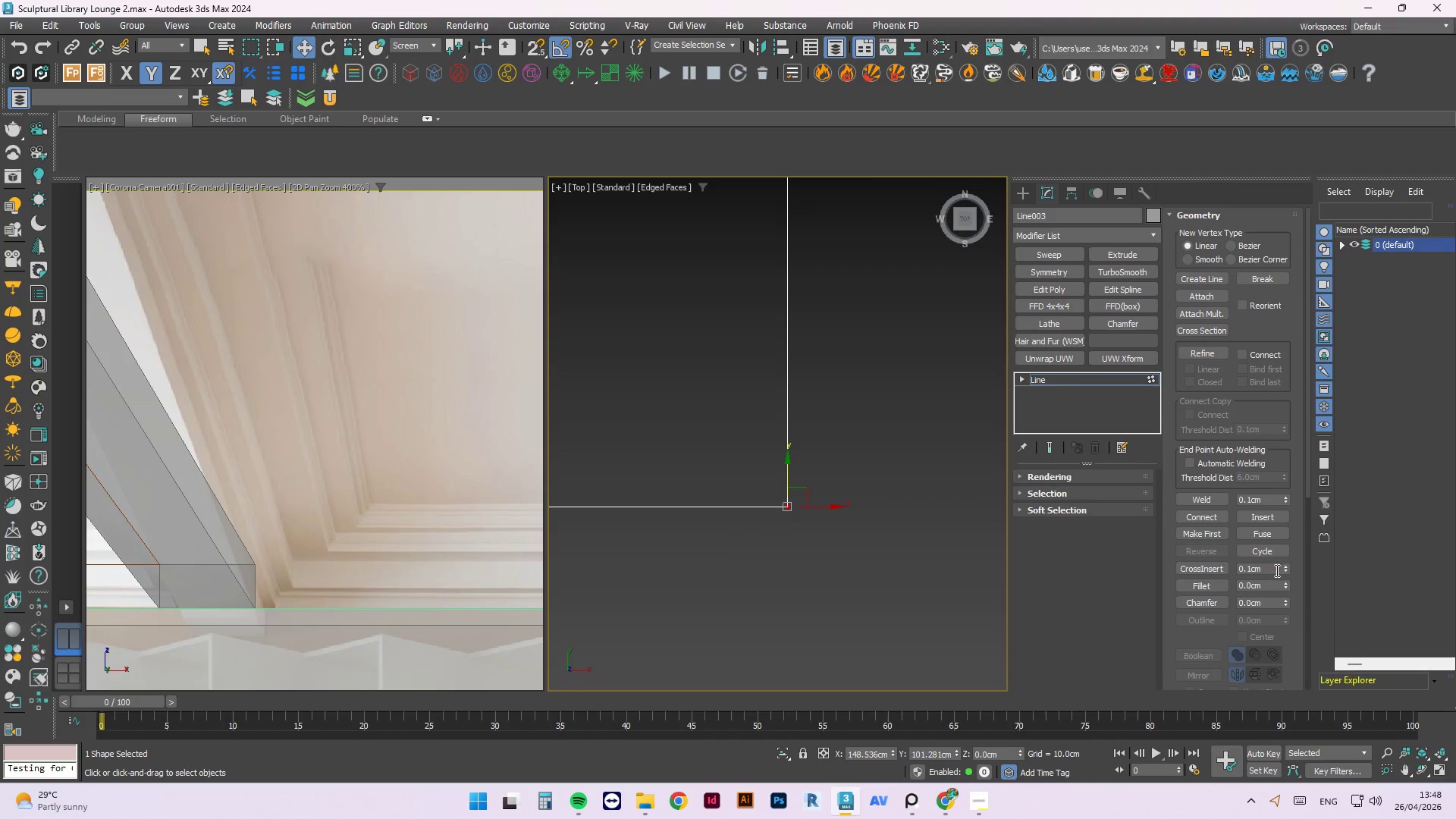 
left_click([787, 532])
 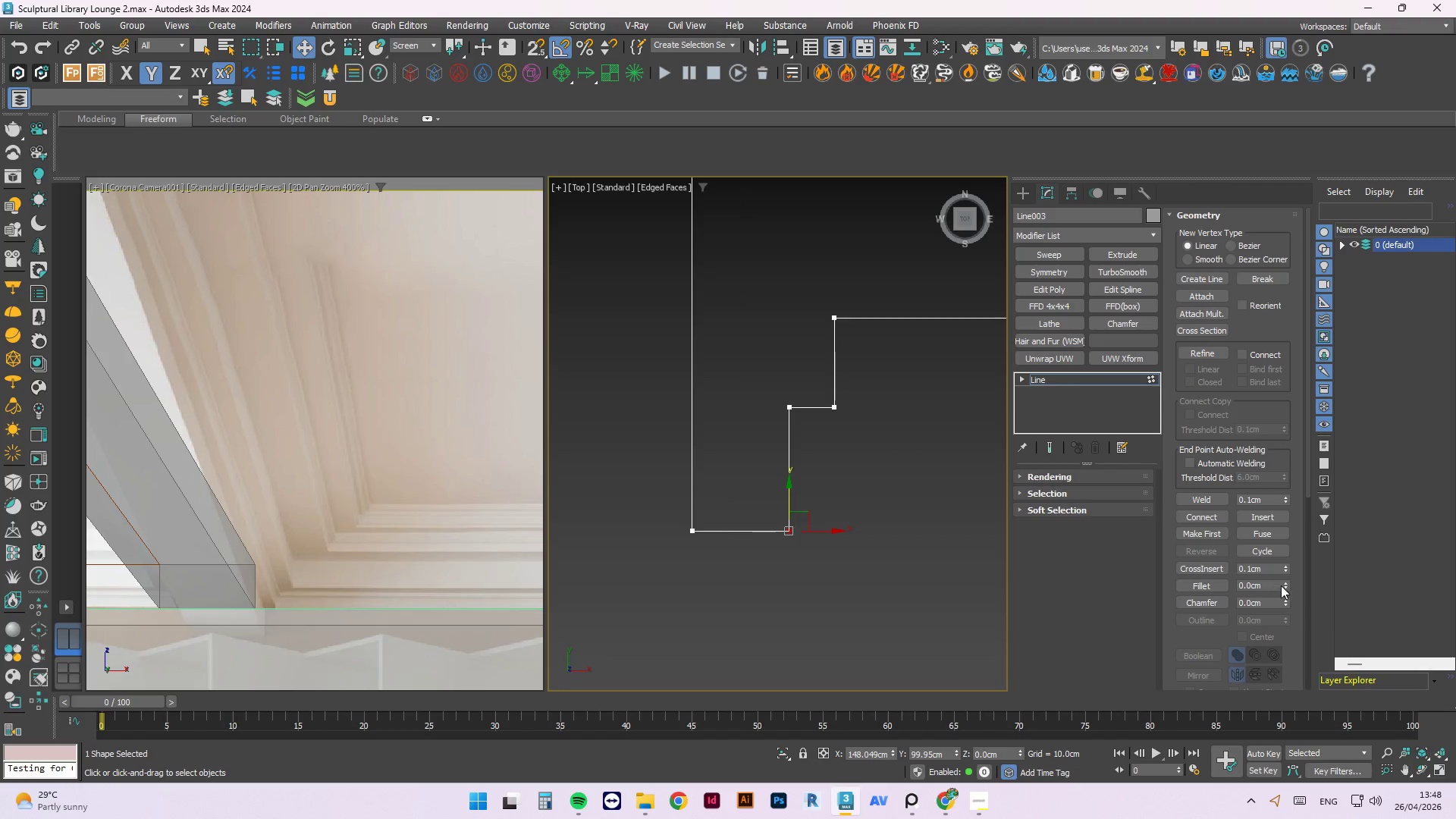 
scroll: coordinate [795, 527], scroll_direction: down, amount: 5.0
 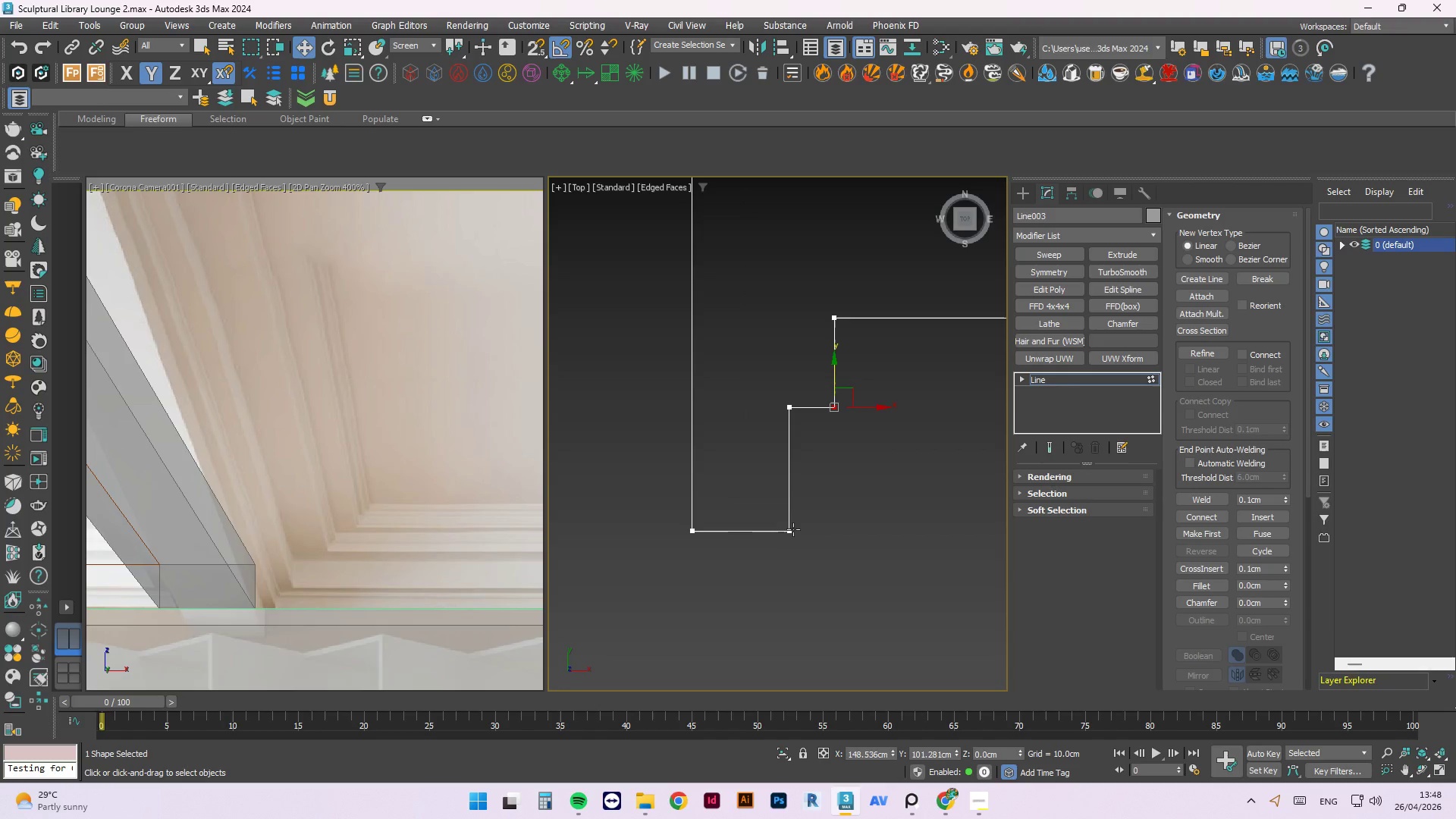 
left_click([1283, 582])
 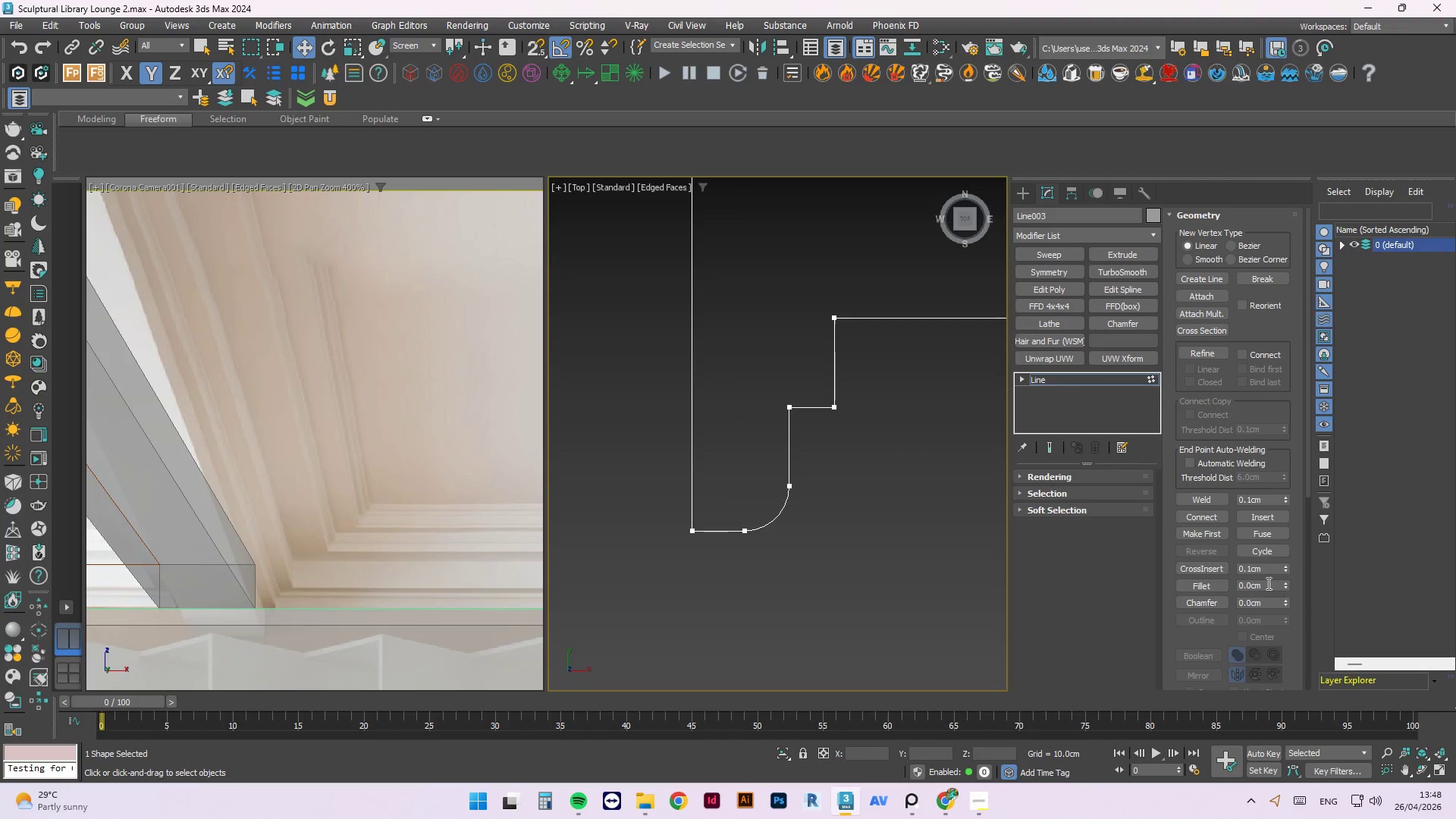 
scroll: coordinate [717, 510], scroll_direction: down, amount: 5.0
 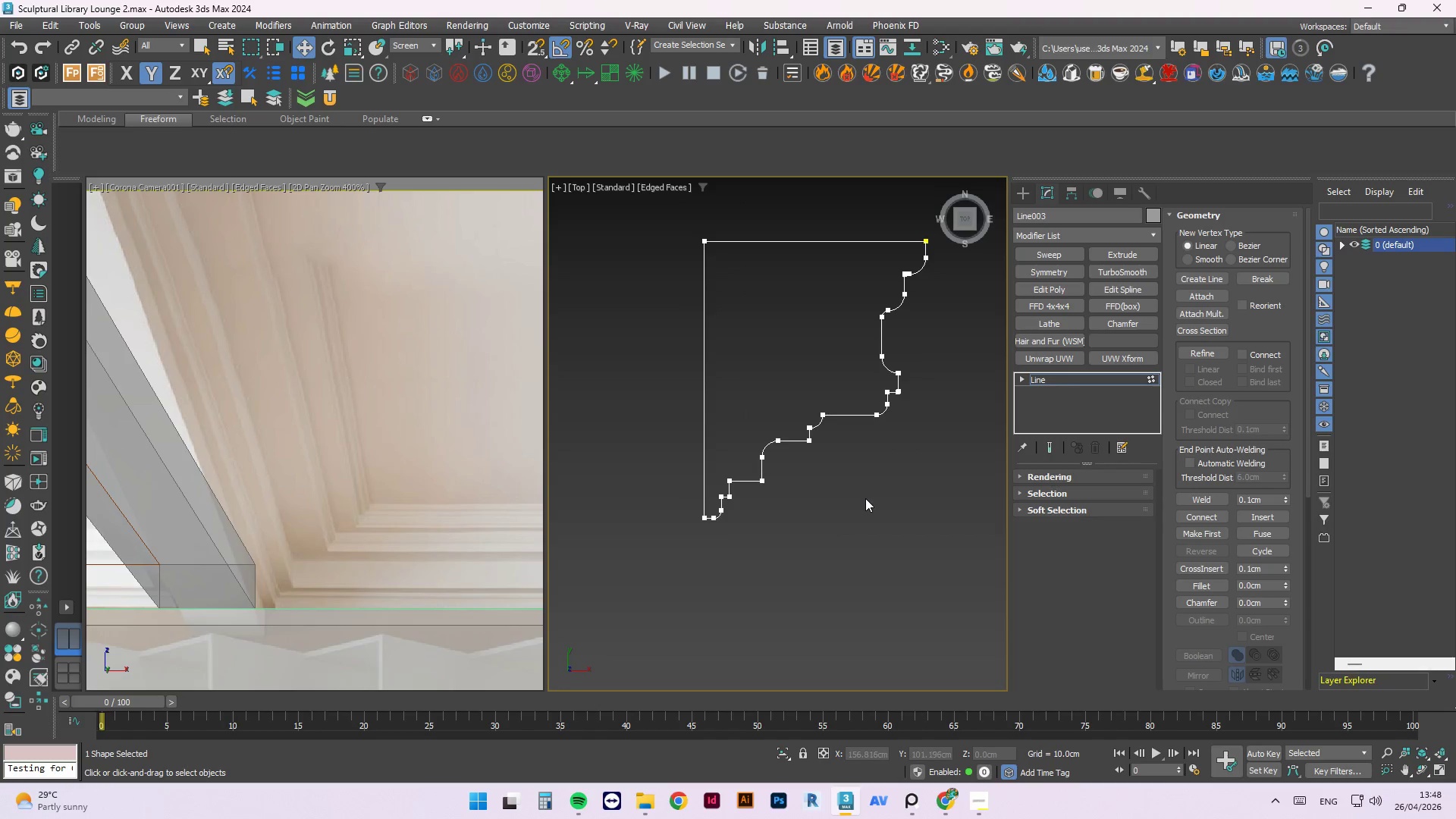 
left_click([865, 498])
 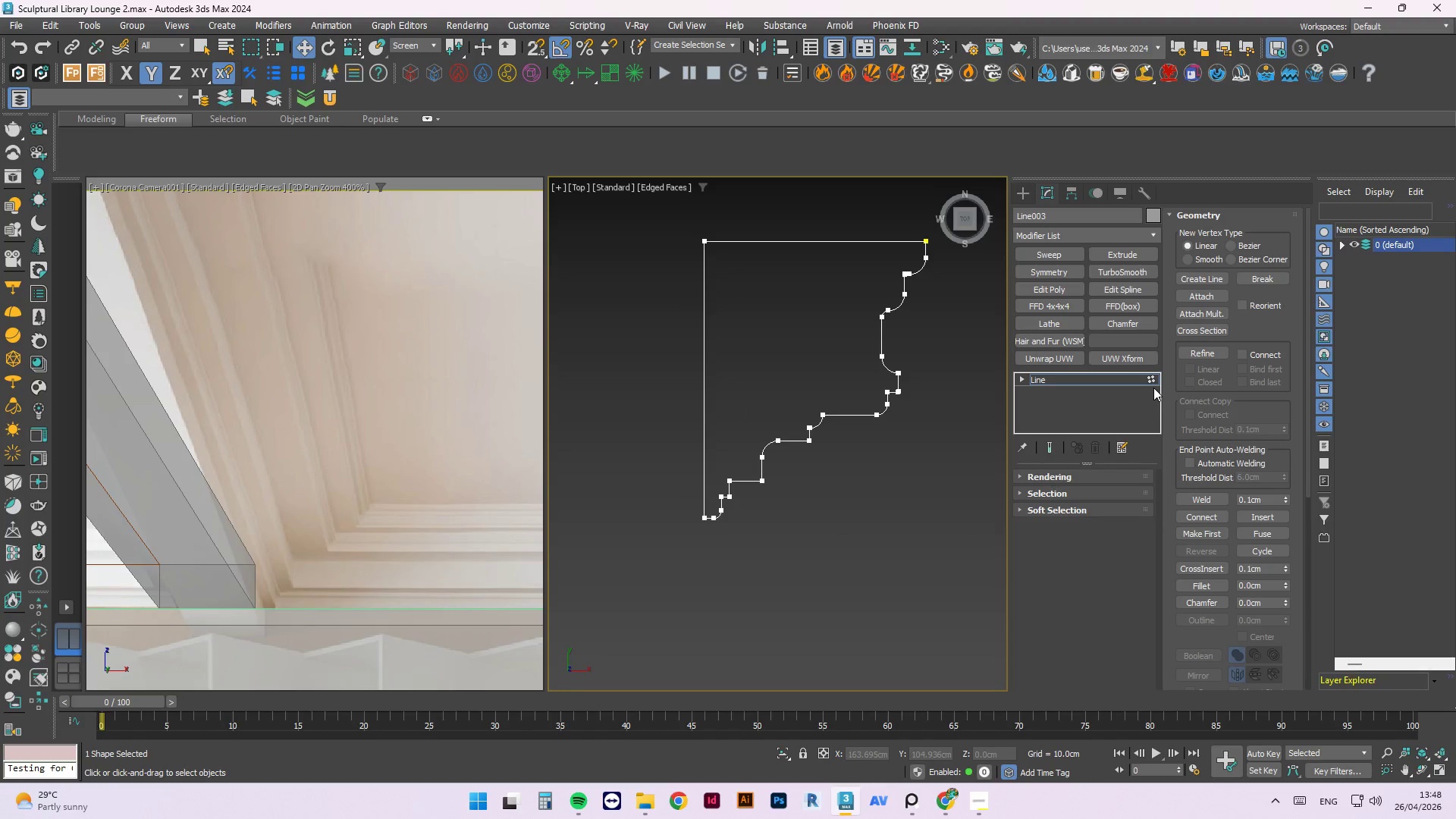 
left_click([1152, 381])
 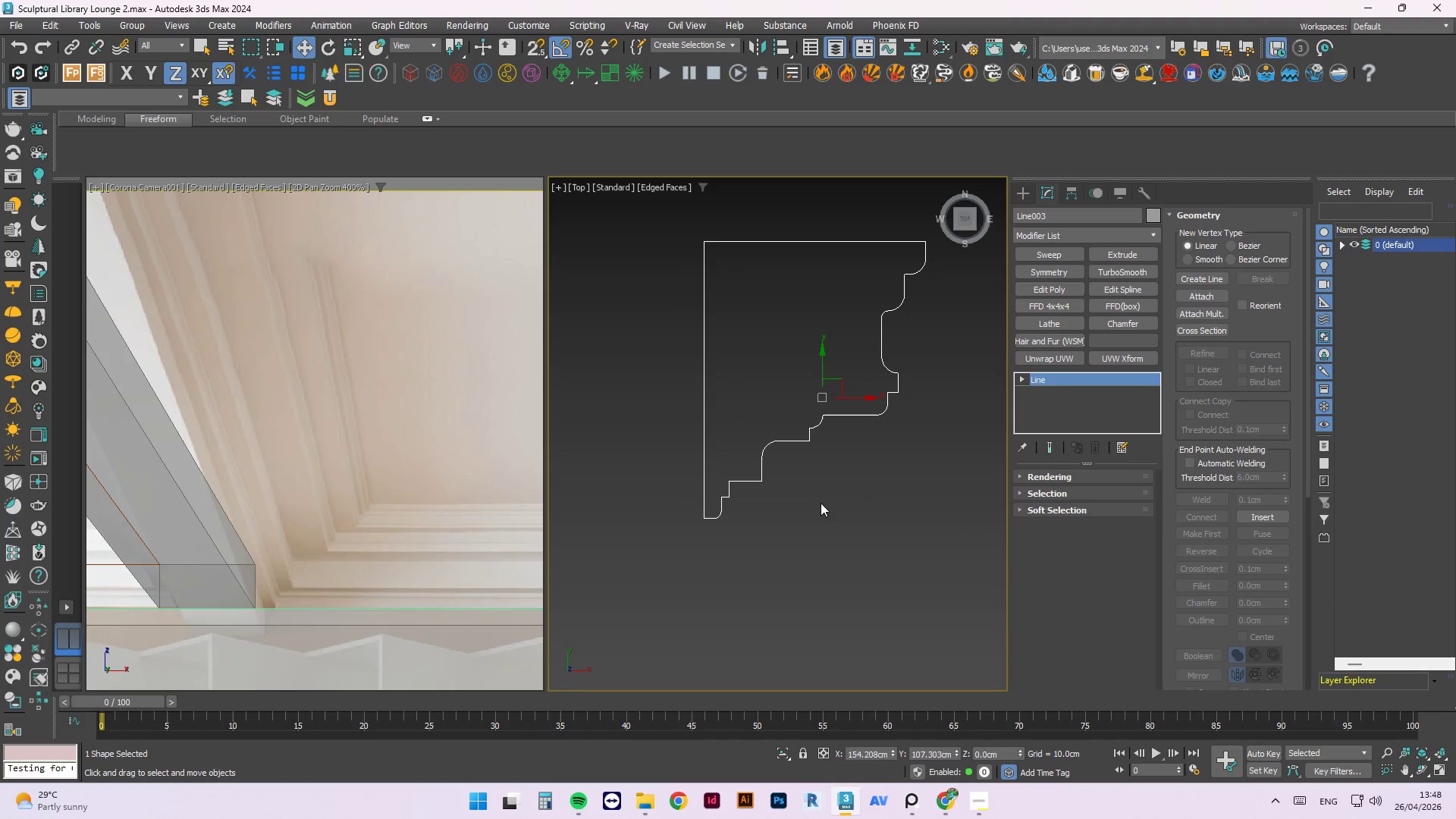 
left_click([835, 519])
 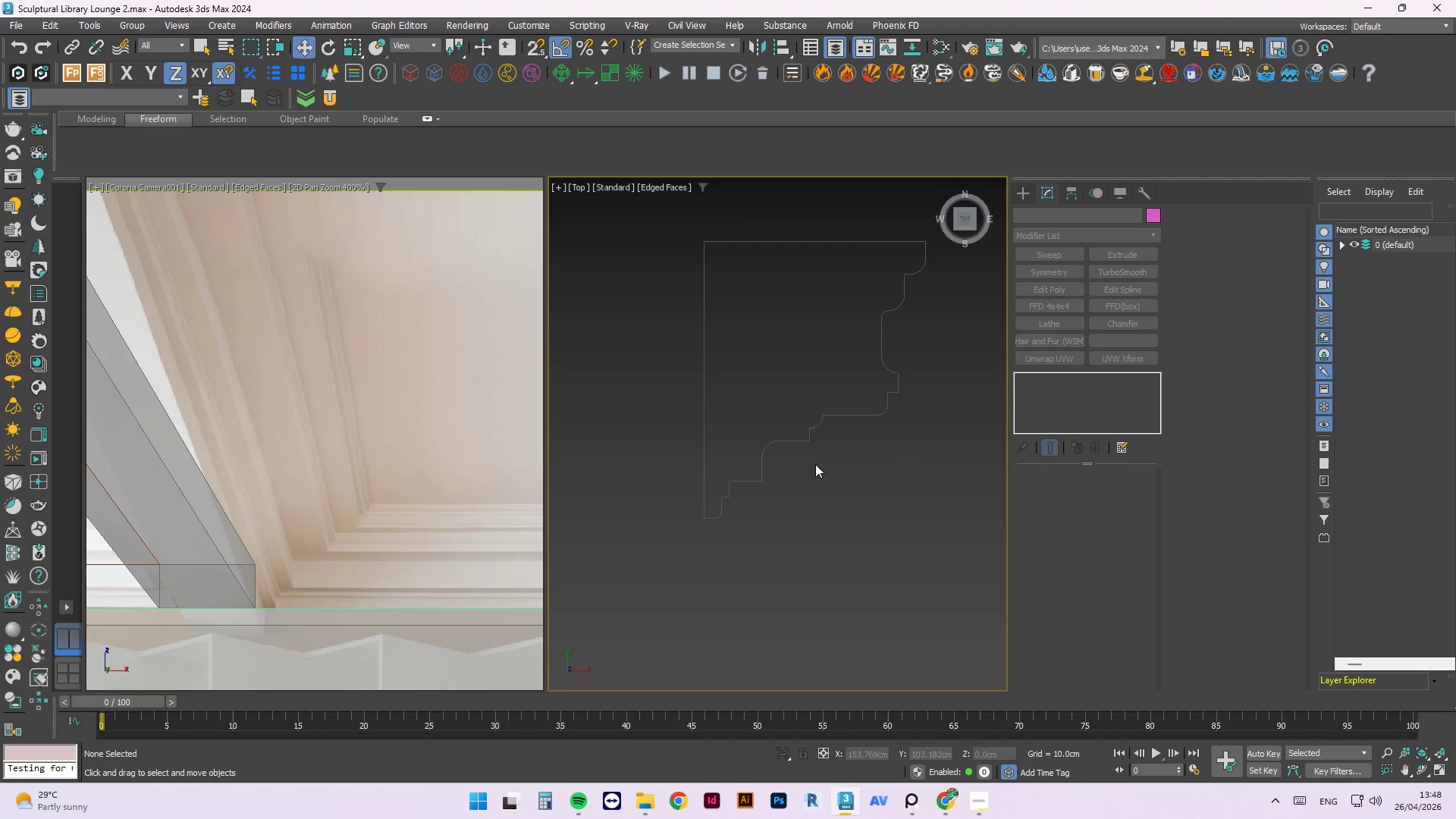 
left_click([832, 431])
 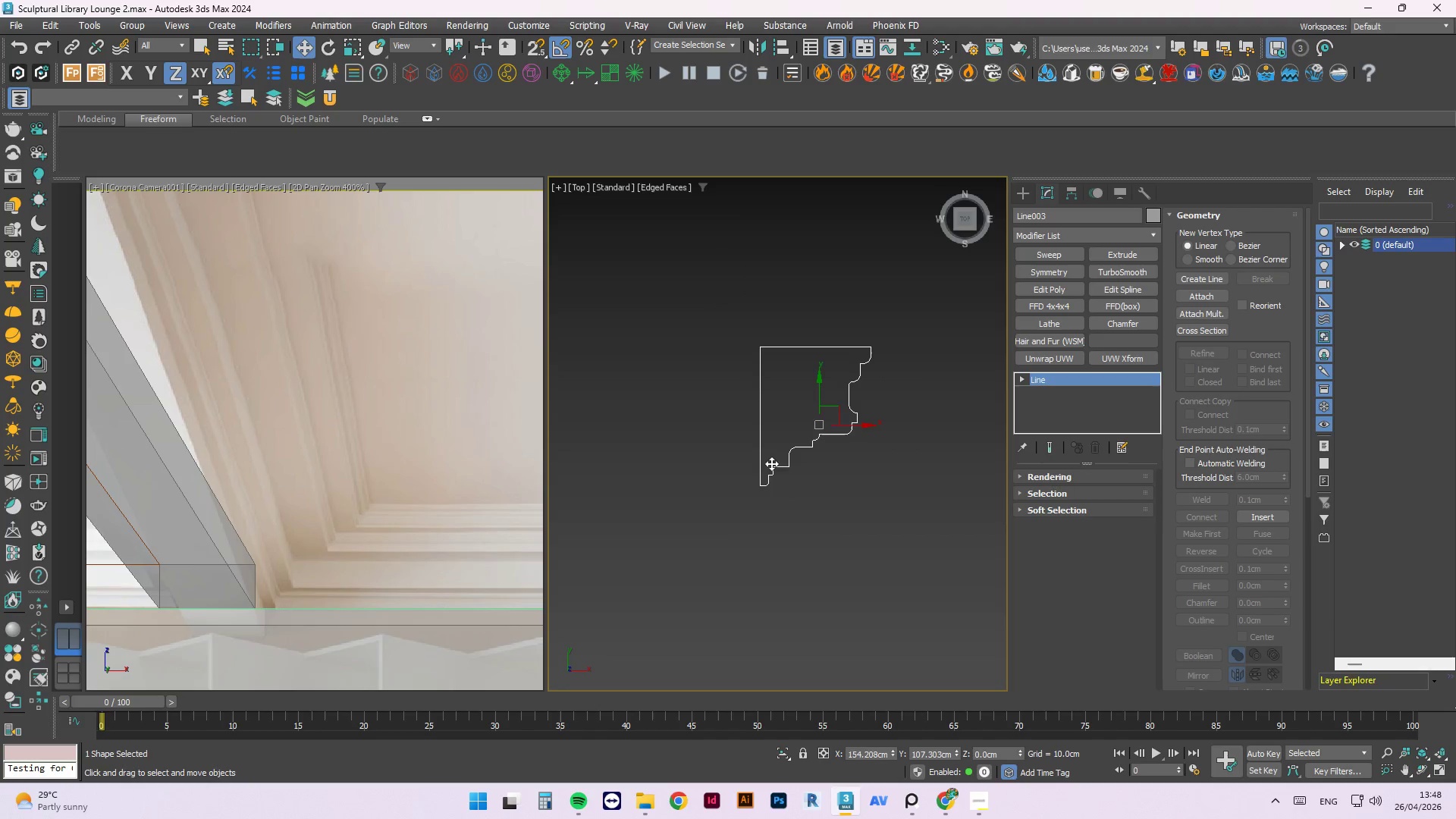 
scroll: coordinate [762, 460], scroll_direction: down, amount: 8.0
 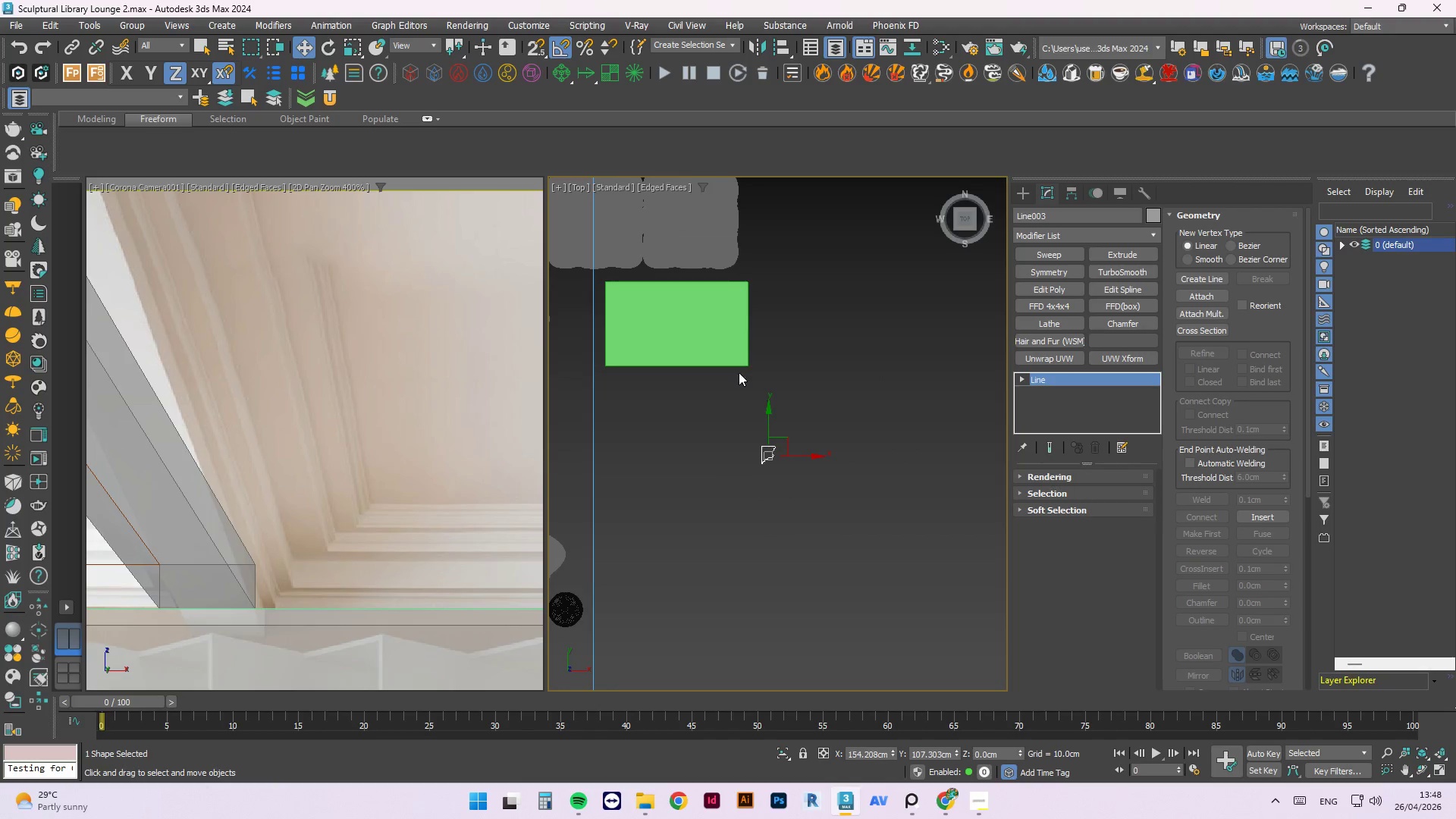 
hold_key(key=AltLeft, duration=0.84)
 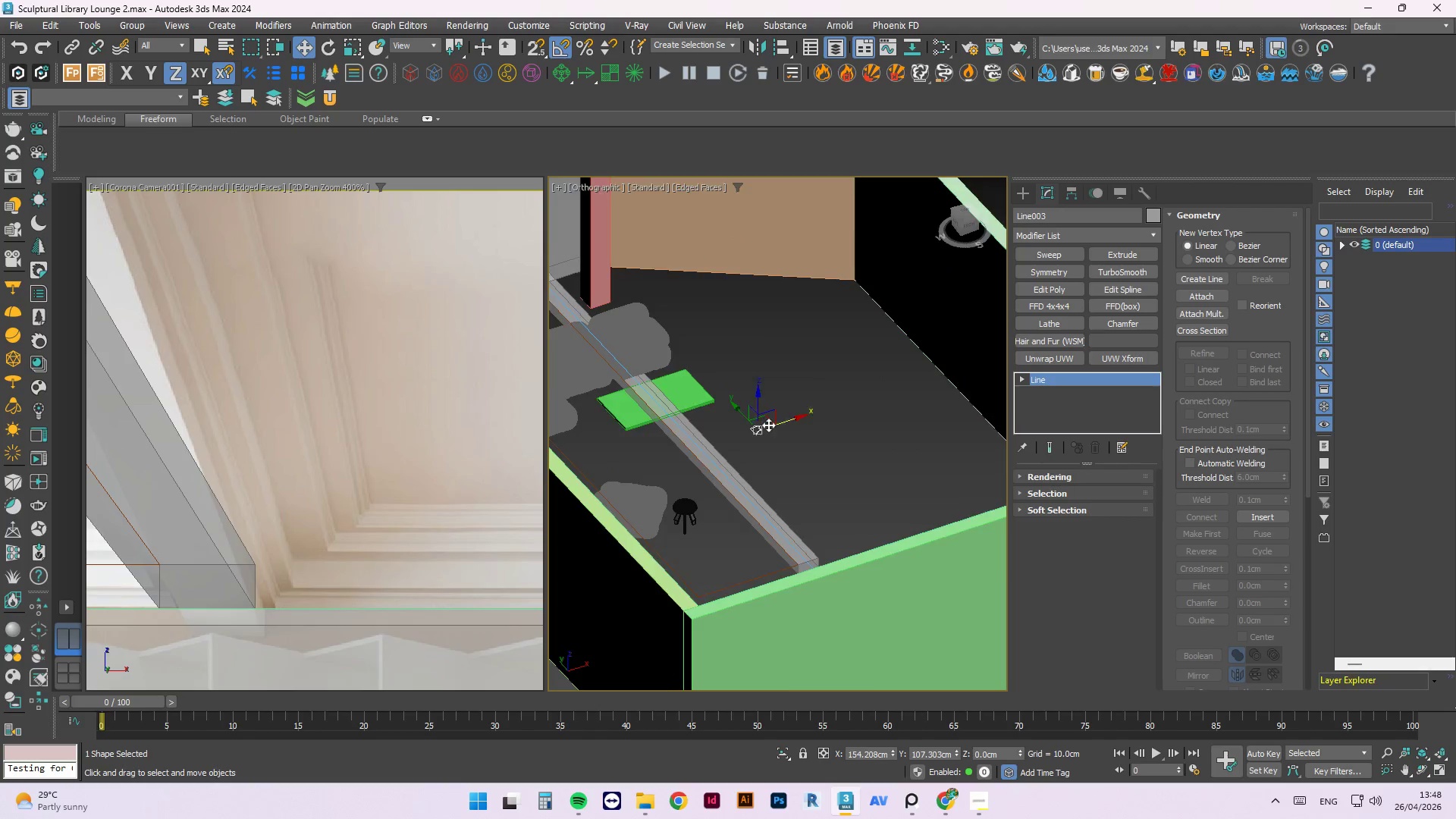 
scroll: coordinate [768, 362], scroll_direction: down, amount: 2.0
 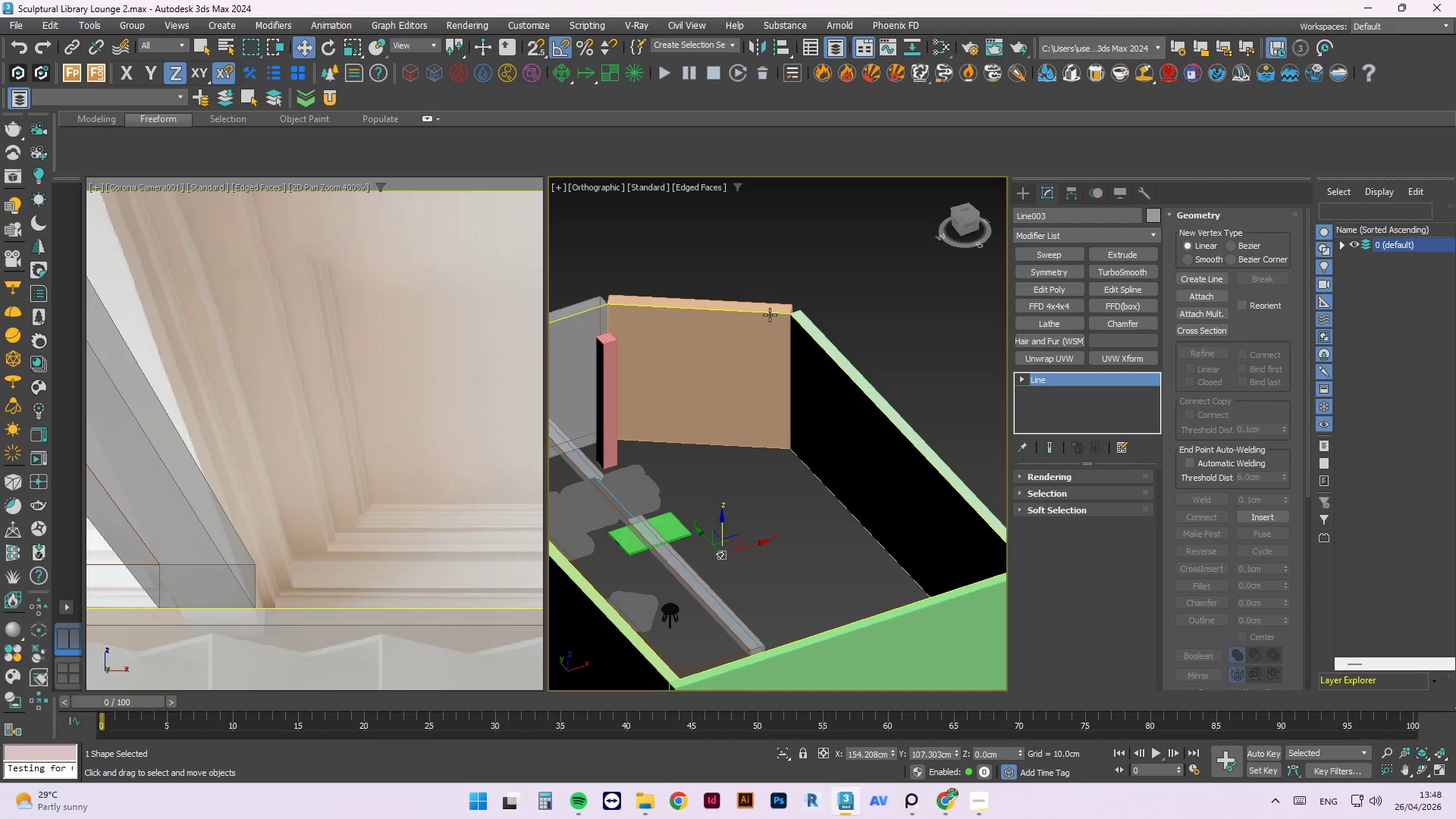 
hold_key(key=ControlLeft, duration=0.62)
 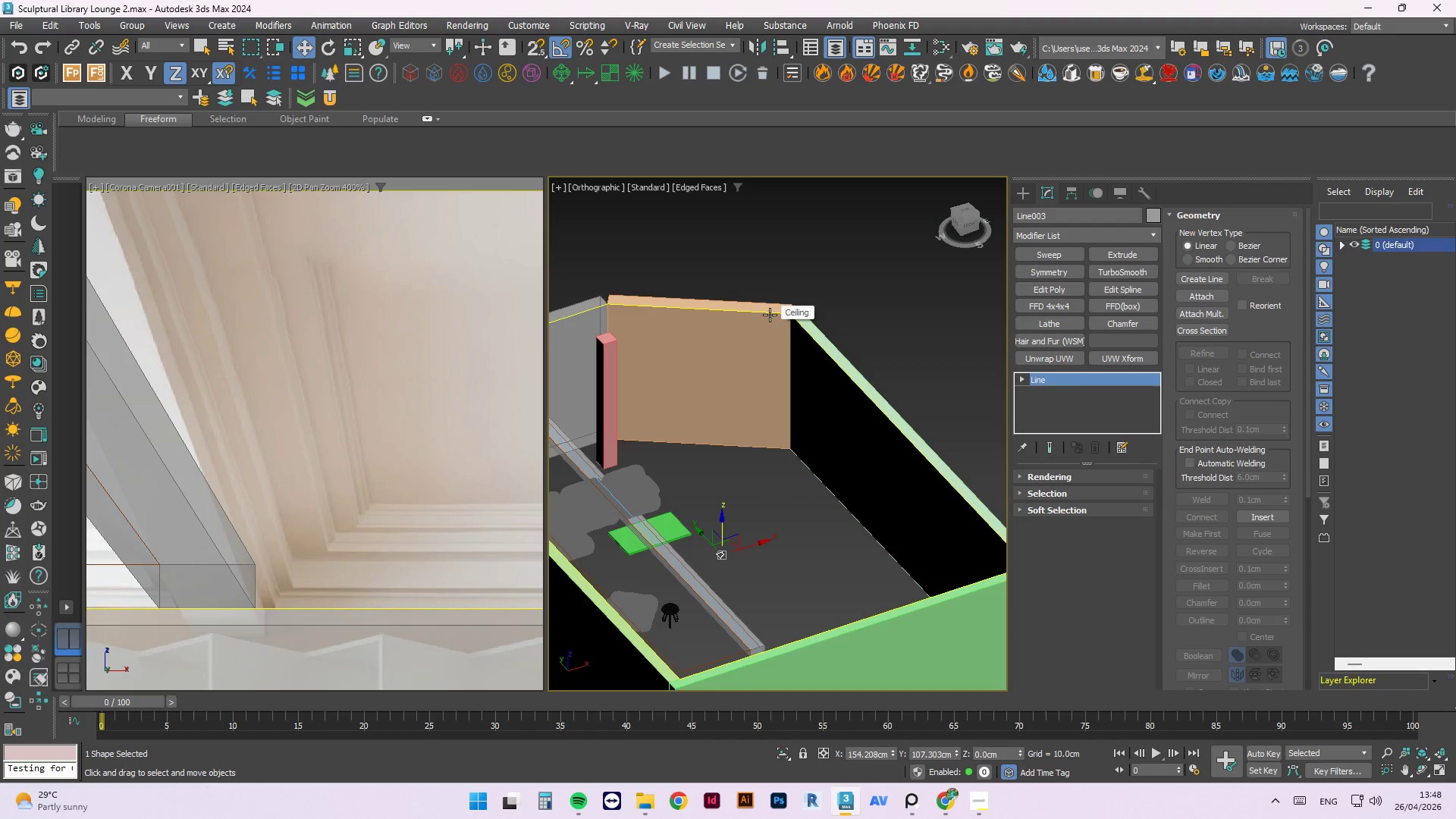 
left_click([770, 315])
 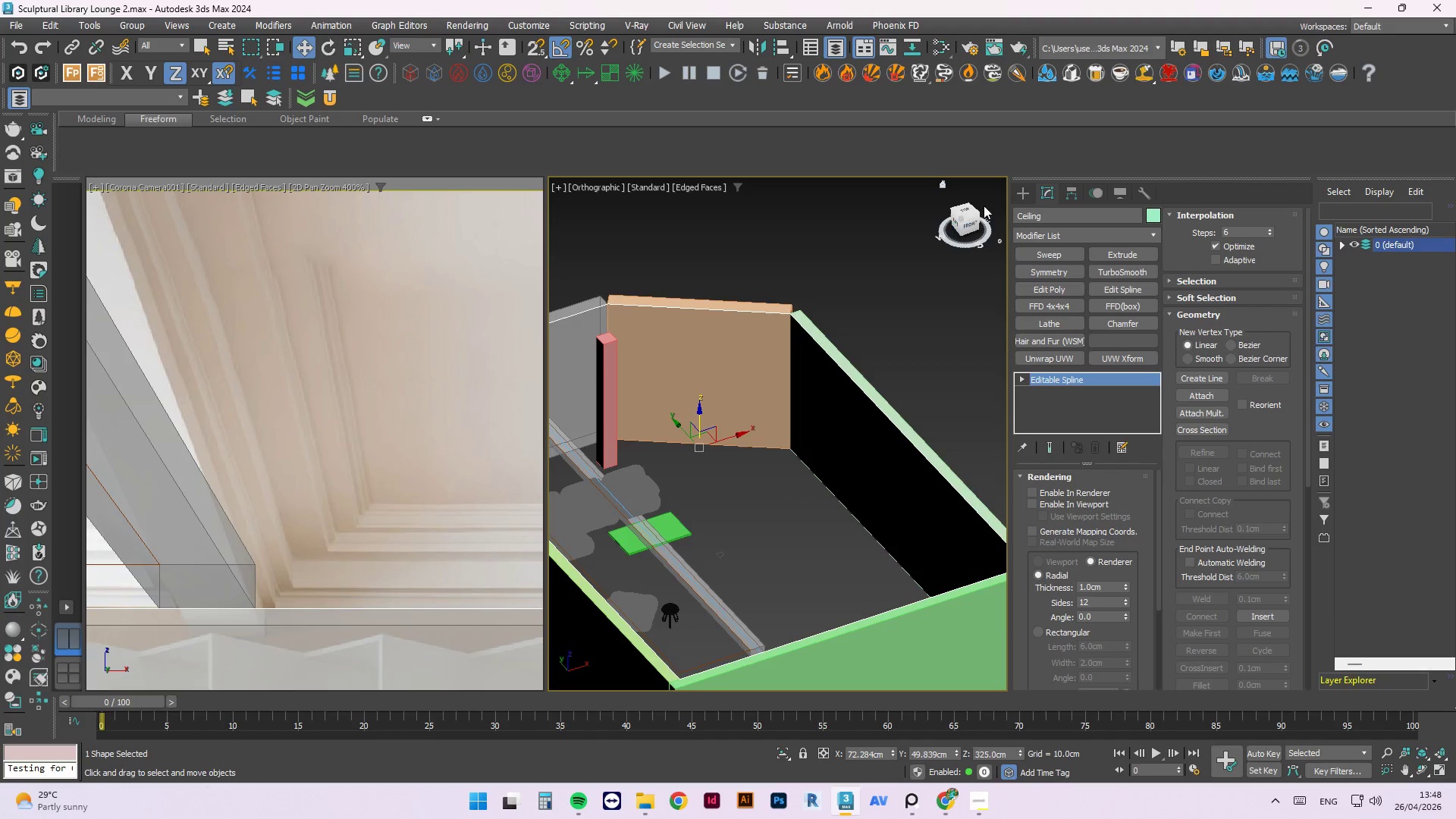 
left_click([1012, 196])
 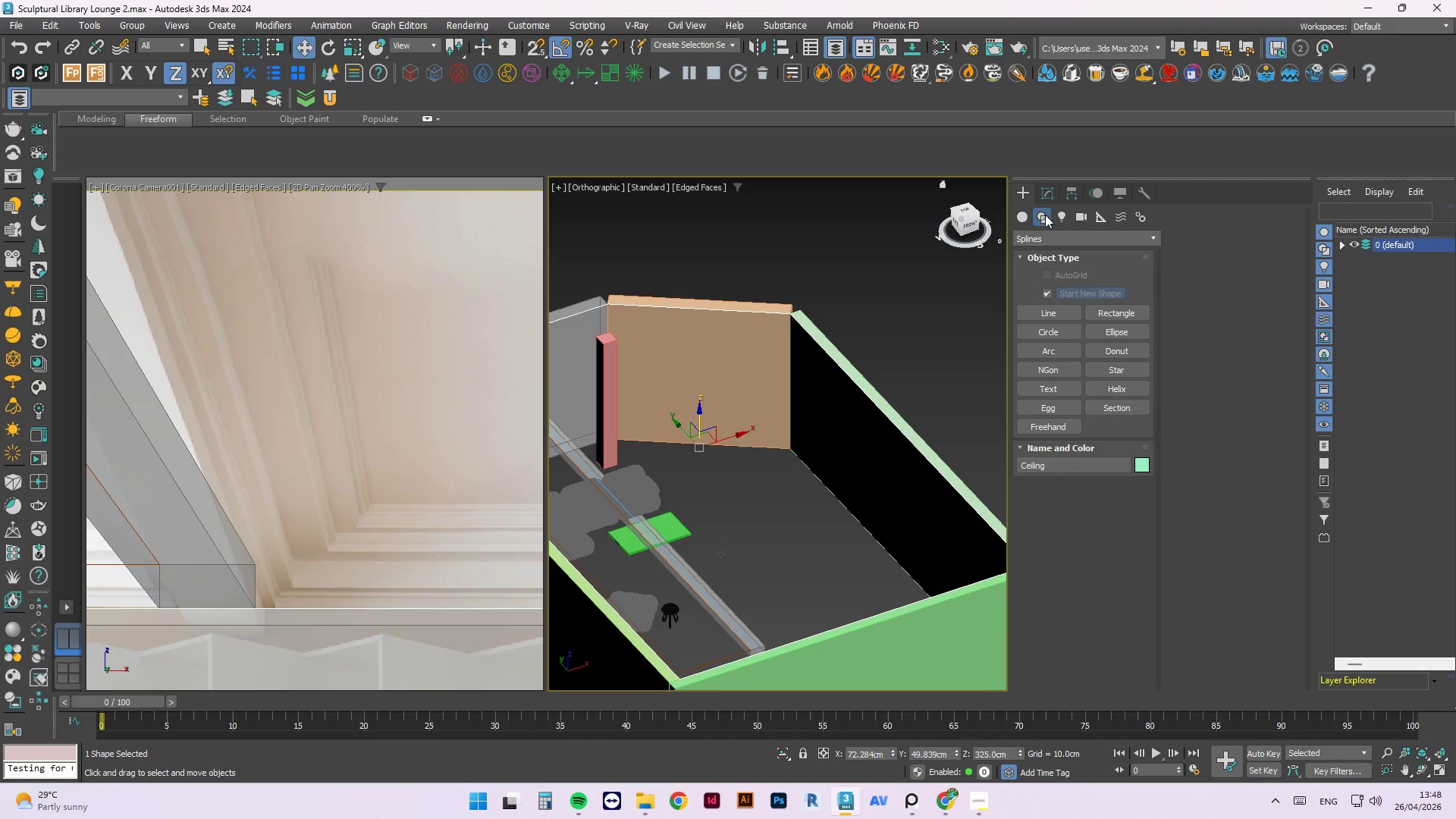 
left_click([1047, 190])
 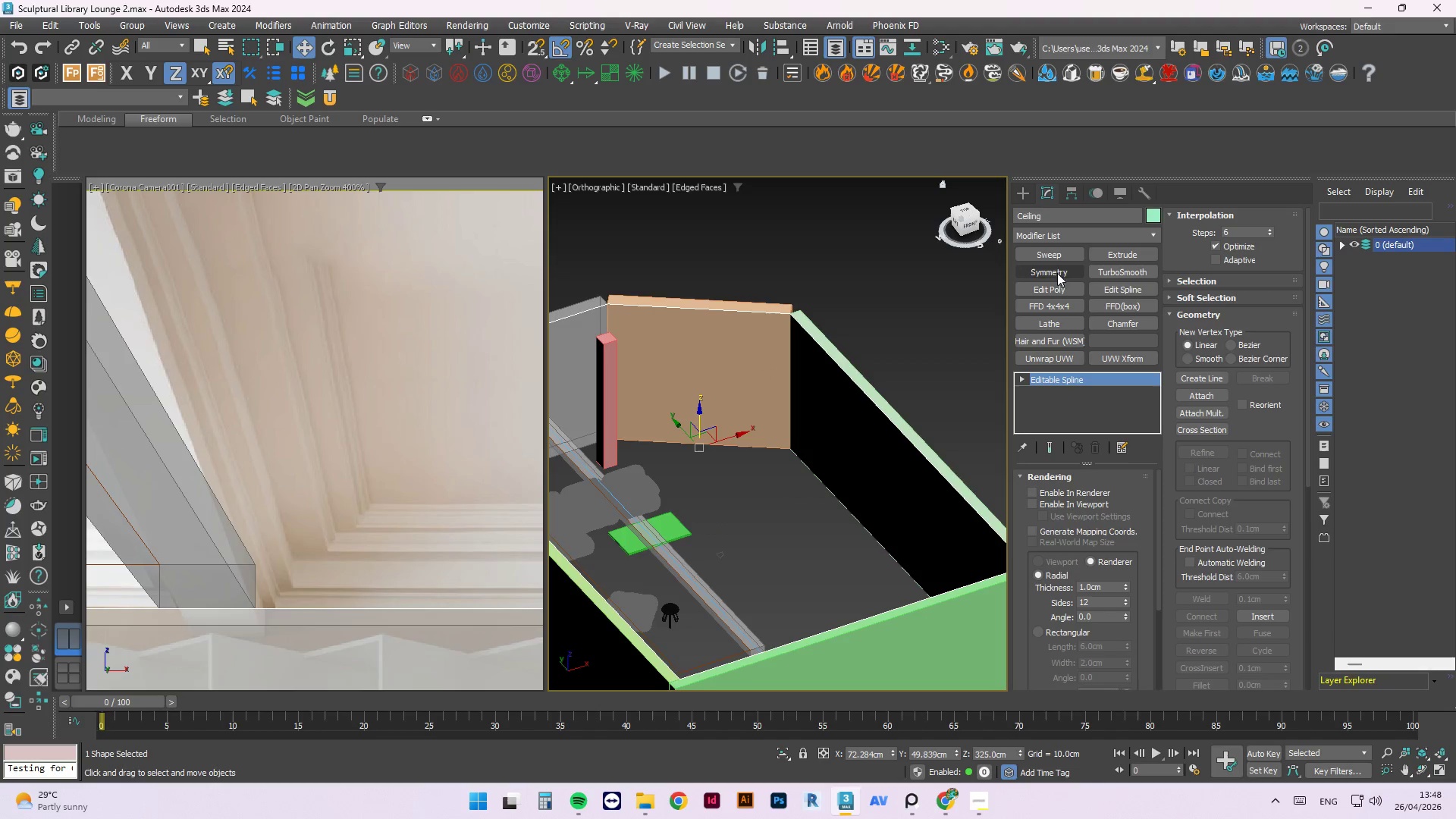 
left_click([1054, 251])
 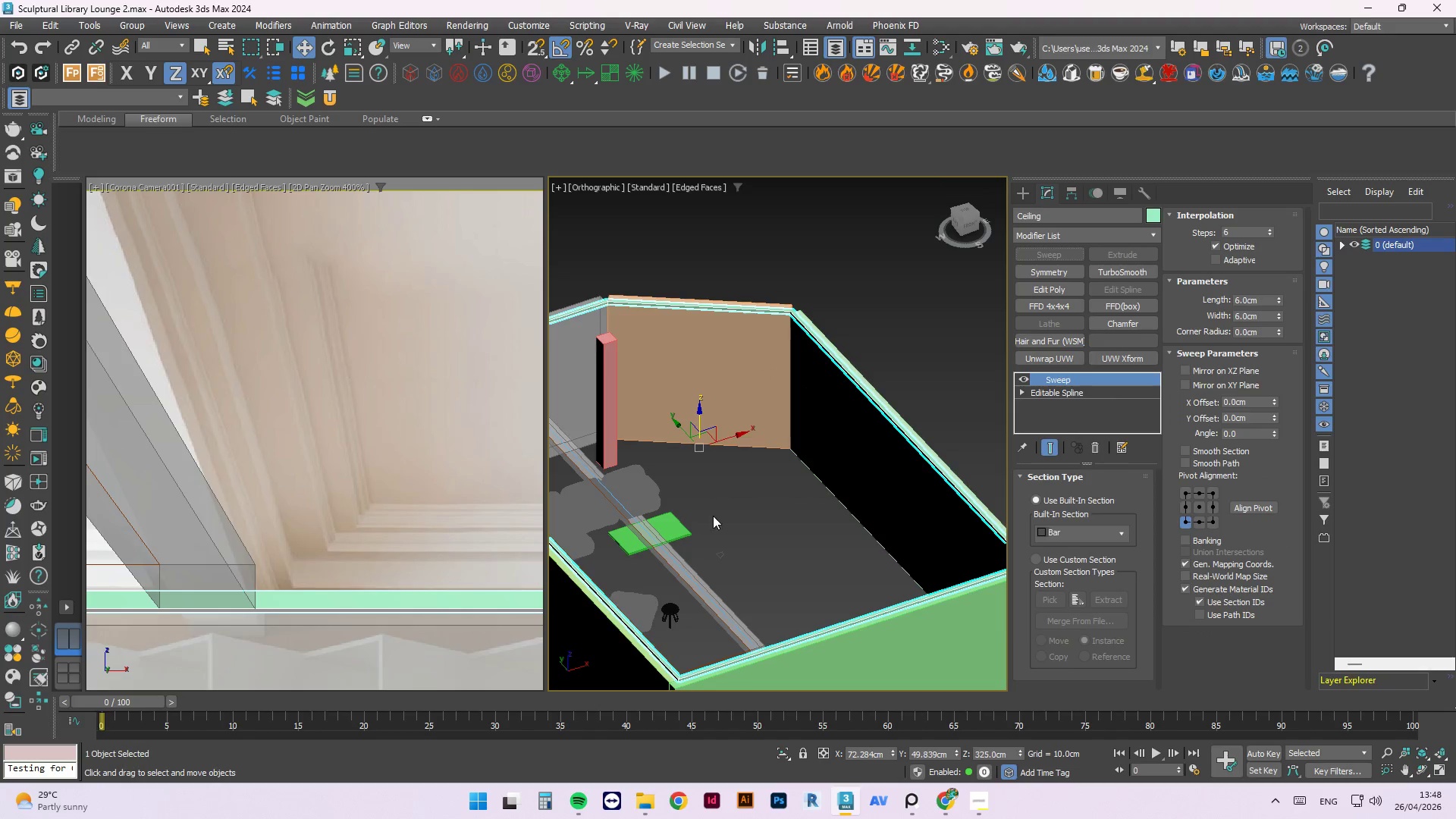 
hold_key(key=AltLeft, duration=0.73)
 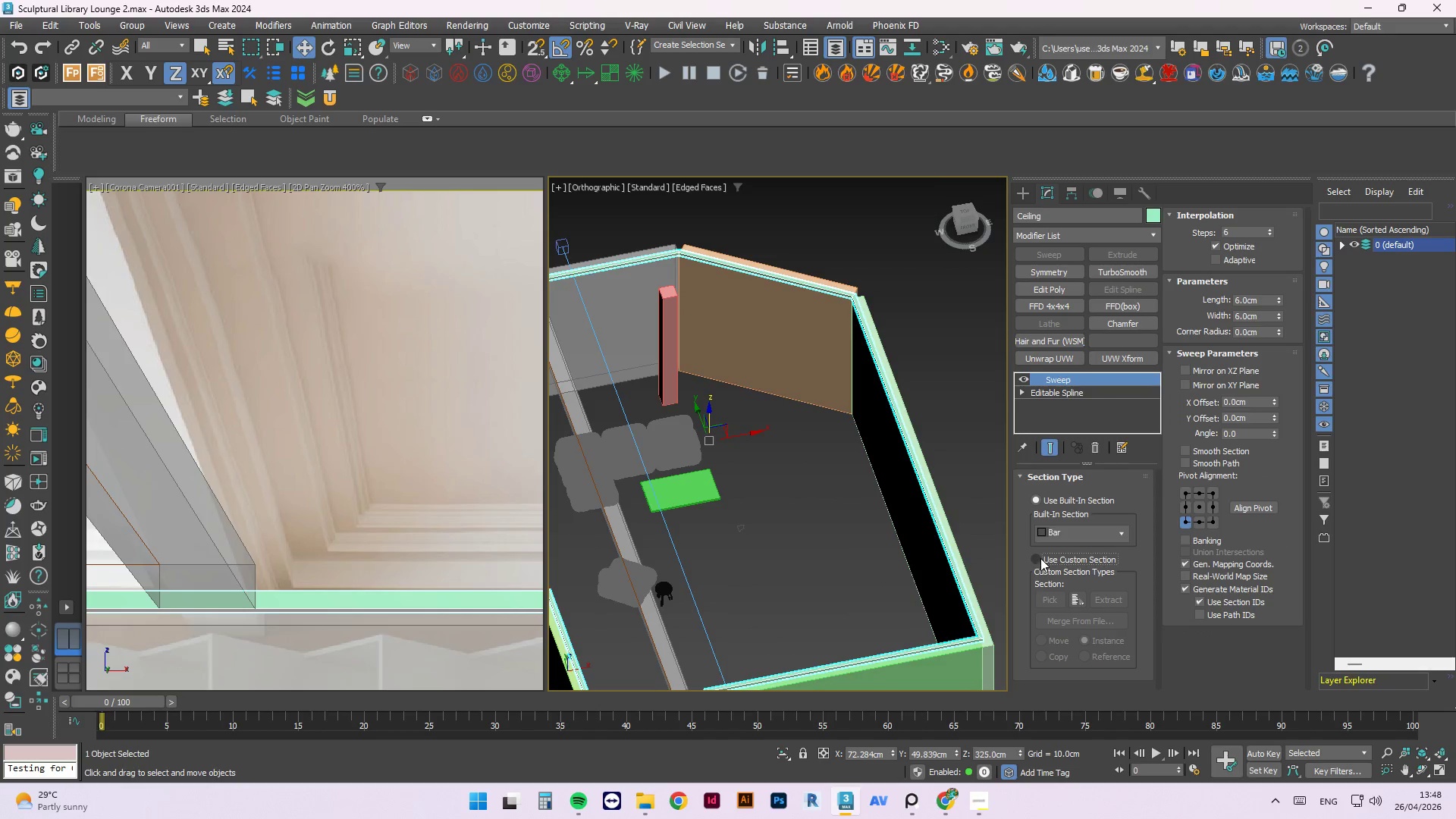 
double_click([1056, 595])
 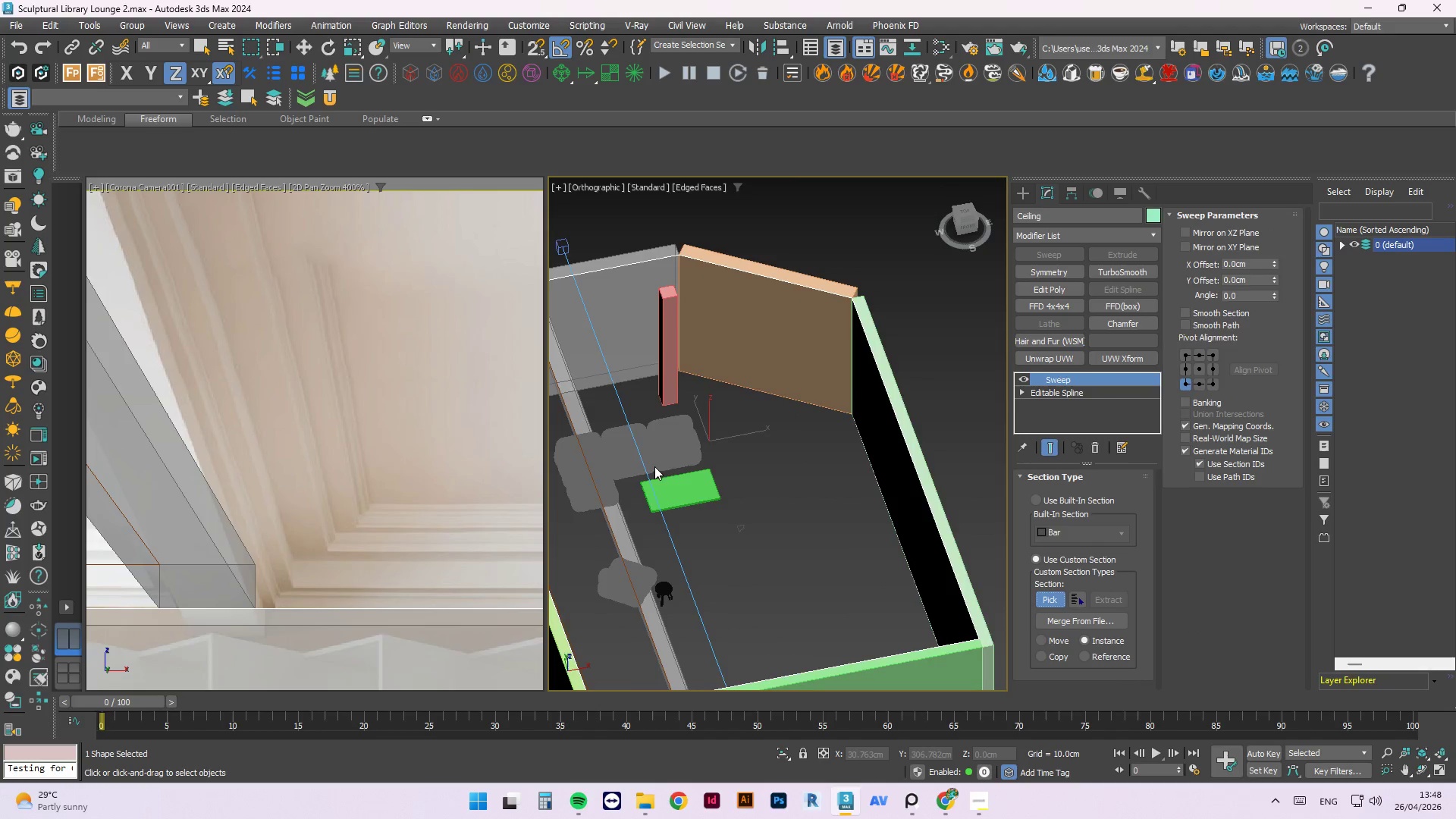 
scroll: coordinate [777, 575], scroll_direction: up, amount: 4.0
 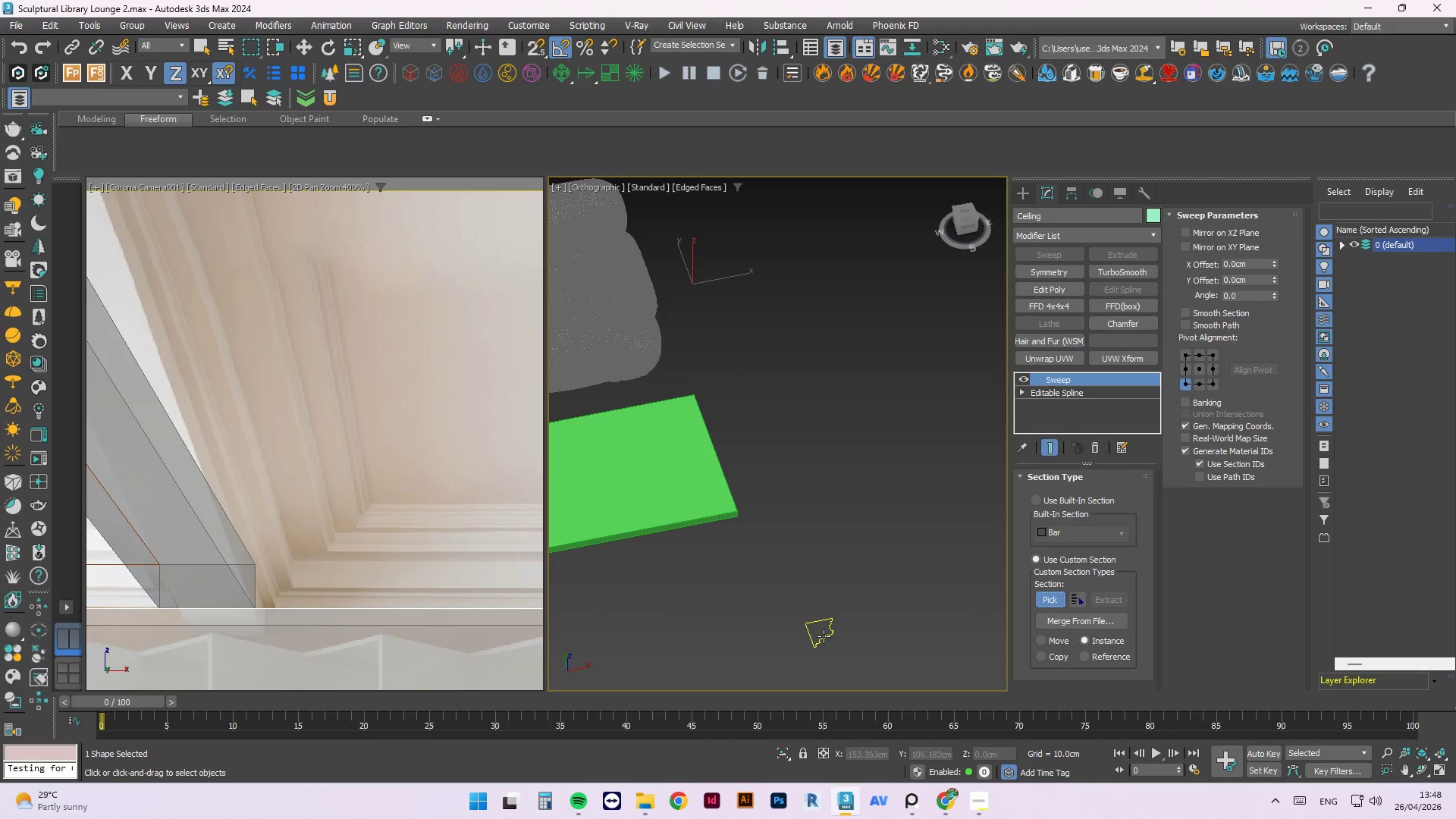 
left_click([824, 636])
 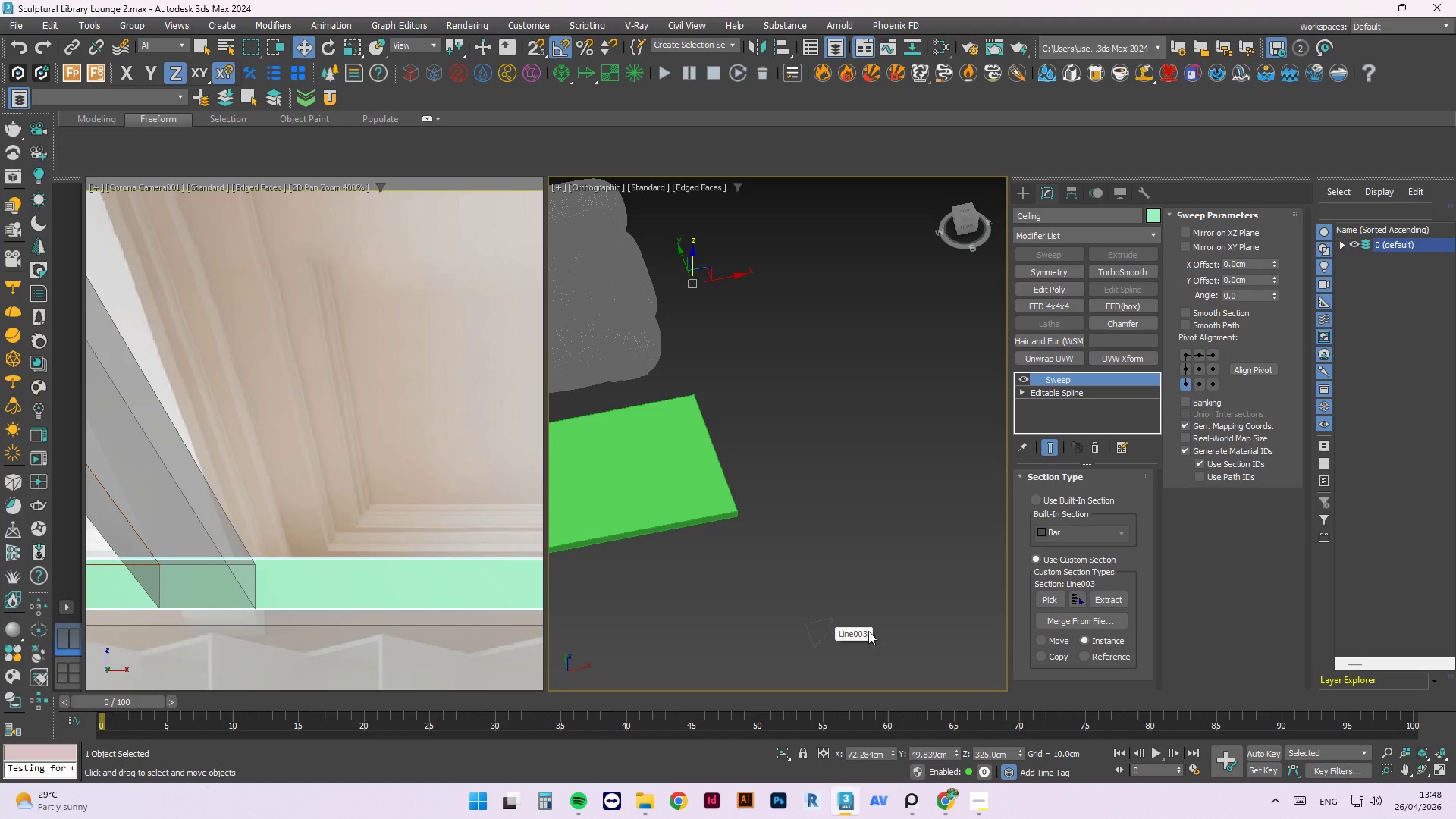 
scroll: coordinate [824, 573], scroll_direction: down, amount: 3.0
 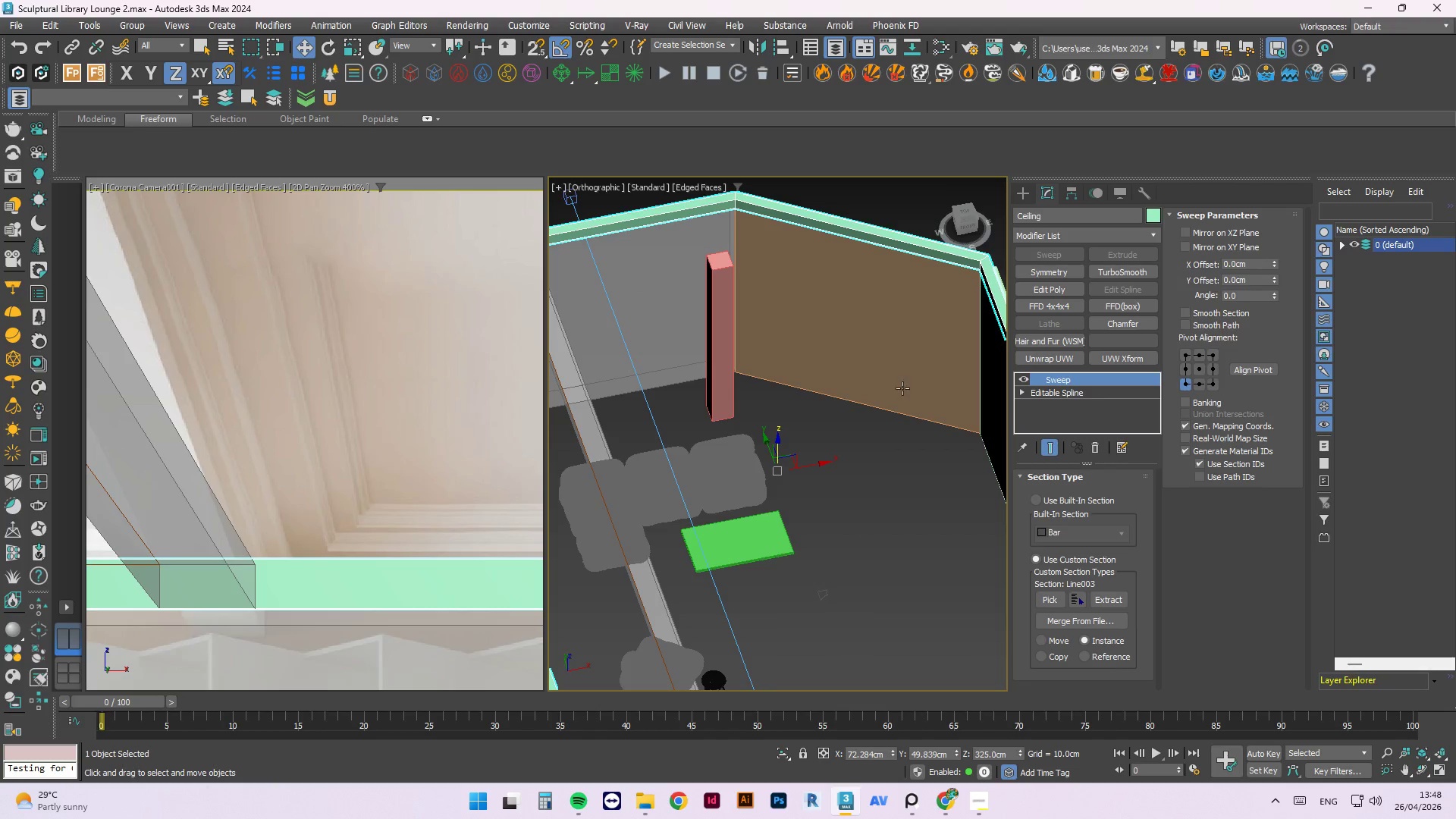 
hold_key(key=AltLeft, duration=2.11)
 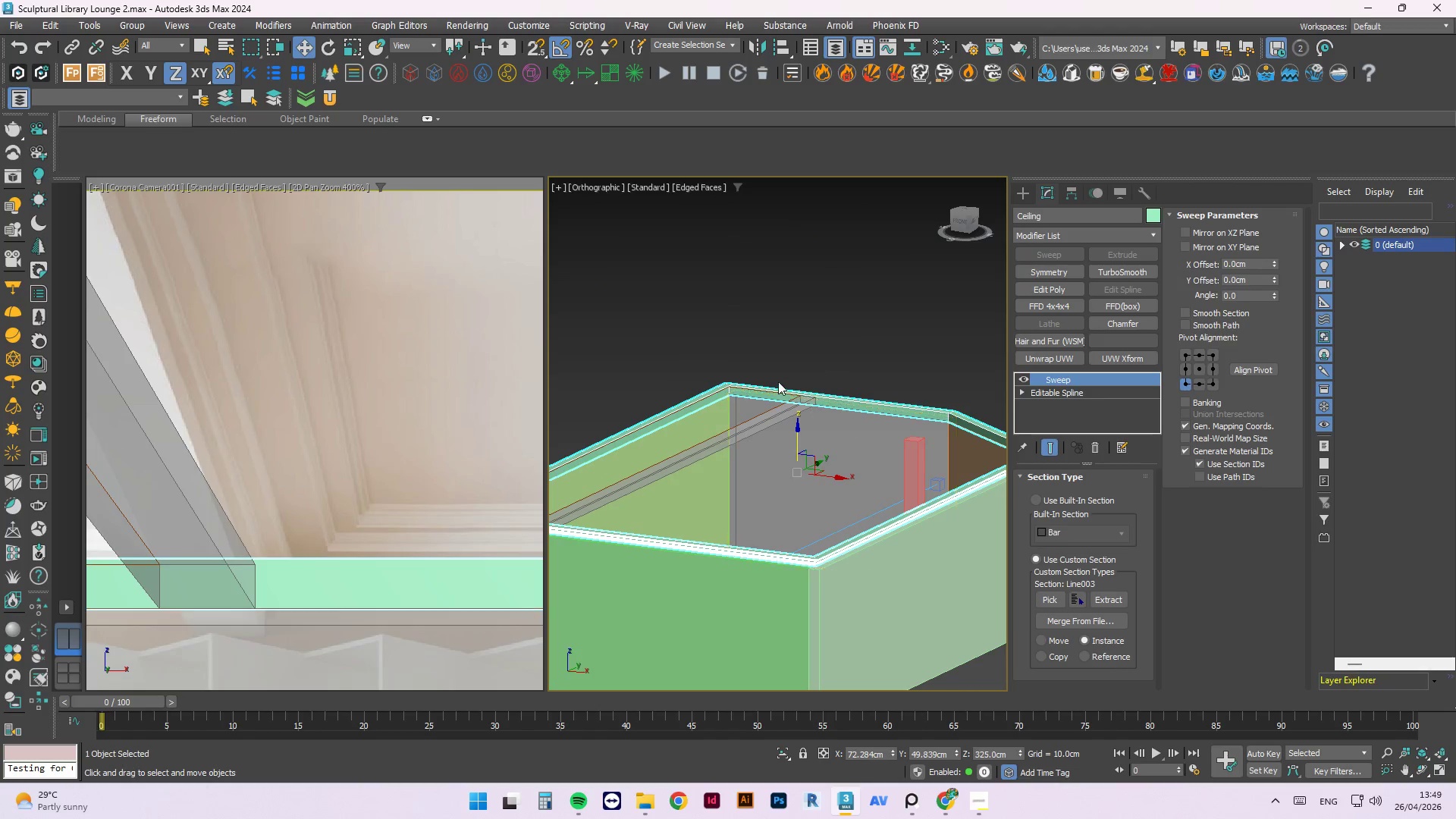 
scroll: coordinate [755, 334], scroll_direction: down, amount: 1.0
 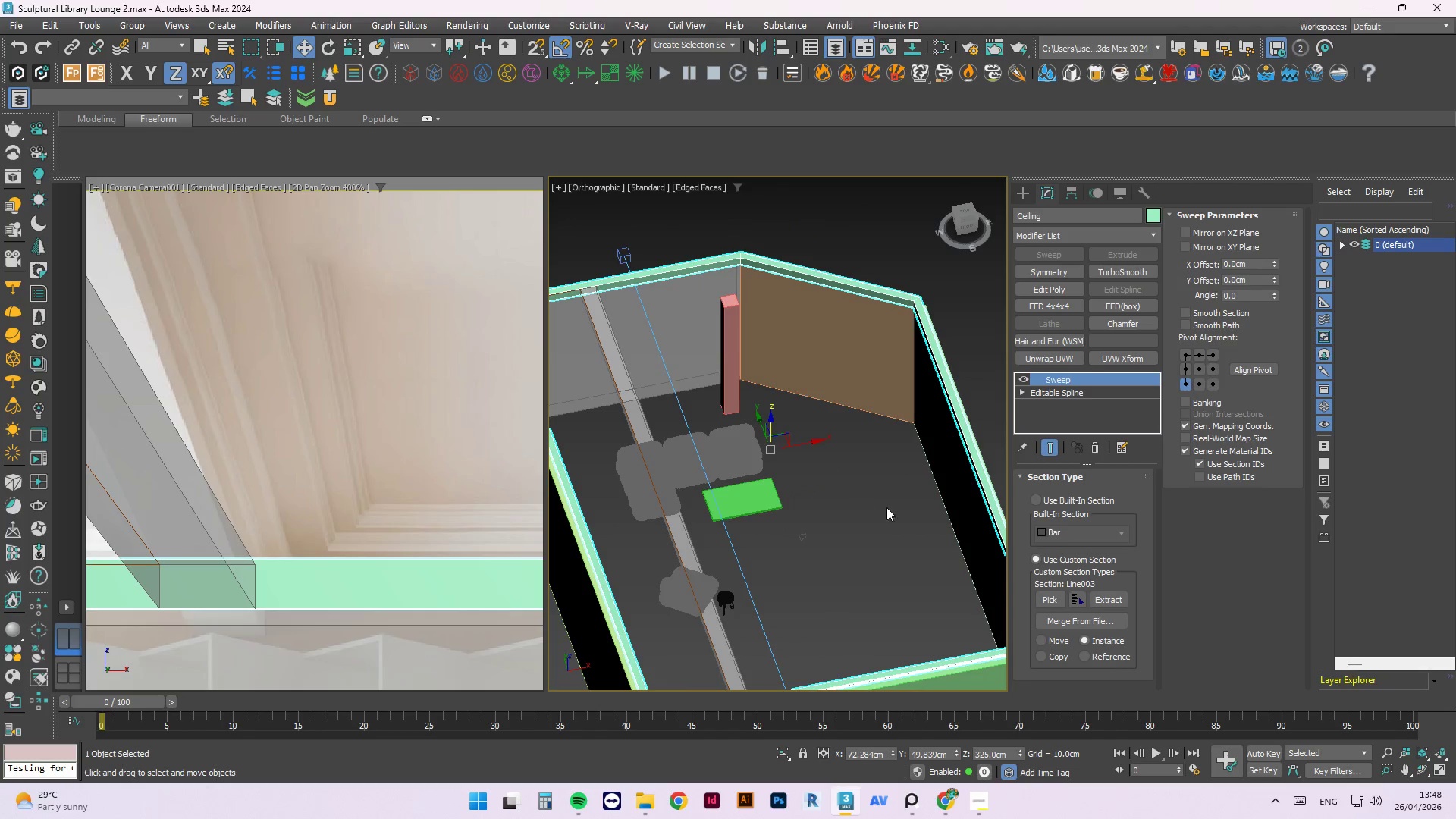 
scroll: coordinate [790, 403], scroll_direction: up, amount: 6.0
 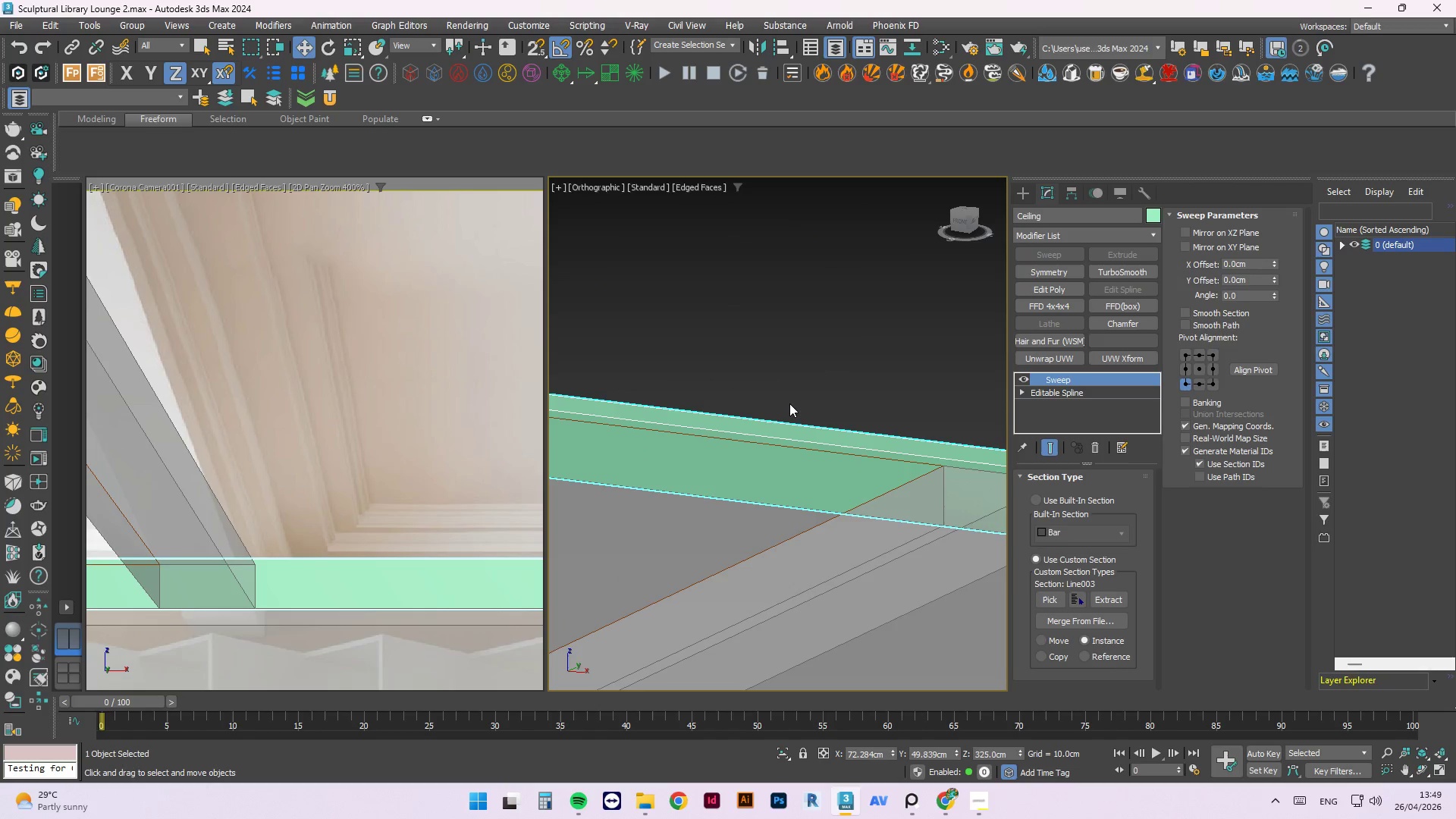 
hold_key(key=AltLeft, duration=2.89)
 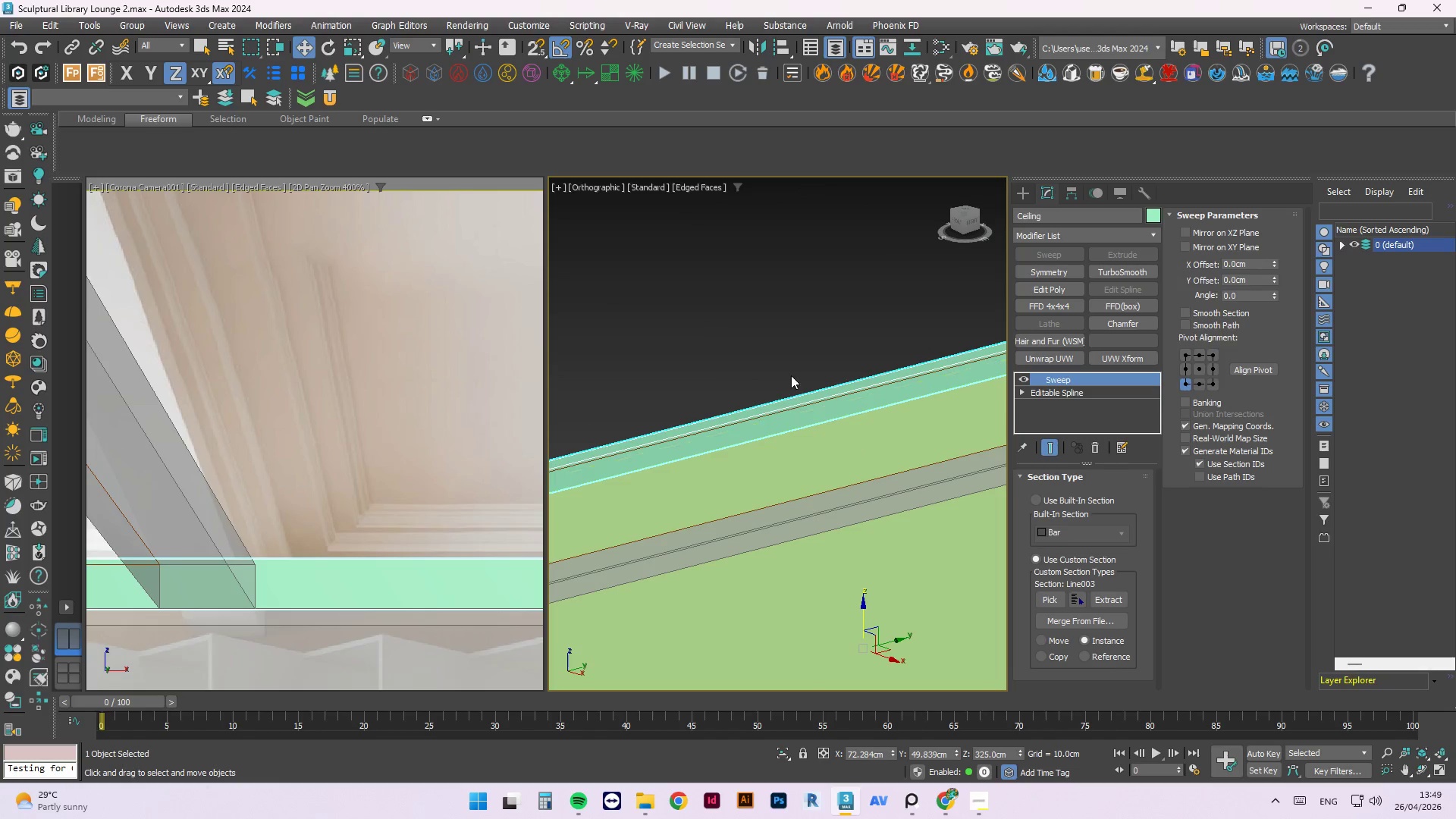 
scroll: coordinate [790, 404], scroll_direction: down, amount: 3.0
 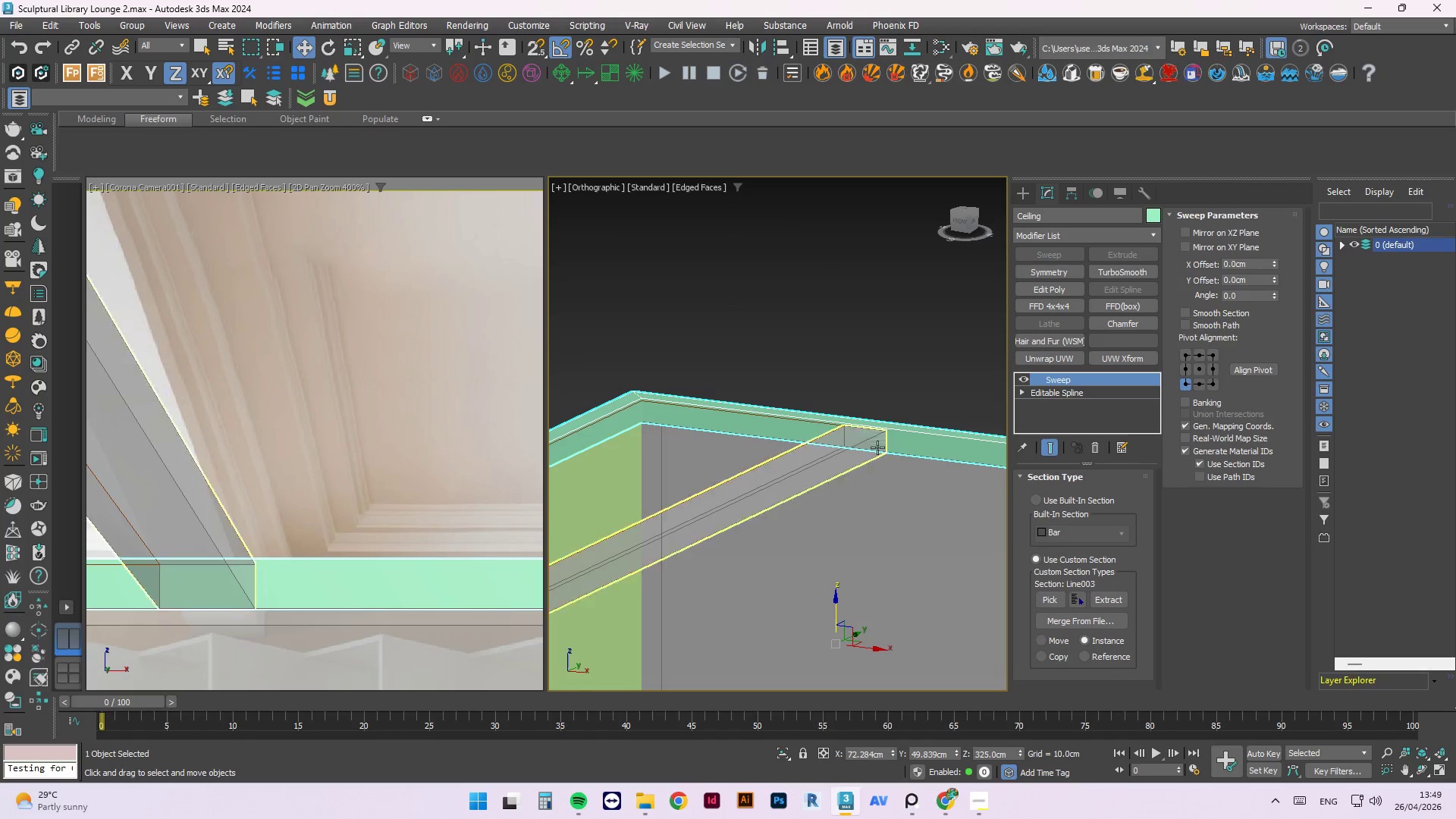 
hold_key(key=AltLeft, duration=1.25)
 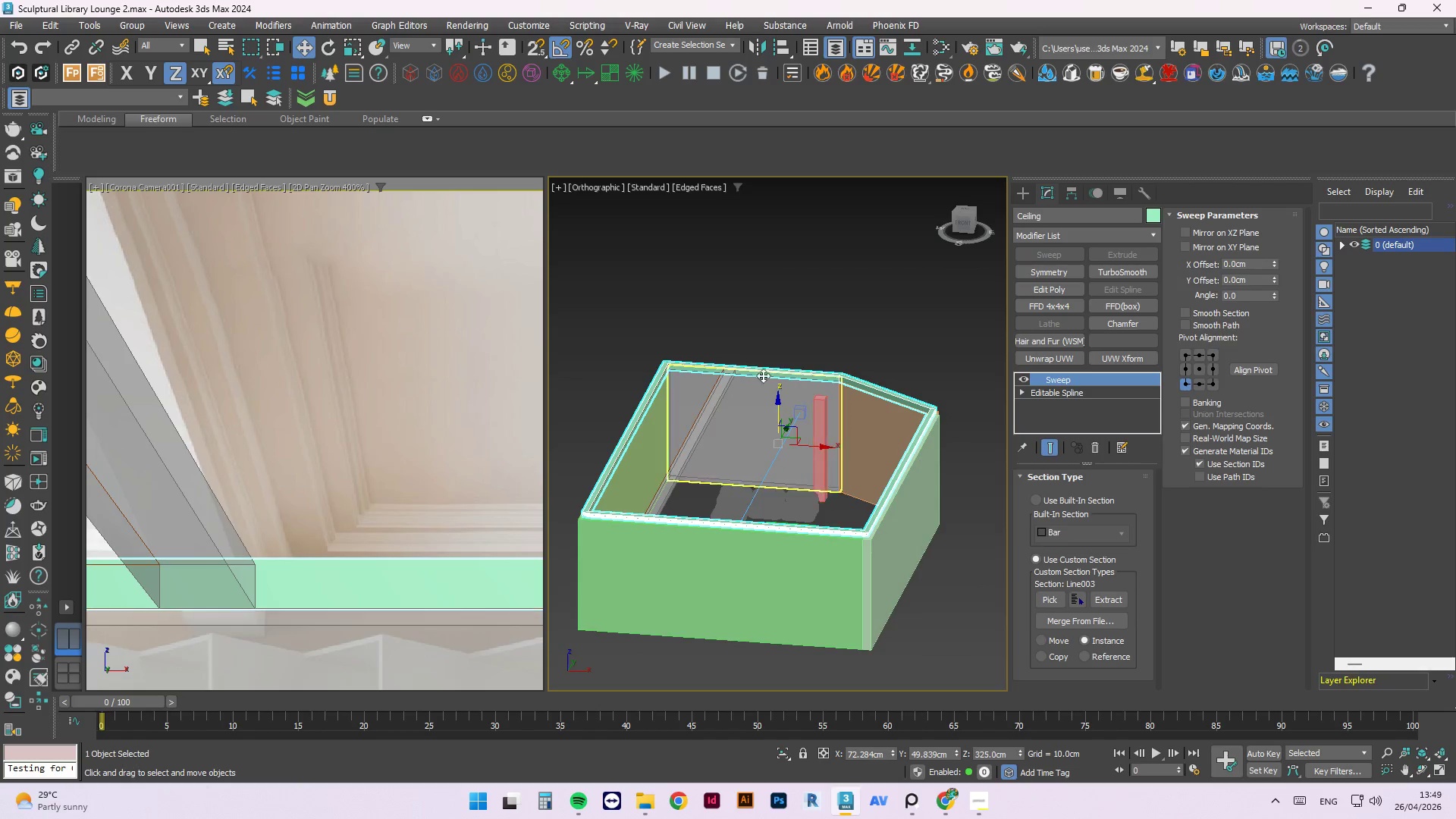 
scroll: coordinate [763, 402], scroll_direction: down, amount: 4.0
 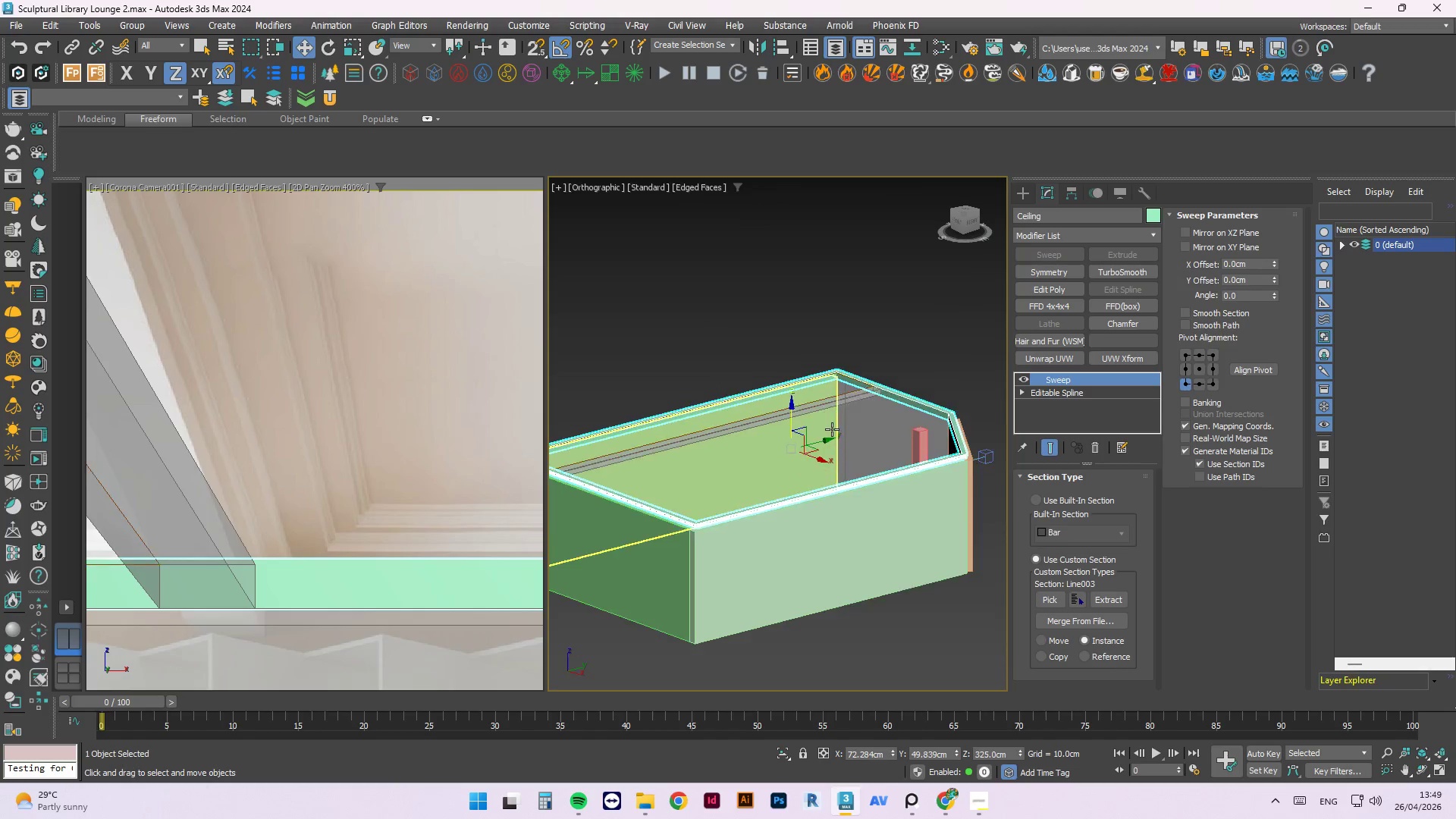 
scroll: coordinate [750, 372], scroll_direction: up, amount: 2.0
 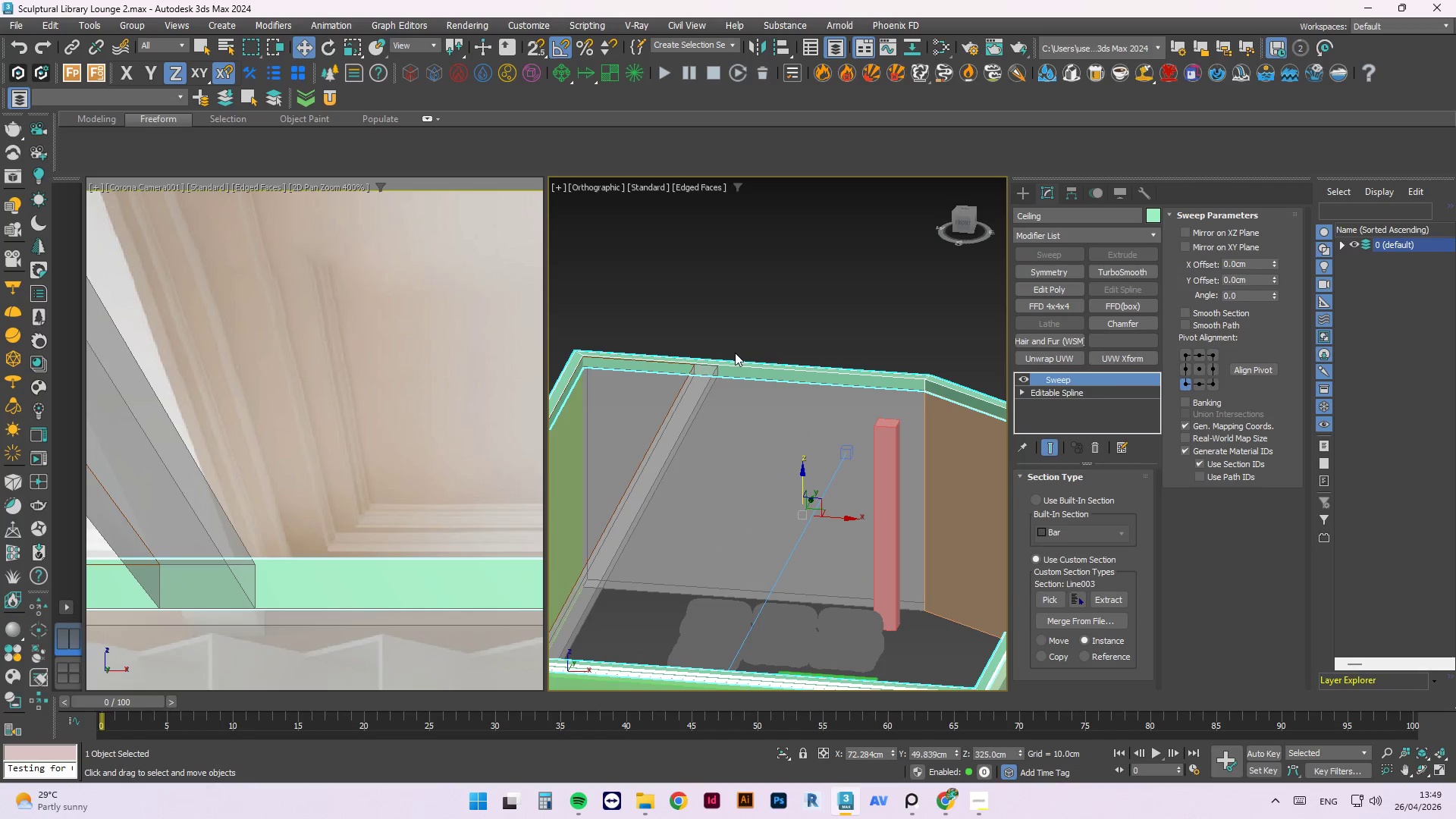 
key(Control+Z)
 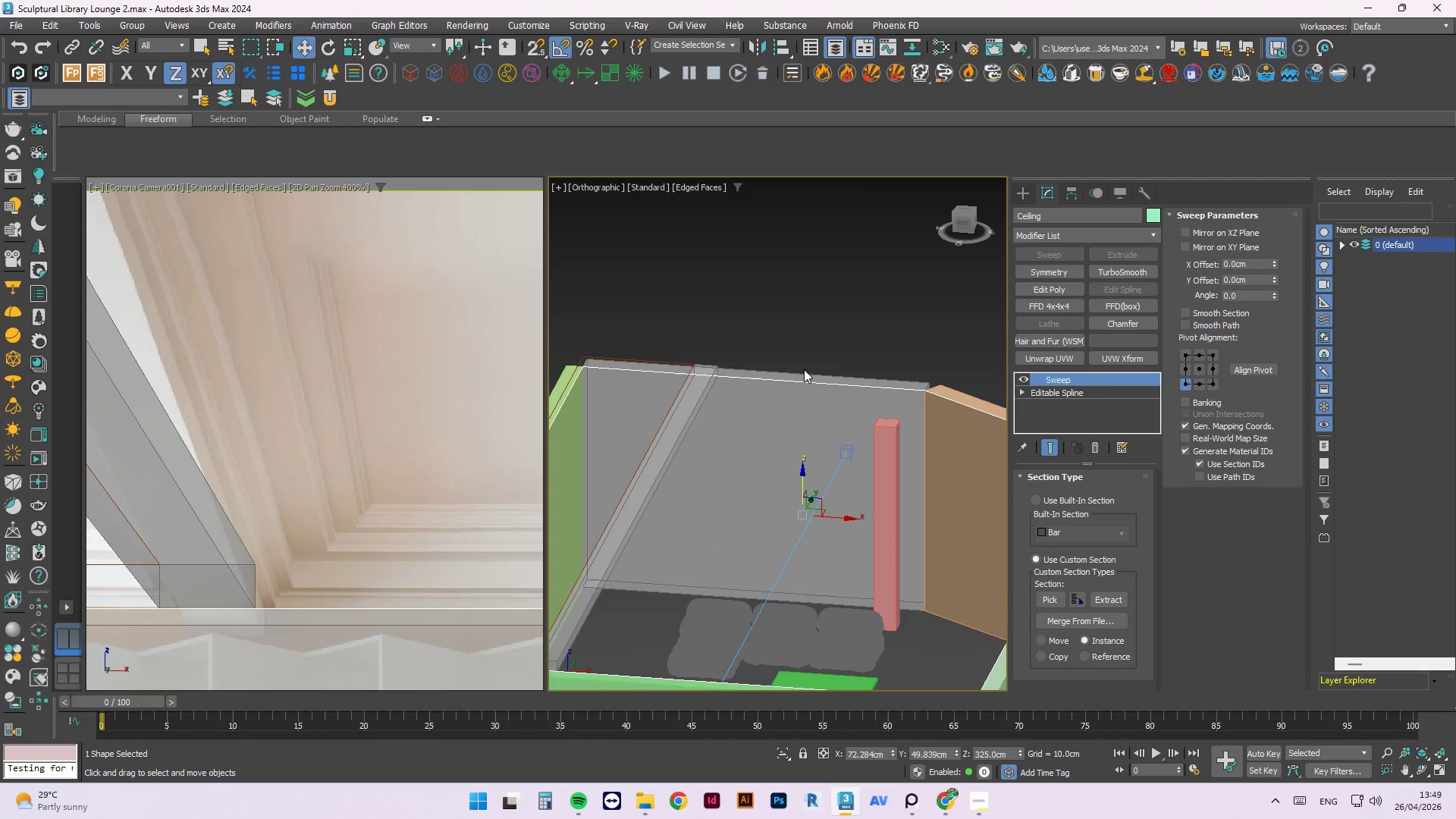 
left_click([858, 317])
 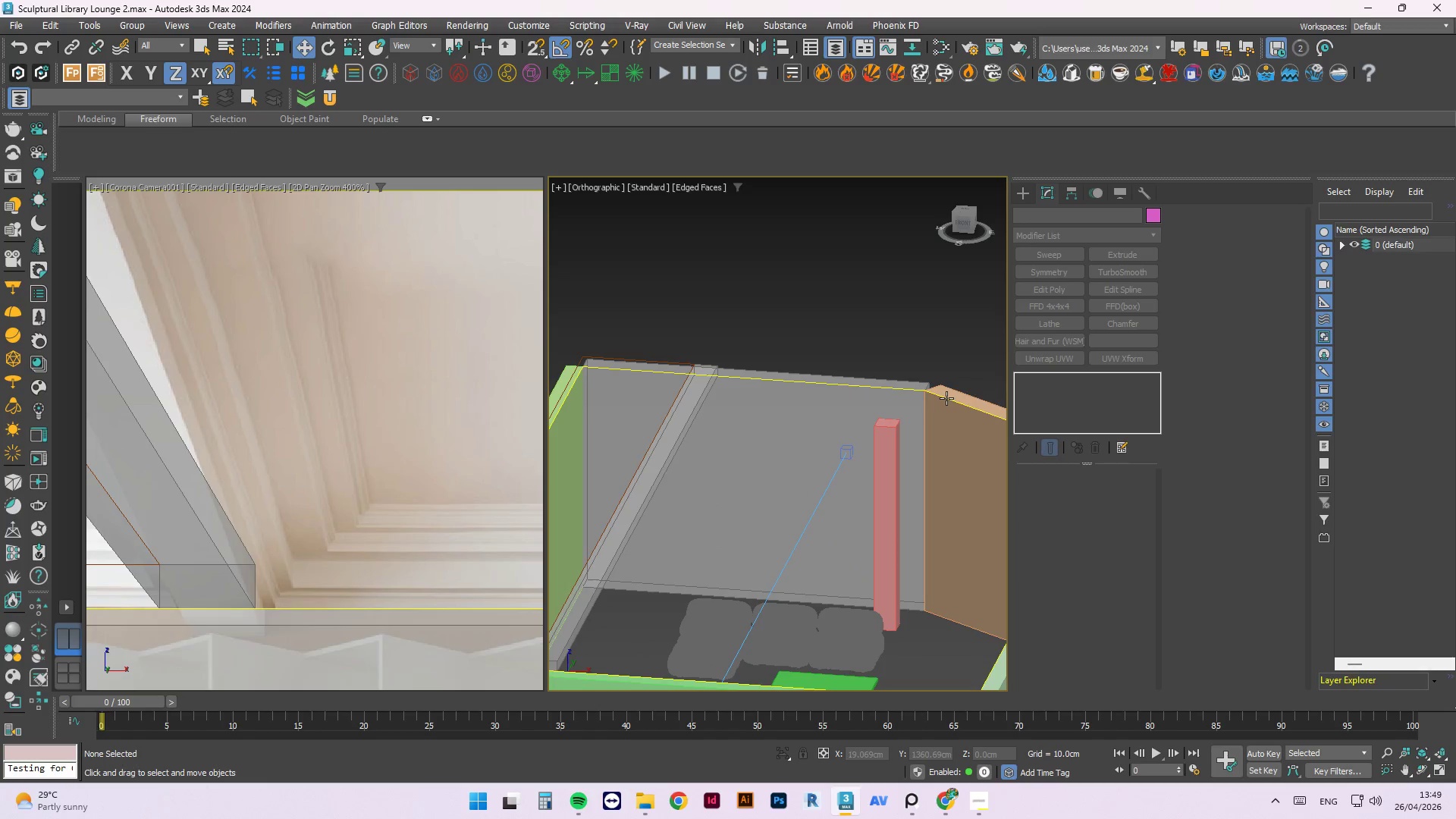 
left_click([944, 397])
 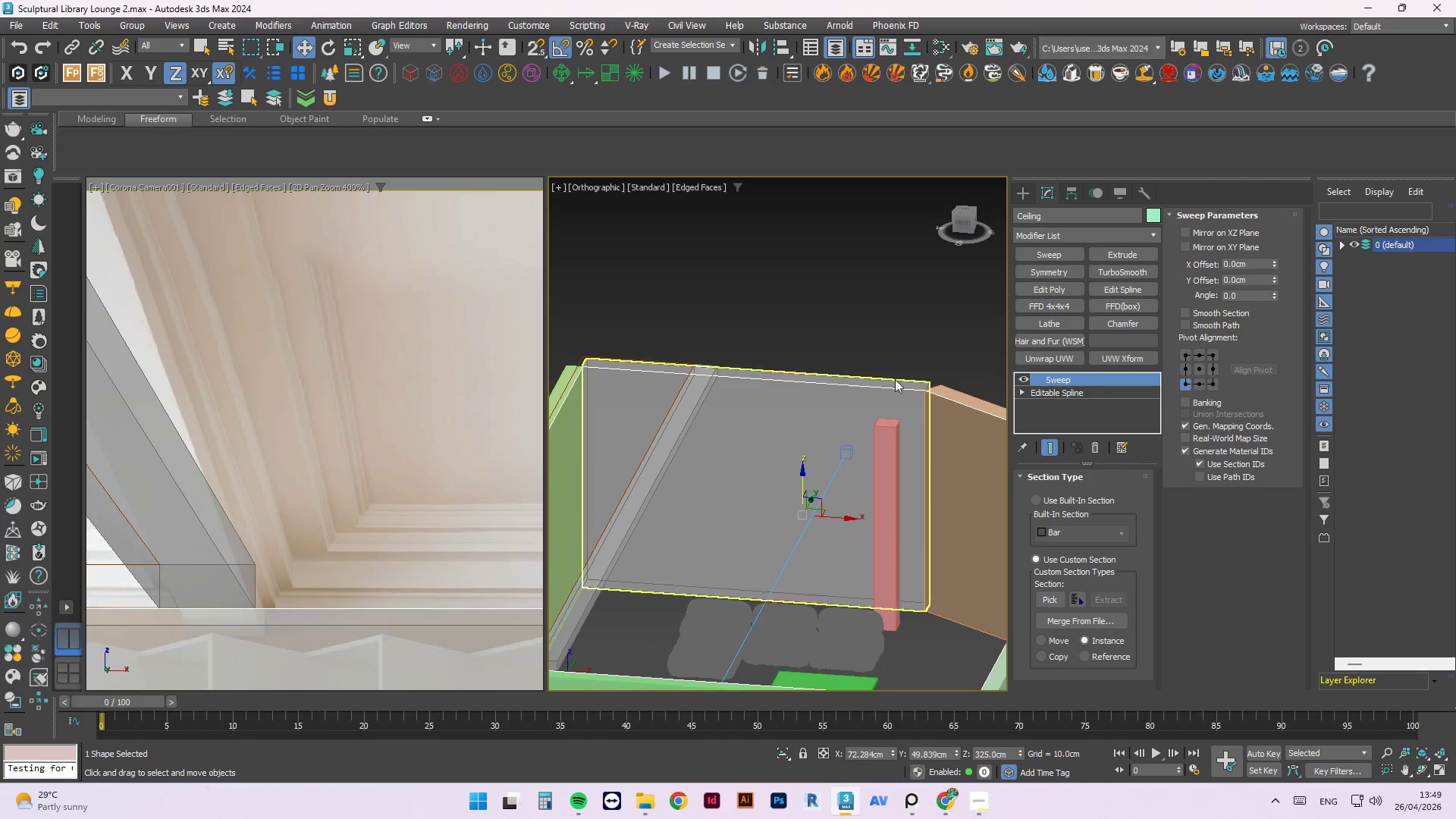 
hold_key(key=AltLeft, duration=2.97)
 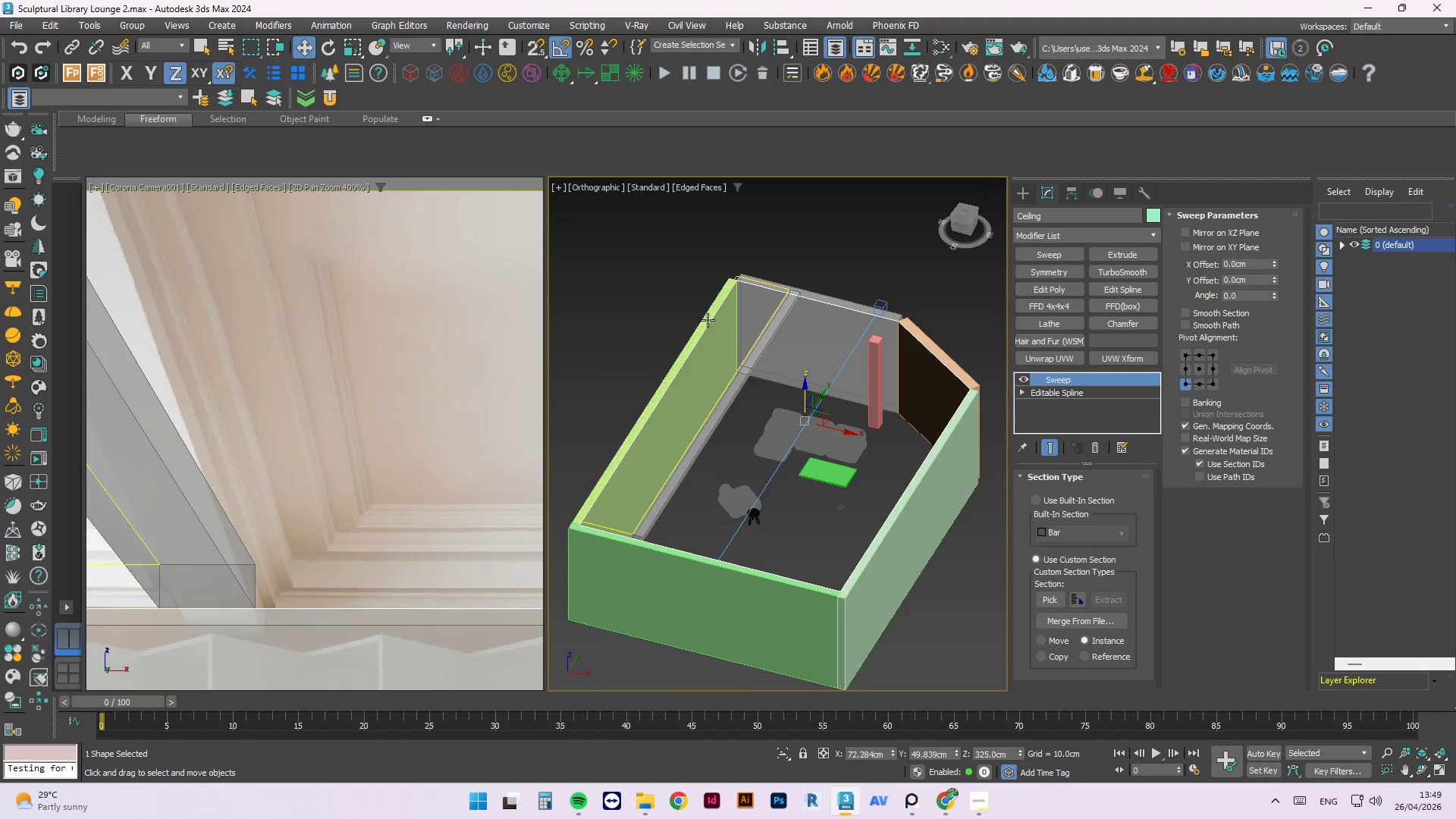 
scroll: coordinate [798, 338], scroll_direction: down, amount: 2.0
 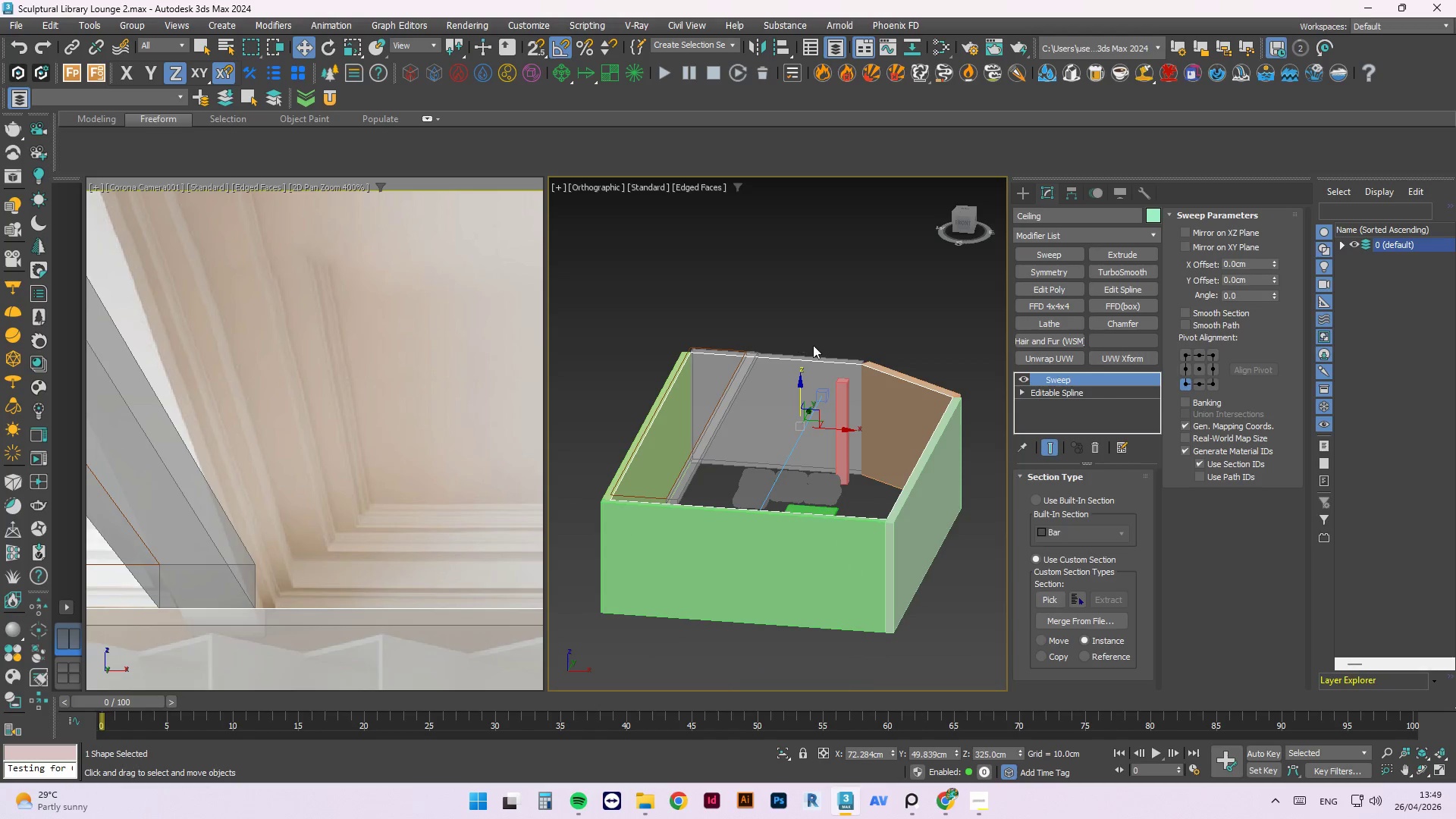 
scroll: coordinate [706, 318], scroll_direction: up, amount: 1.0
 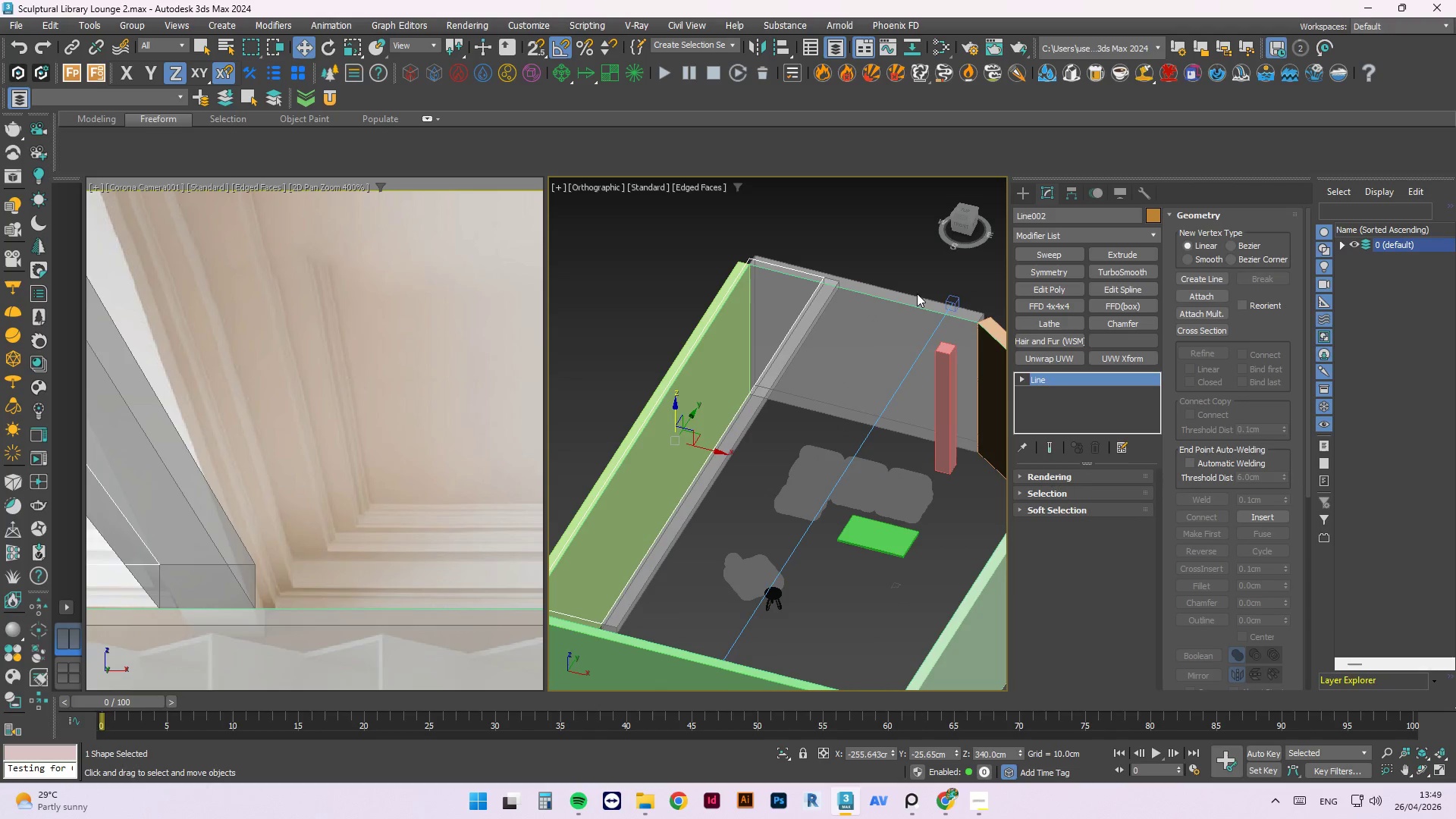 
key(Delete)
 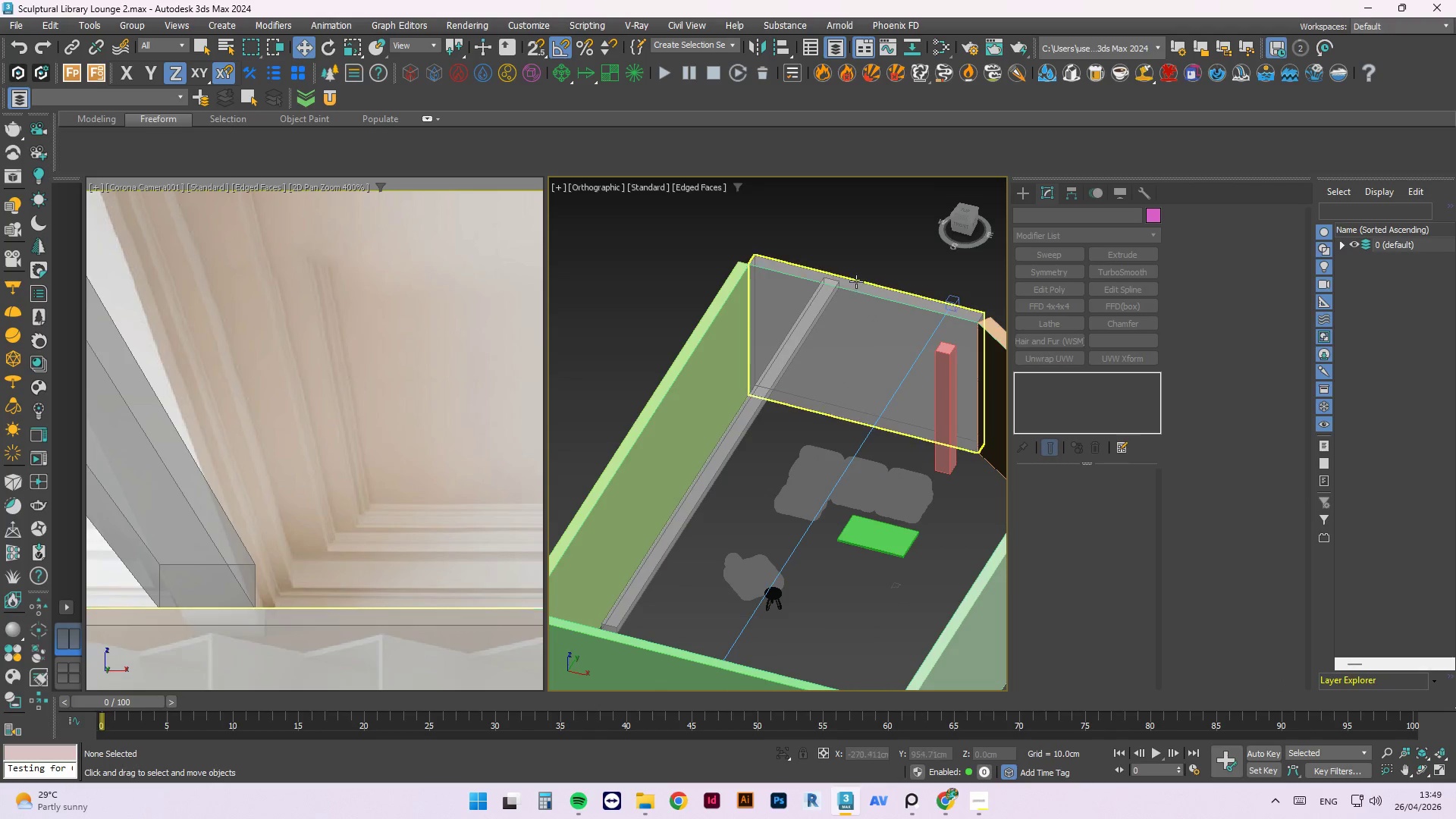 
scroll: coordinate [827, 291], scroll_direction: up, amount: 6.0
 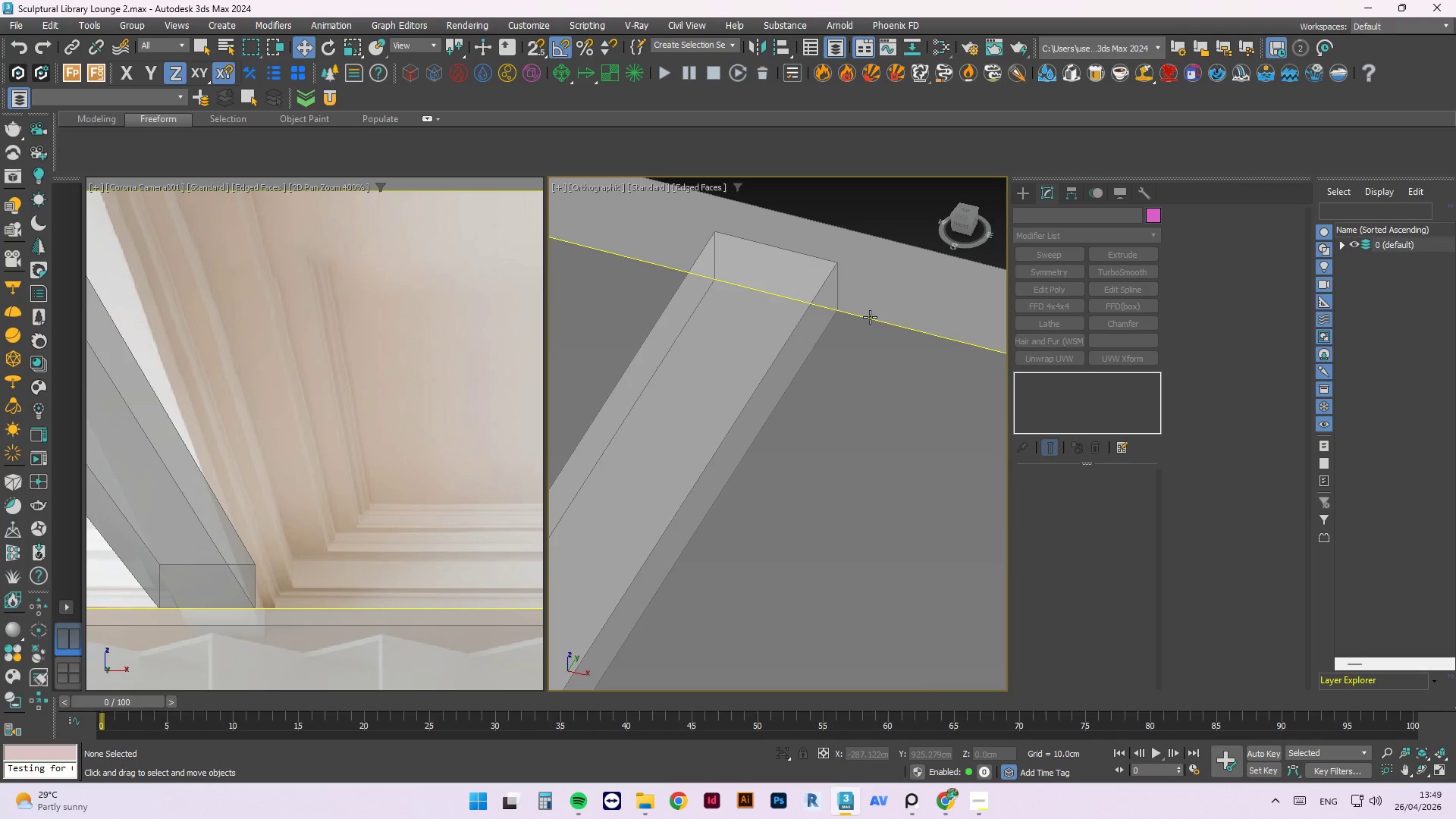 
left_click([870, 317])
 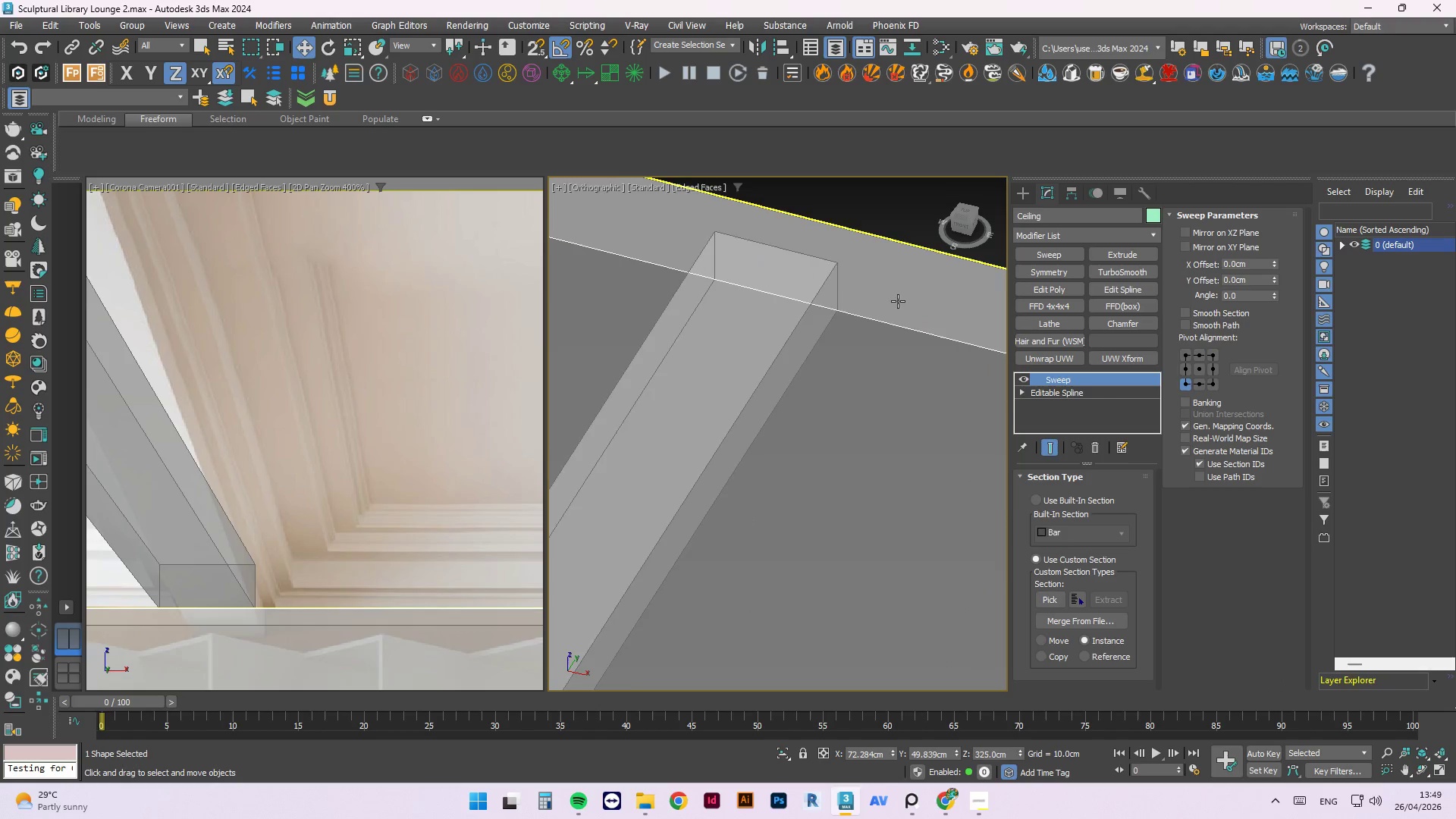 
scroll: coordinate [909, 297], scroll_direction: down, amount: 7.0
 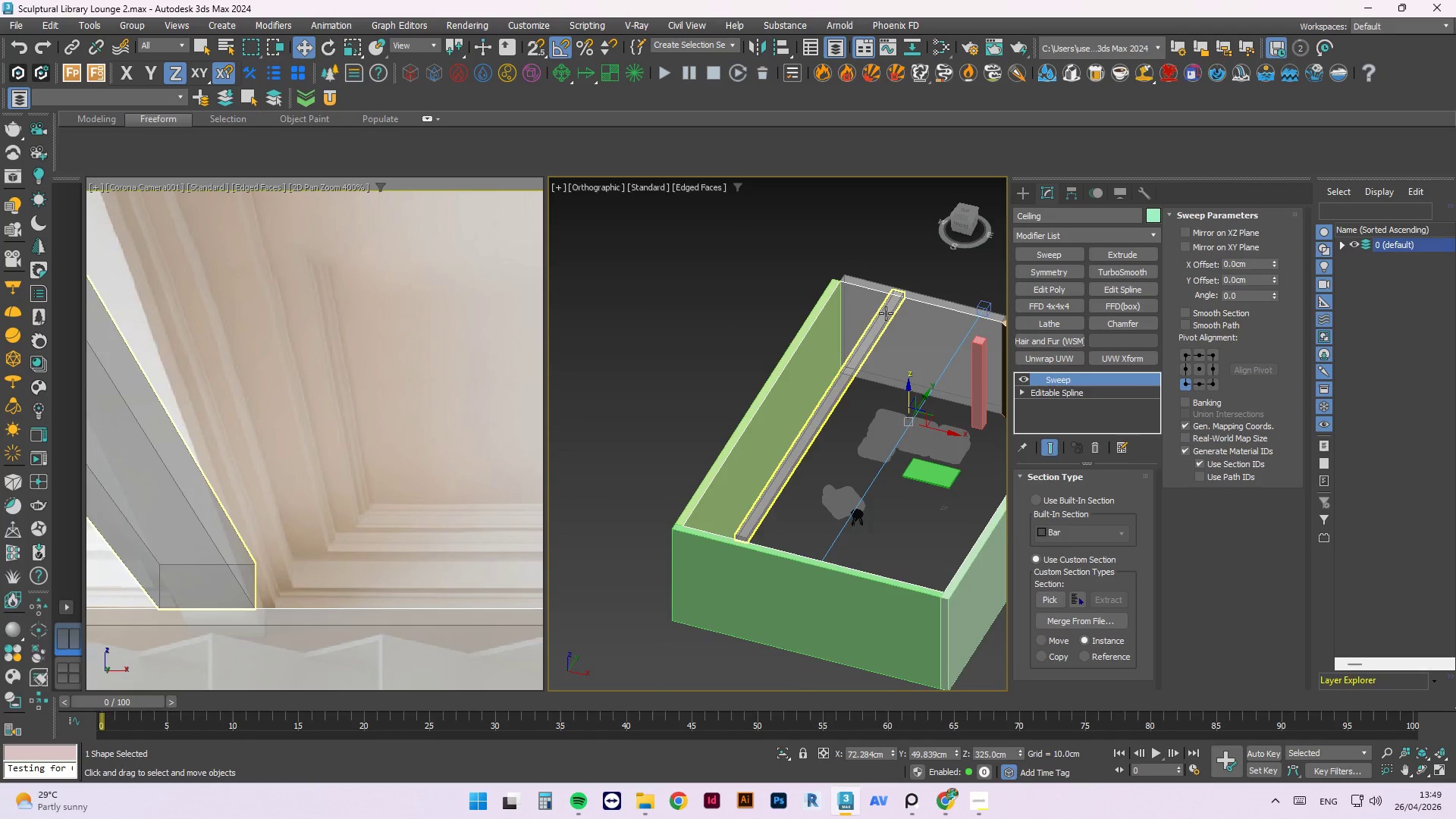 
key(T)
 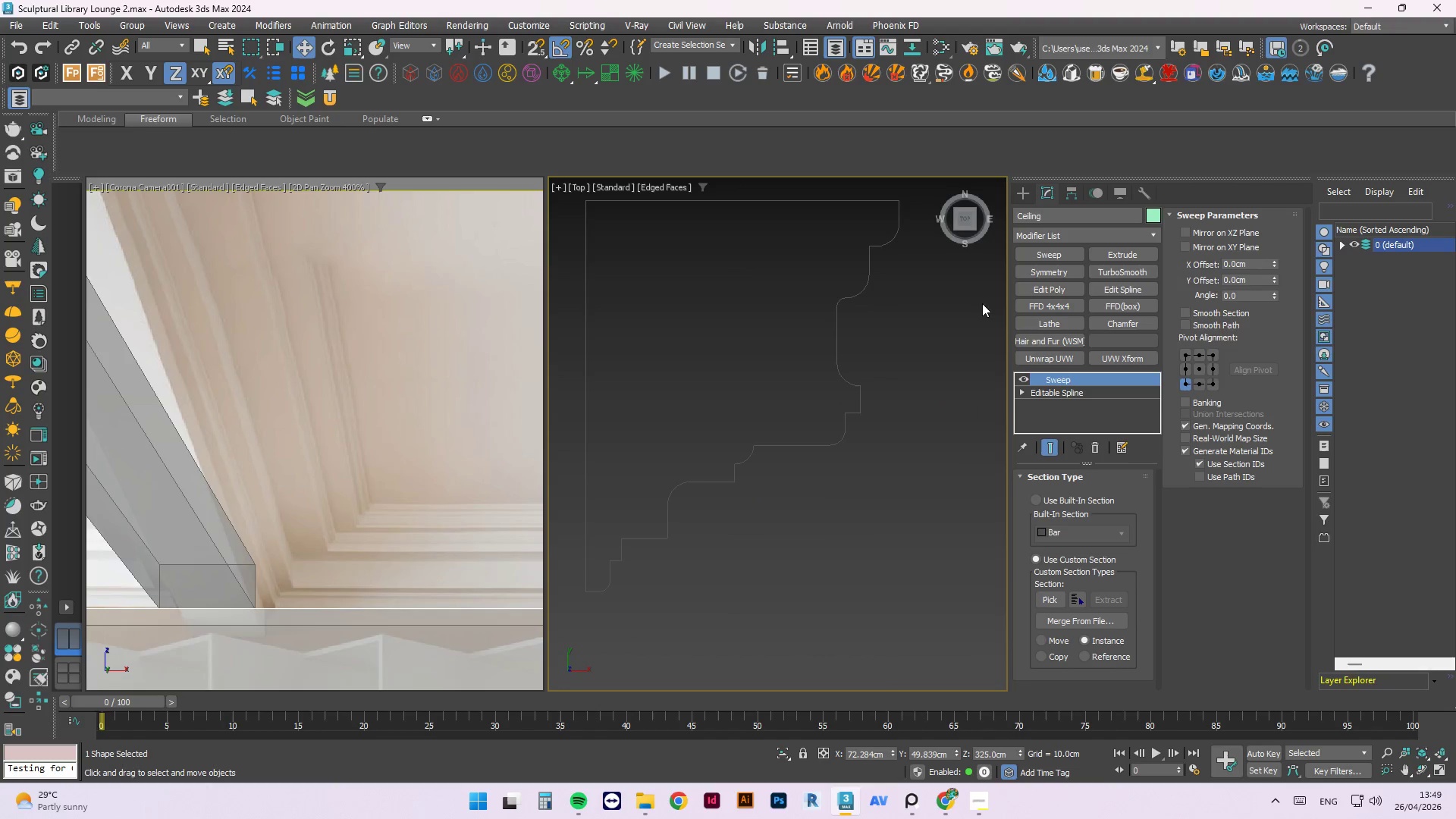 
key(Z)
 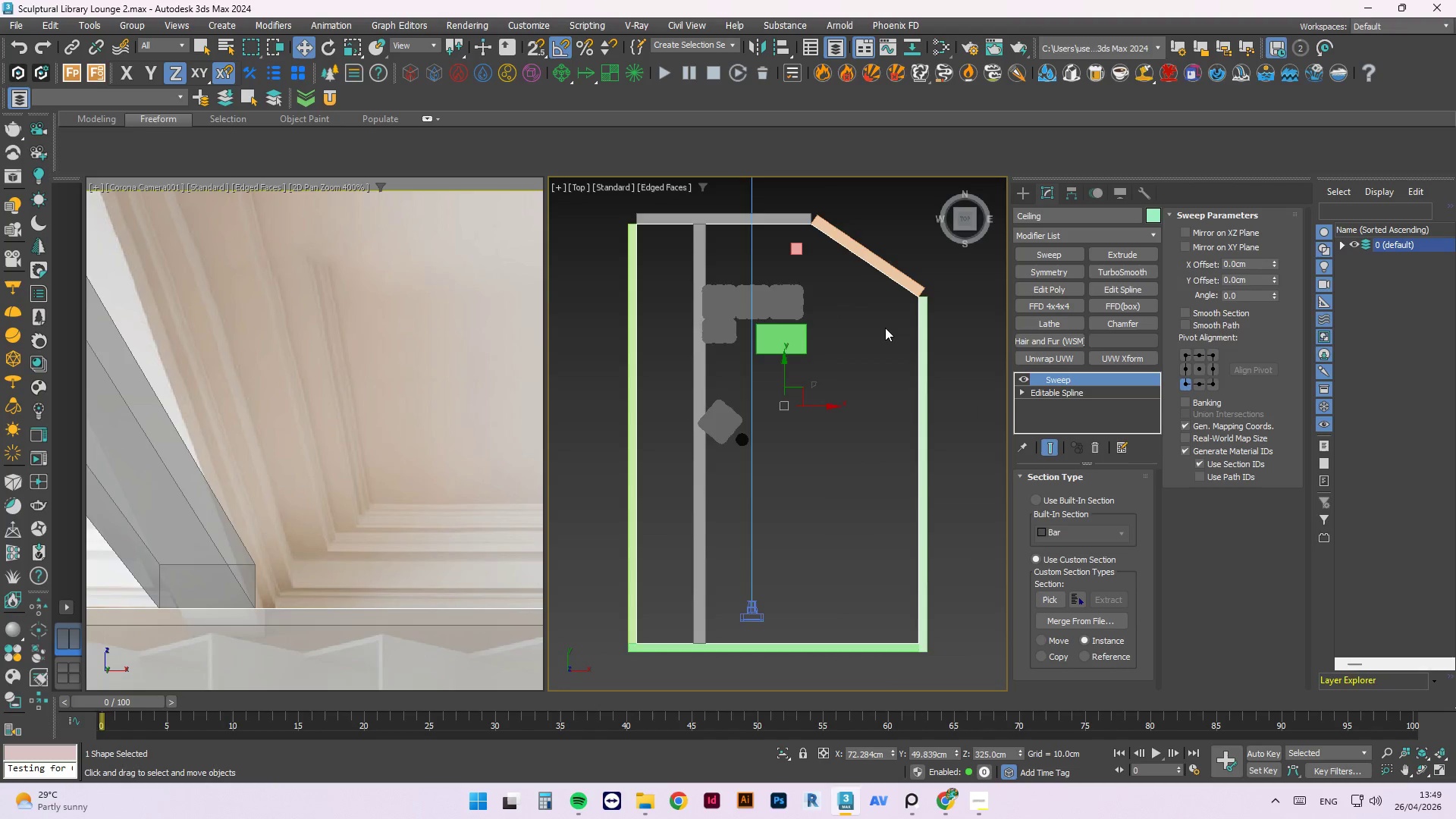 
left_click([812, 256])
 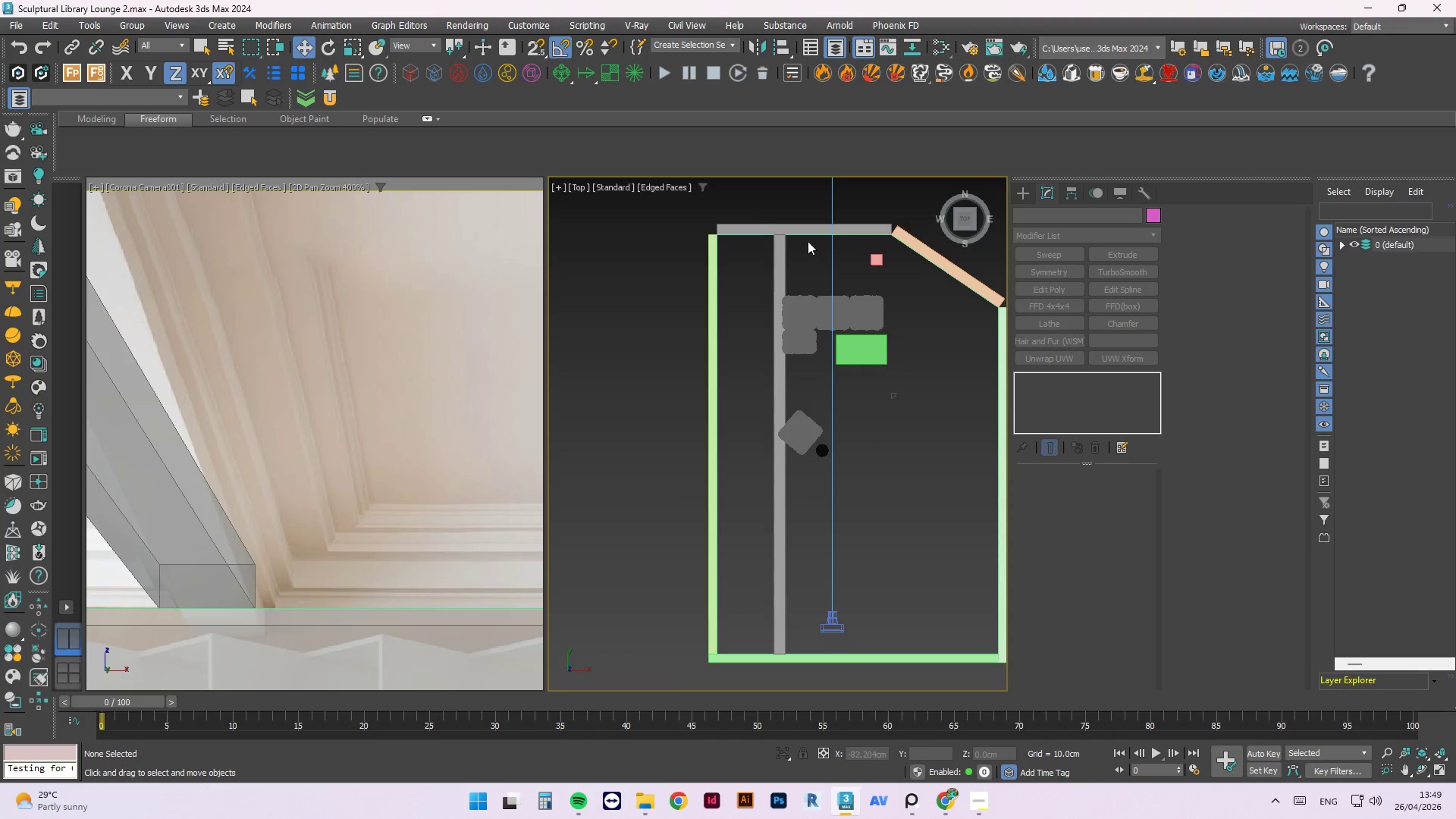 
scroll: coordinate [803, 293], scroll_direction: none, amount: 0.0
 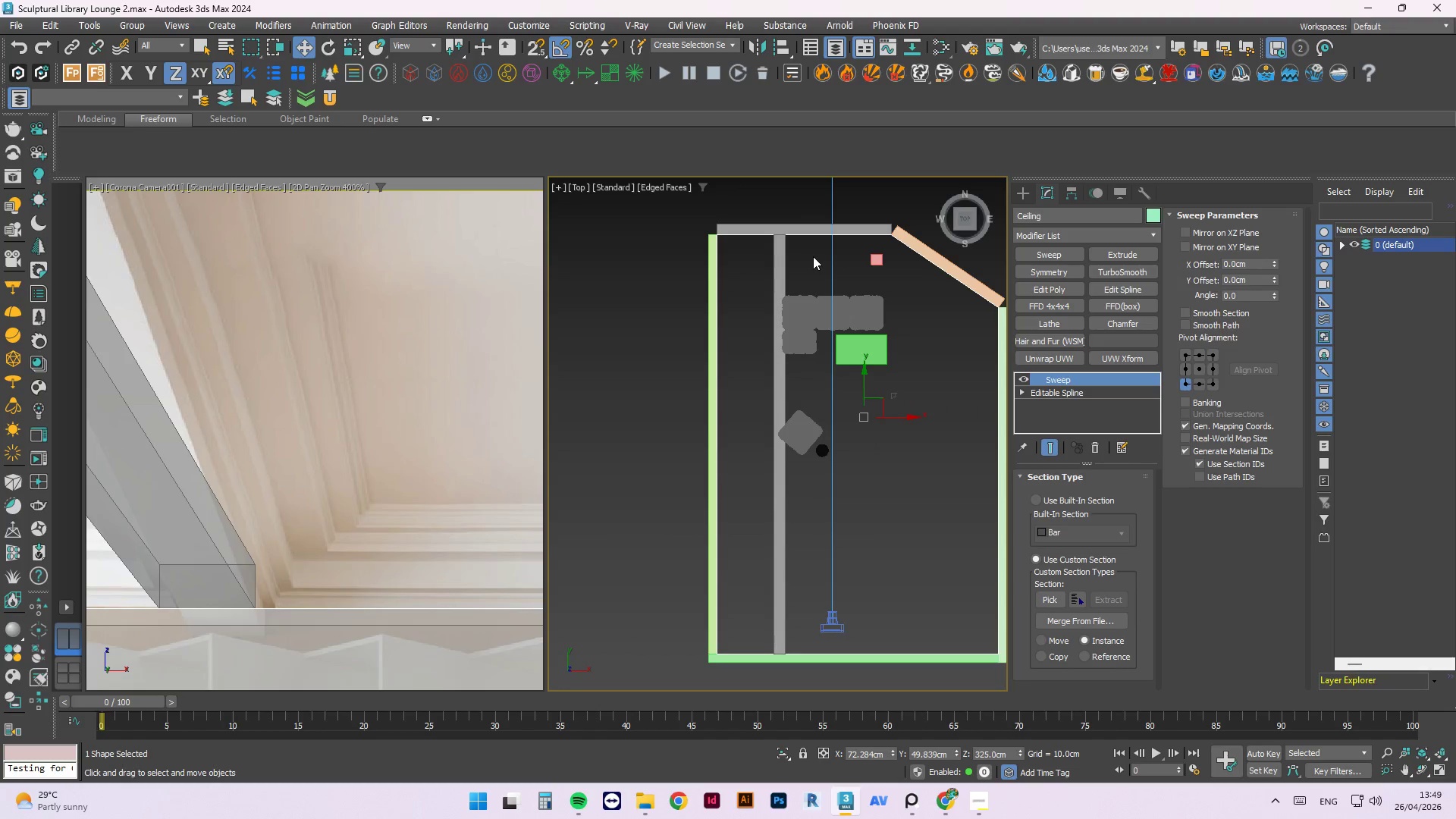 
scroll: coordinate [808, 238], scroll_direction: up, amount: 1.0
 